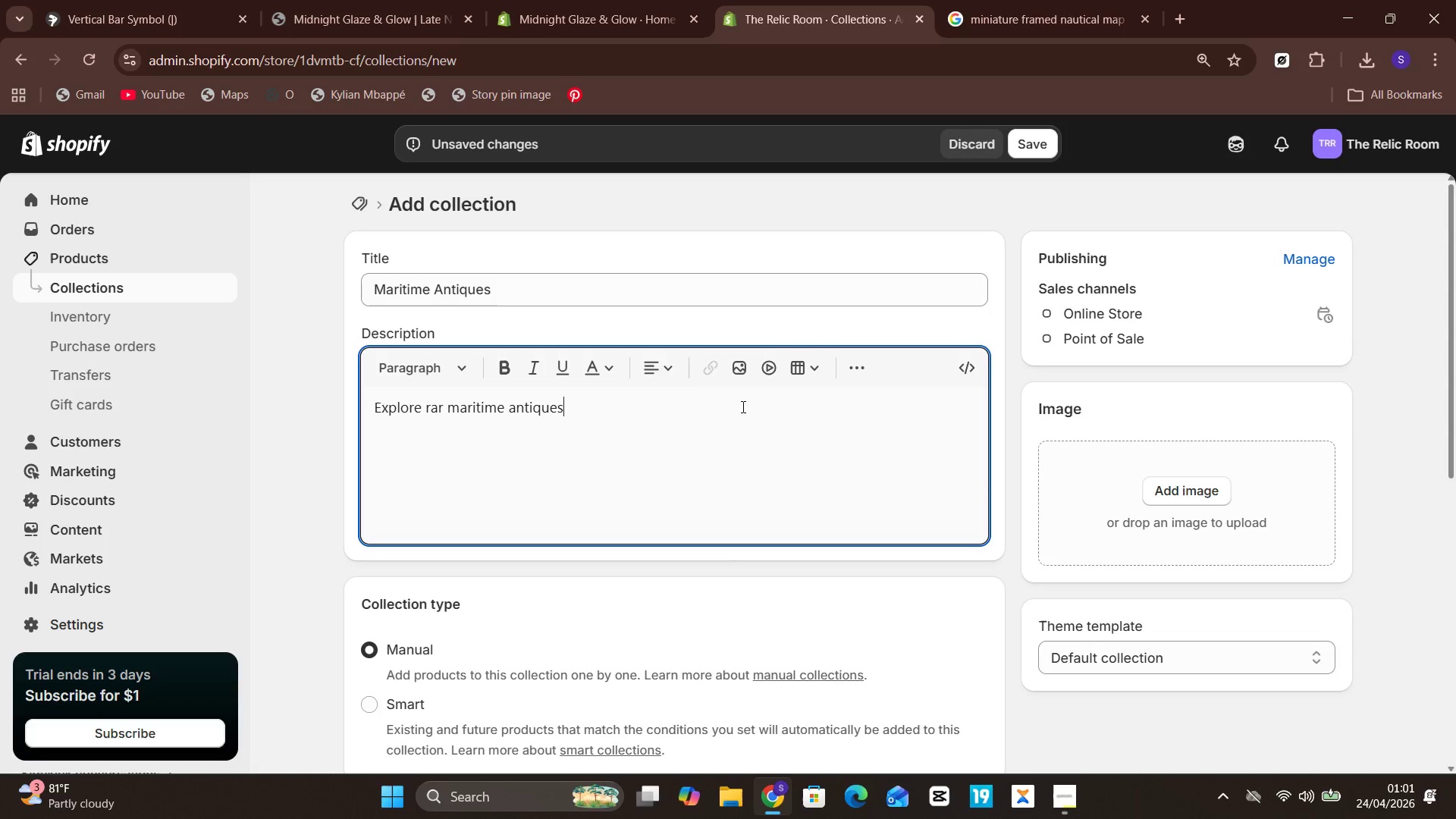 
type(, nautical intr)
key(Backspace)
key(Backspace)
type(struments, vintage )
key(Backspace)
type(-)
 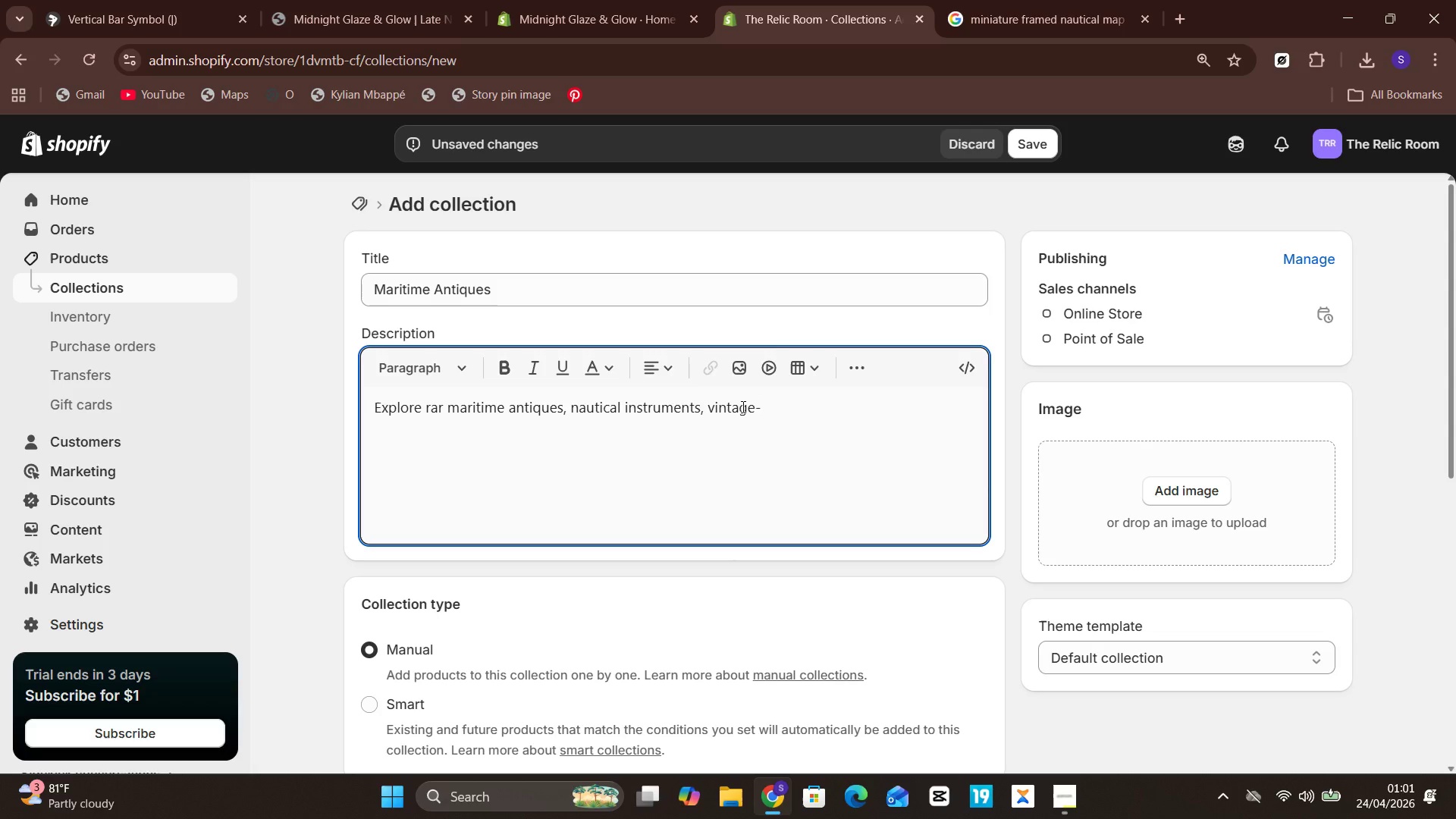 
key(I)
 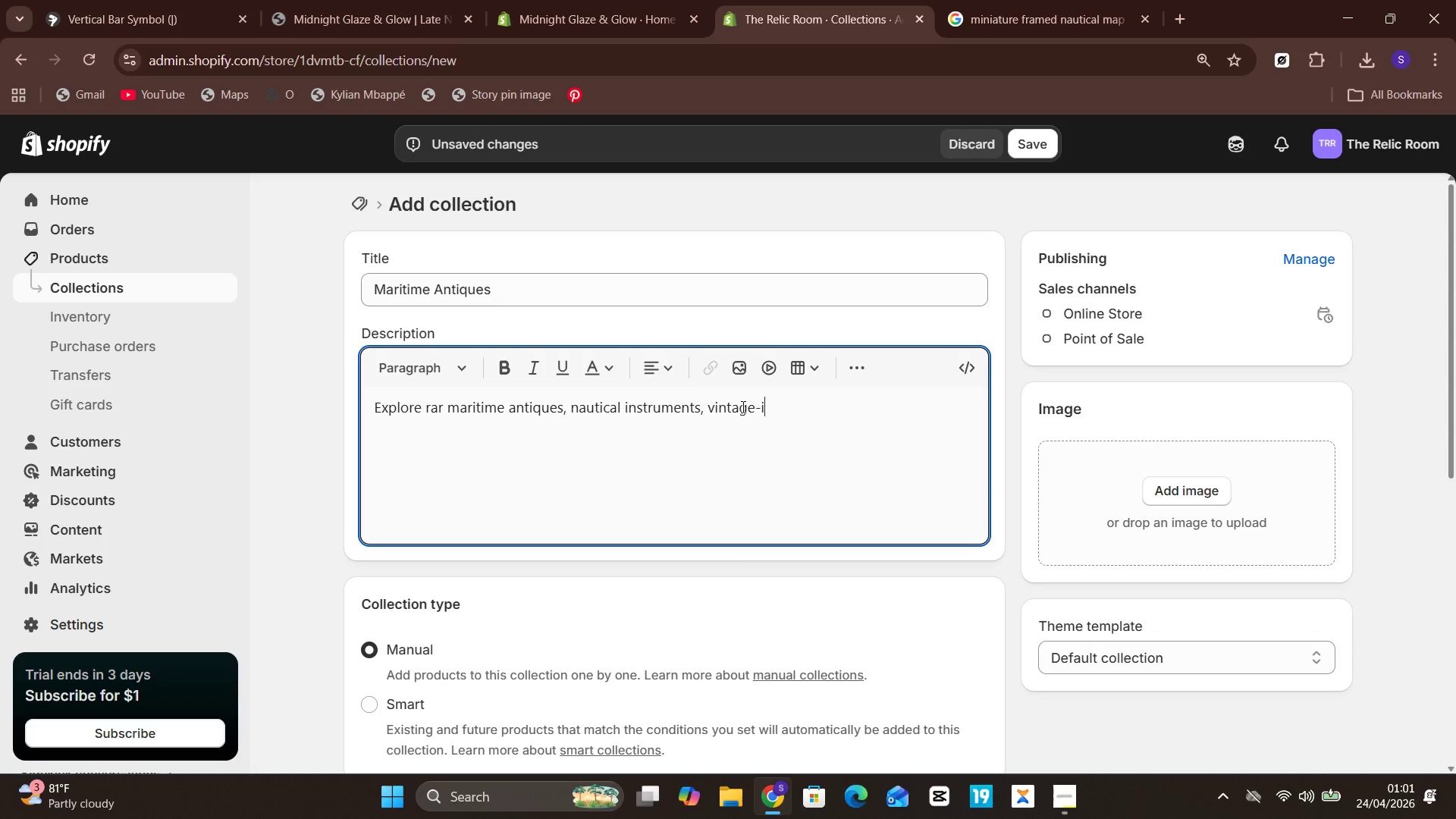 
type(nspired brass piecx)
key(Backspace)
type(es )
key(Backspace)
type(, framed mao)
key(Backspace)
type(ps)
 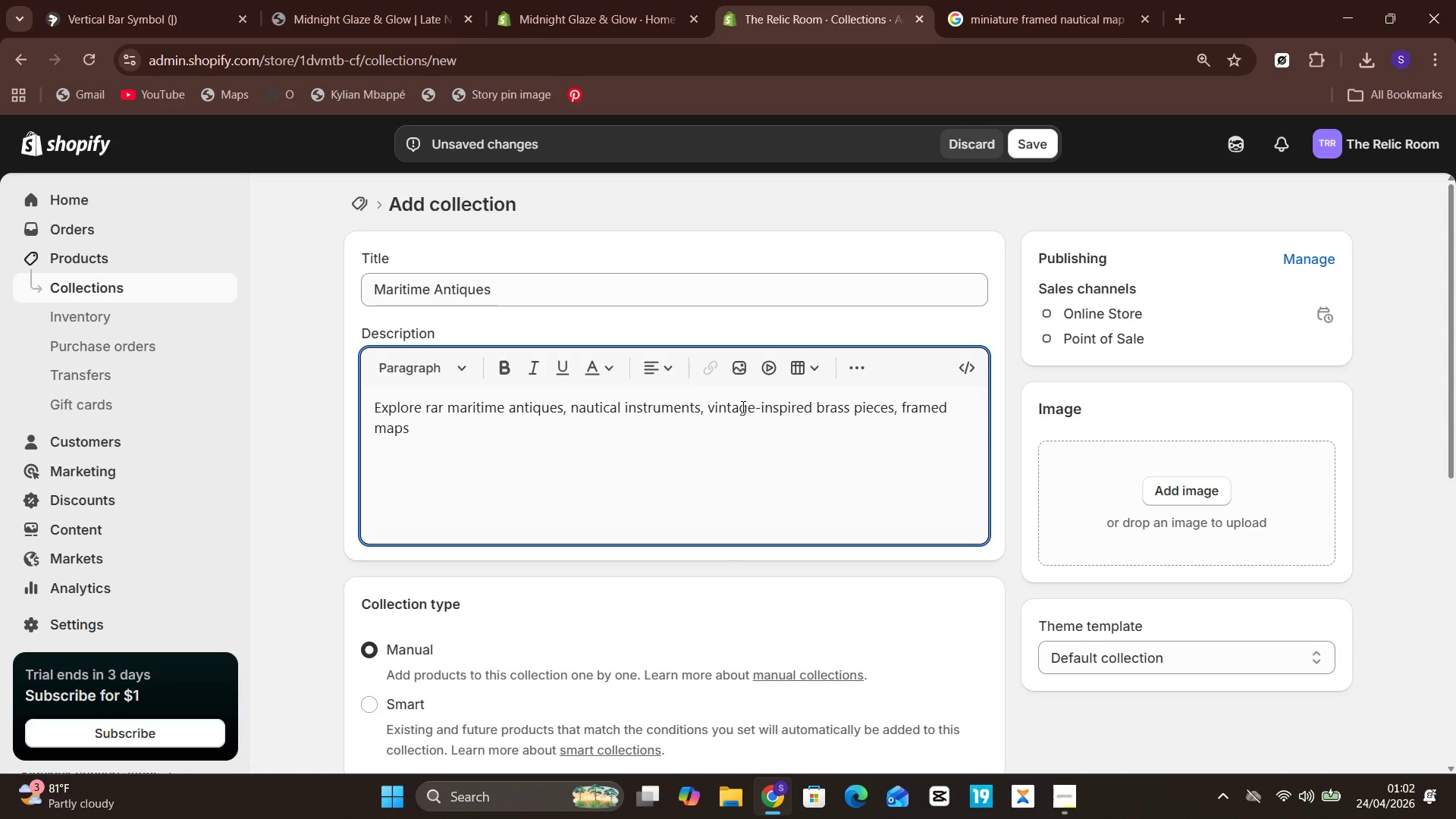 
key(Comma)
 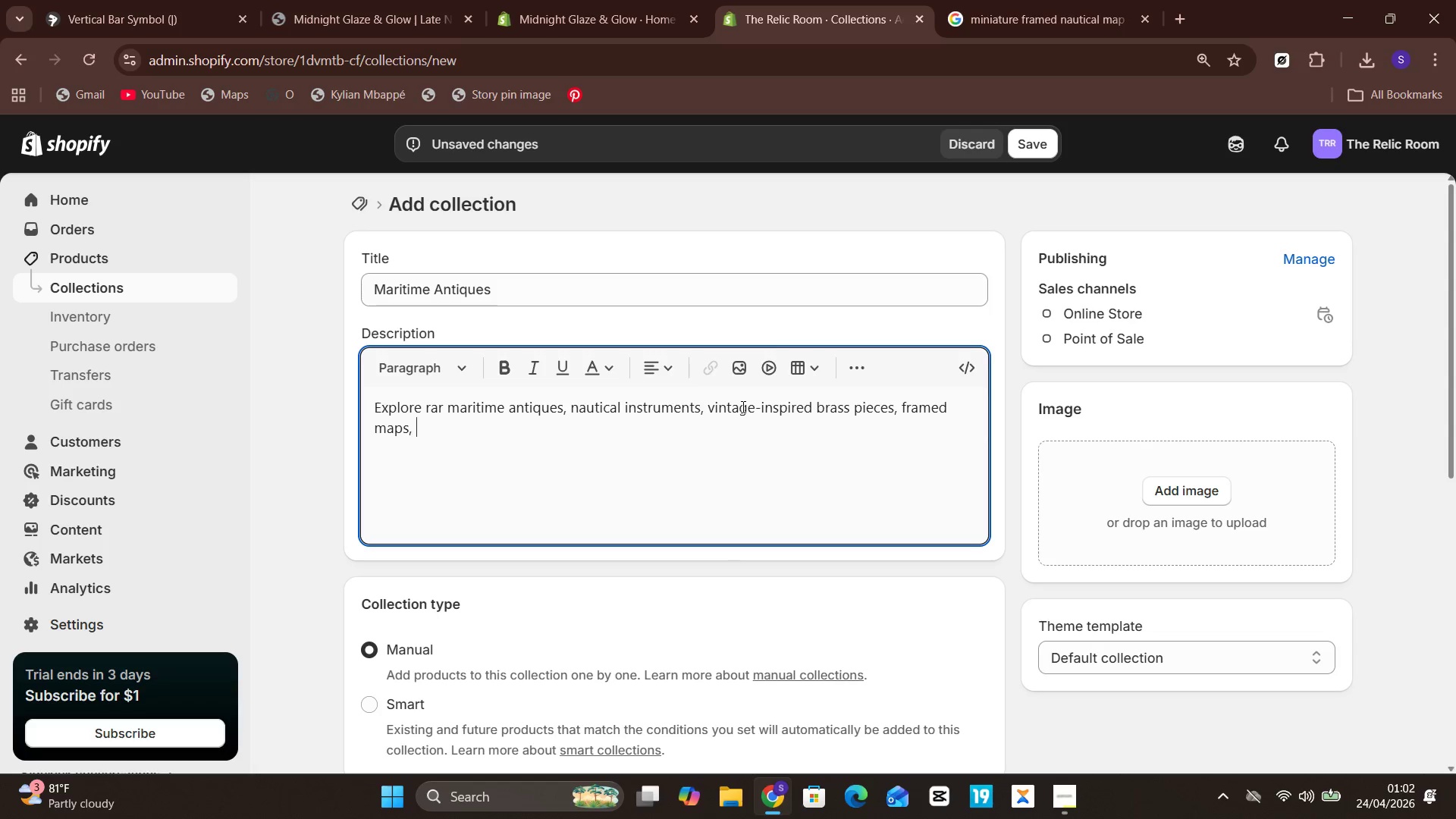 
key(Space)
 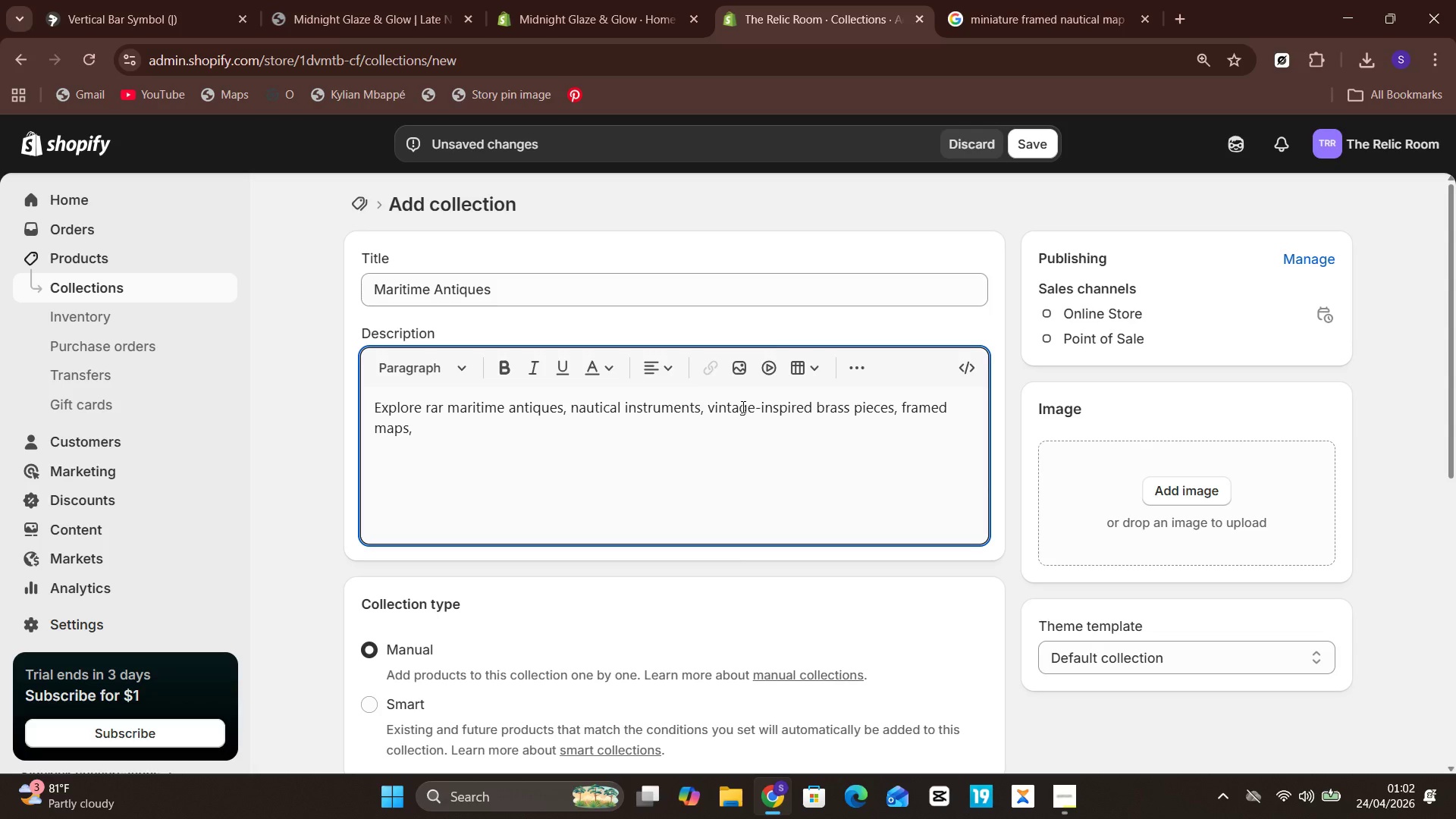 
wait(6.86)
 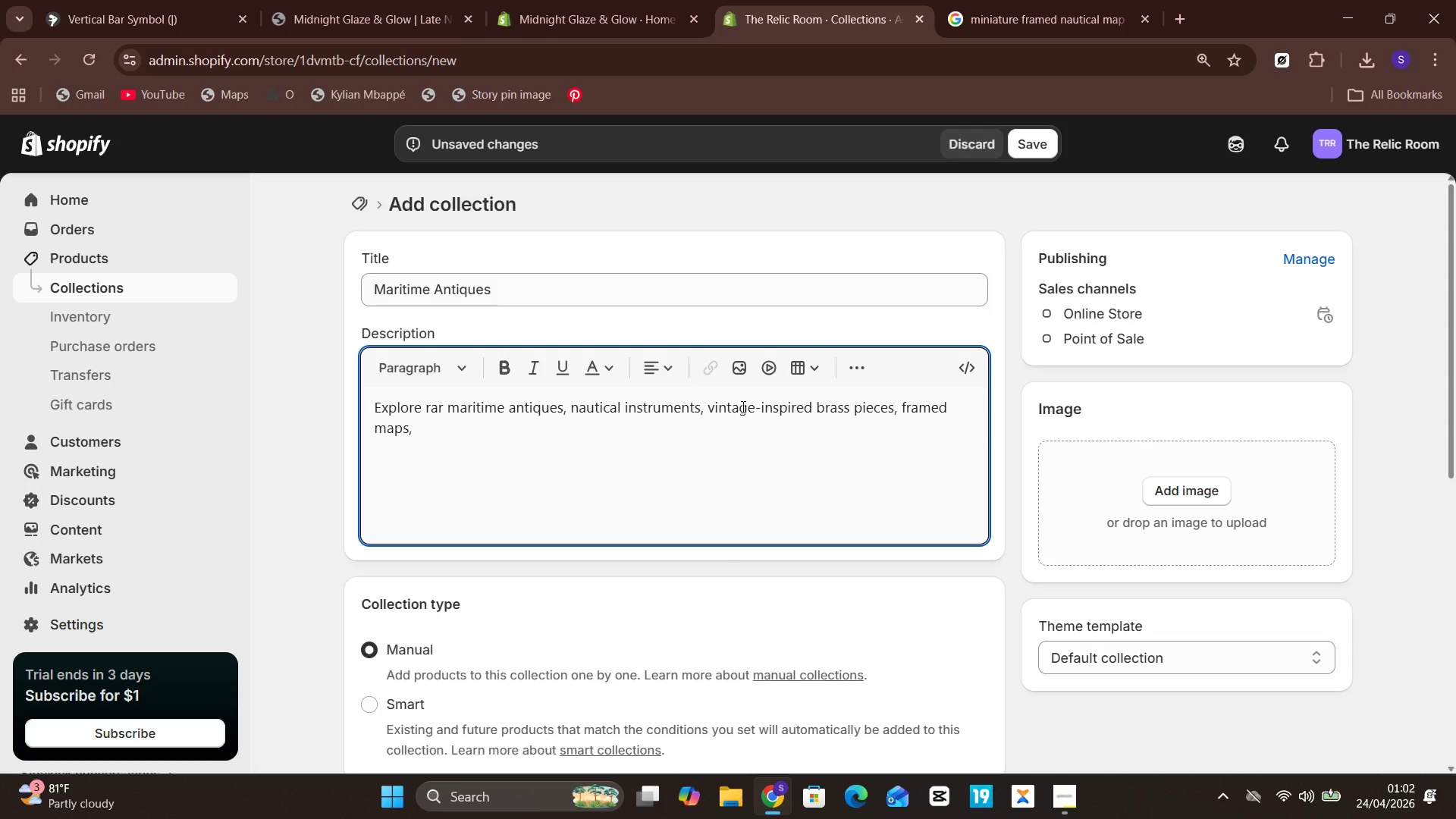 
type(andd colle)
 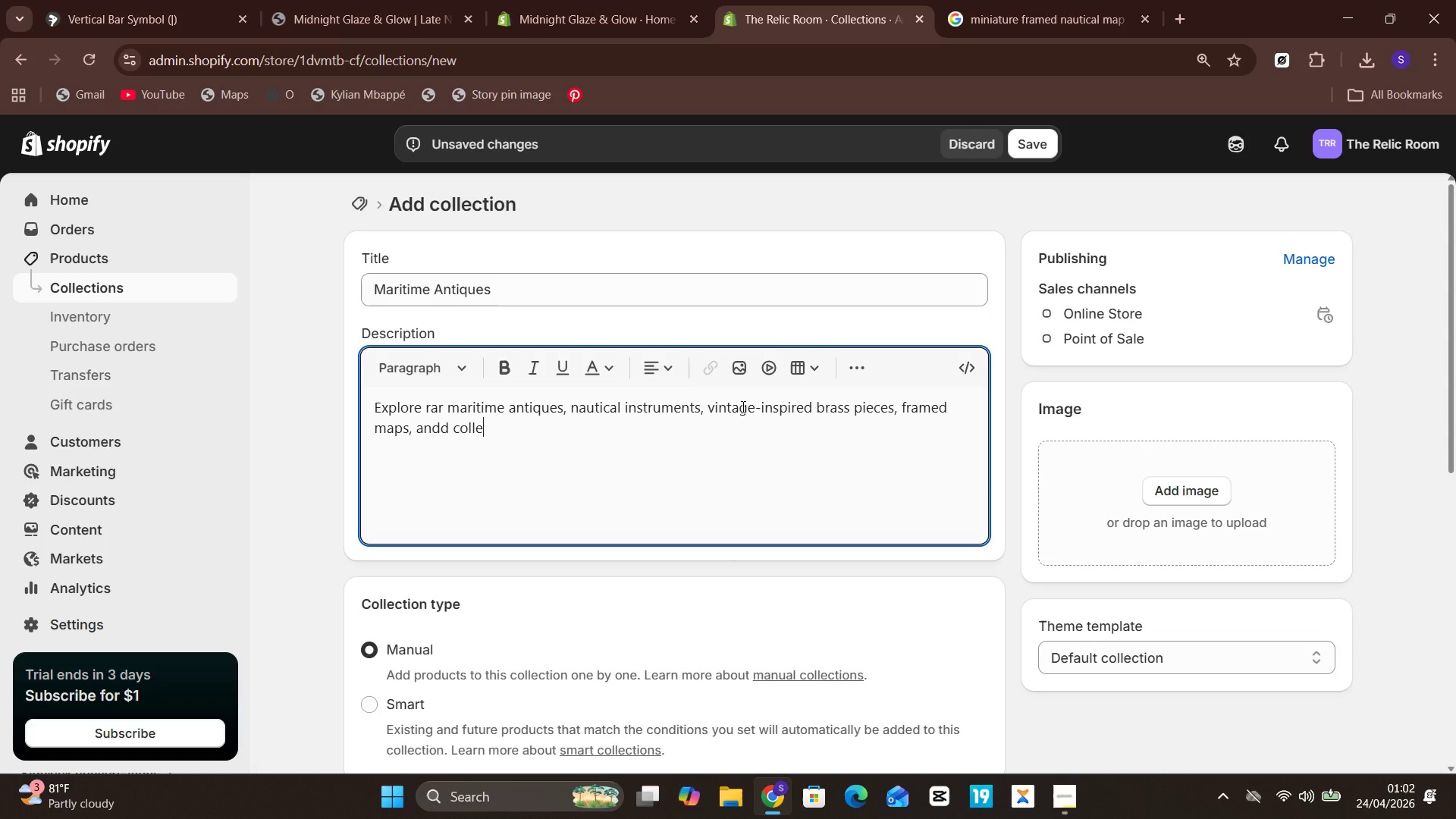 
key(Unknown)
 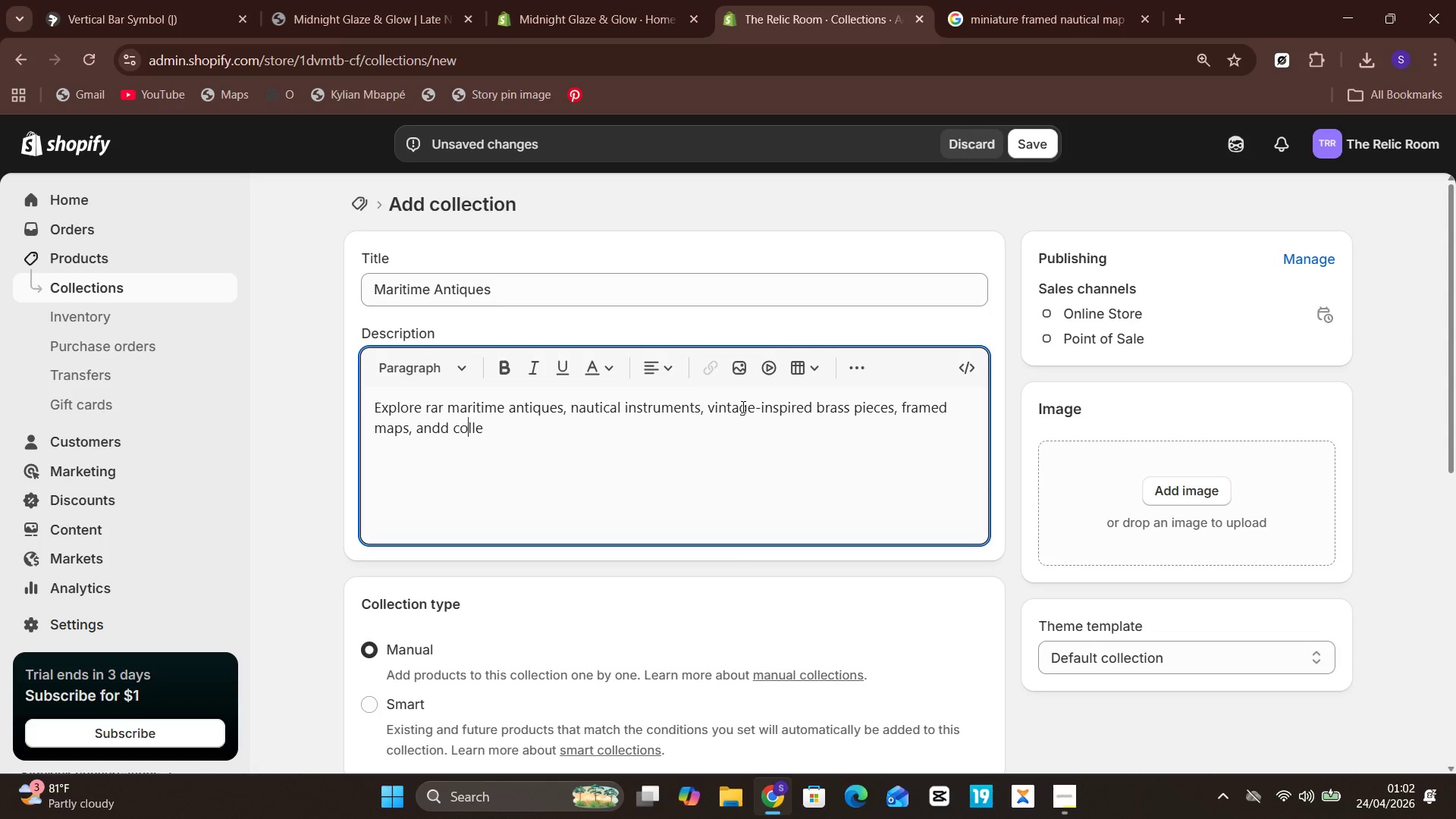 
key(ArrowLeft)
 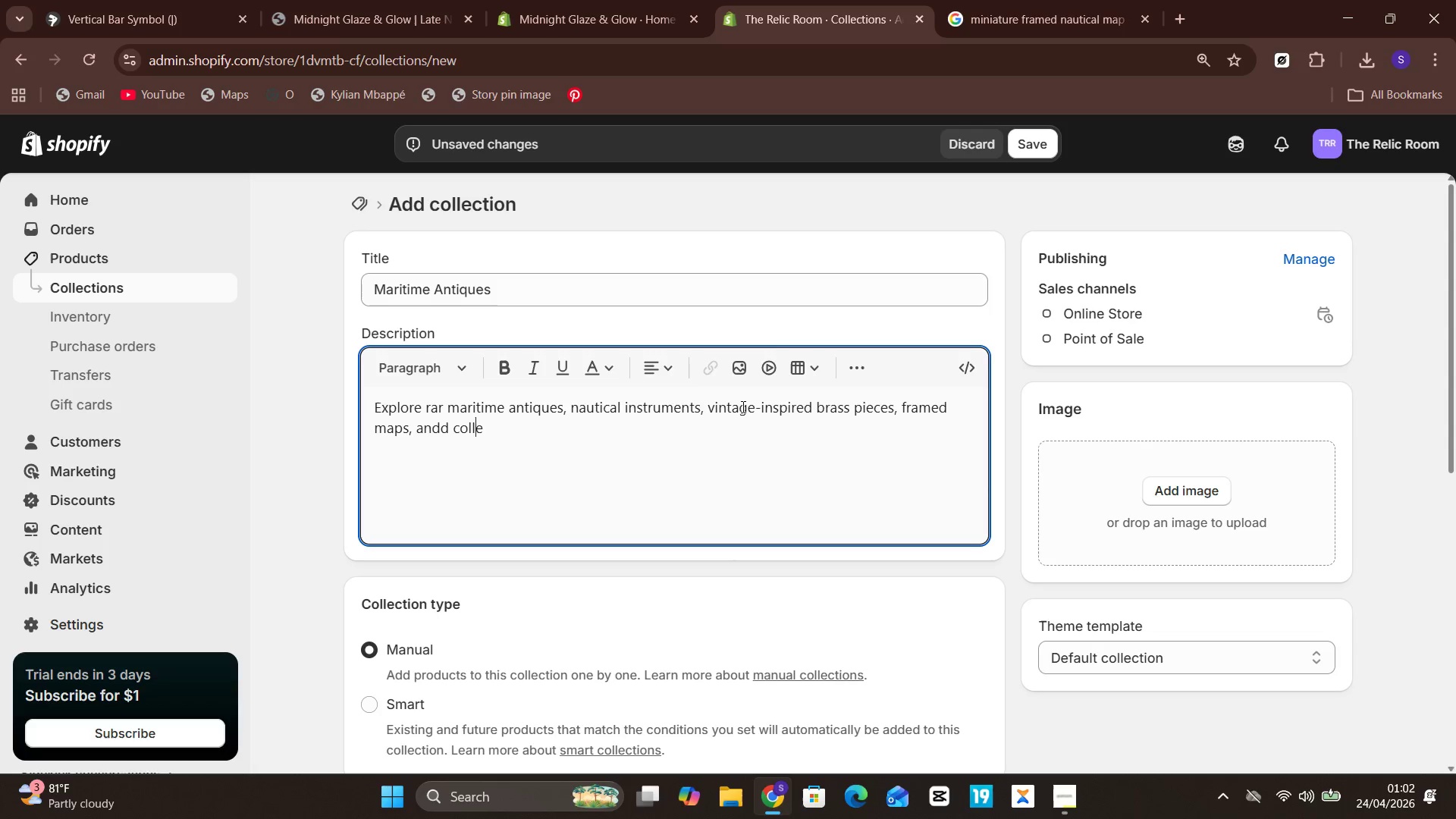 
key(ArrowLeft)
 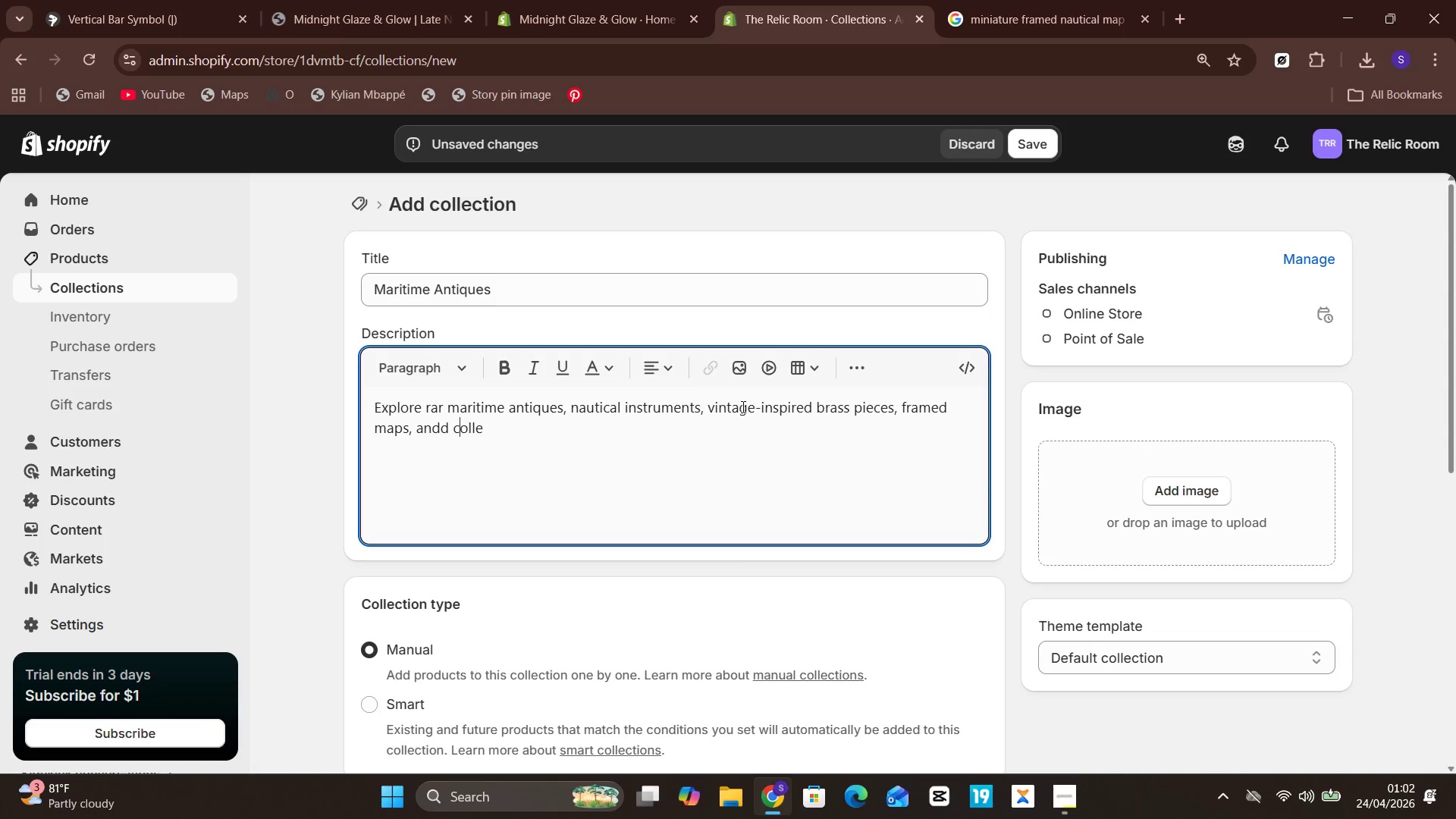 
key(Unknown)
 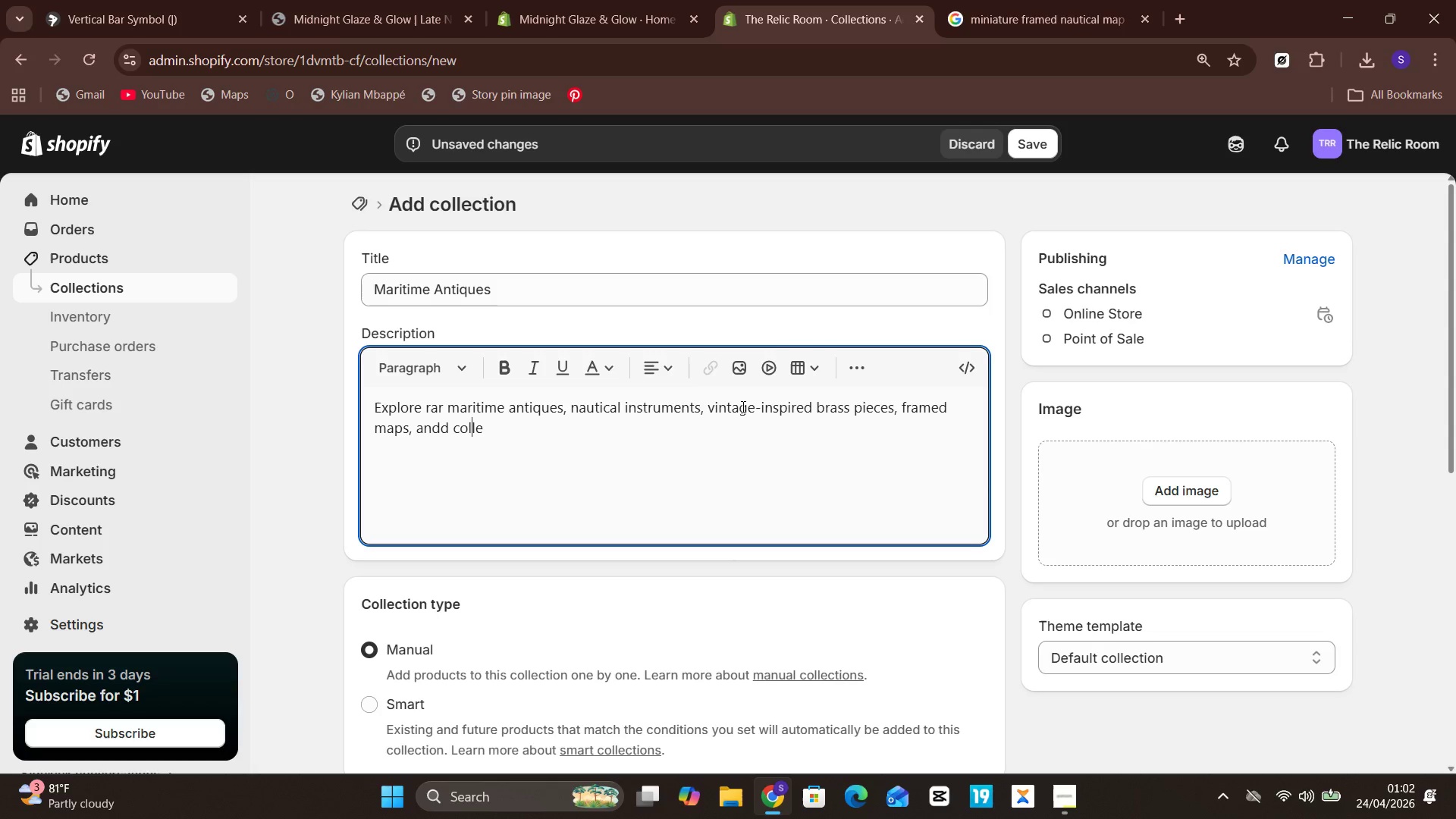 
key(ArrowLeft)
 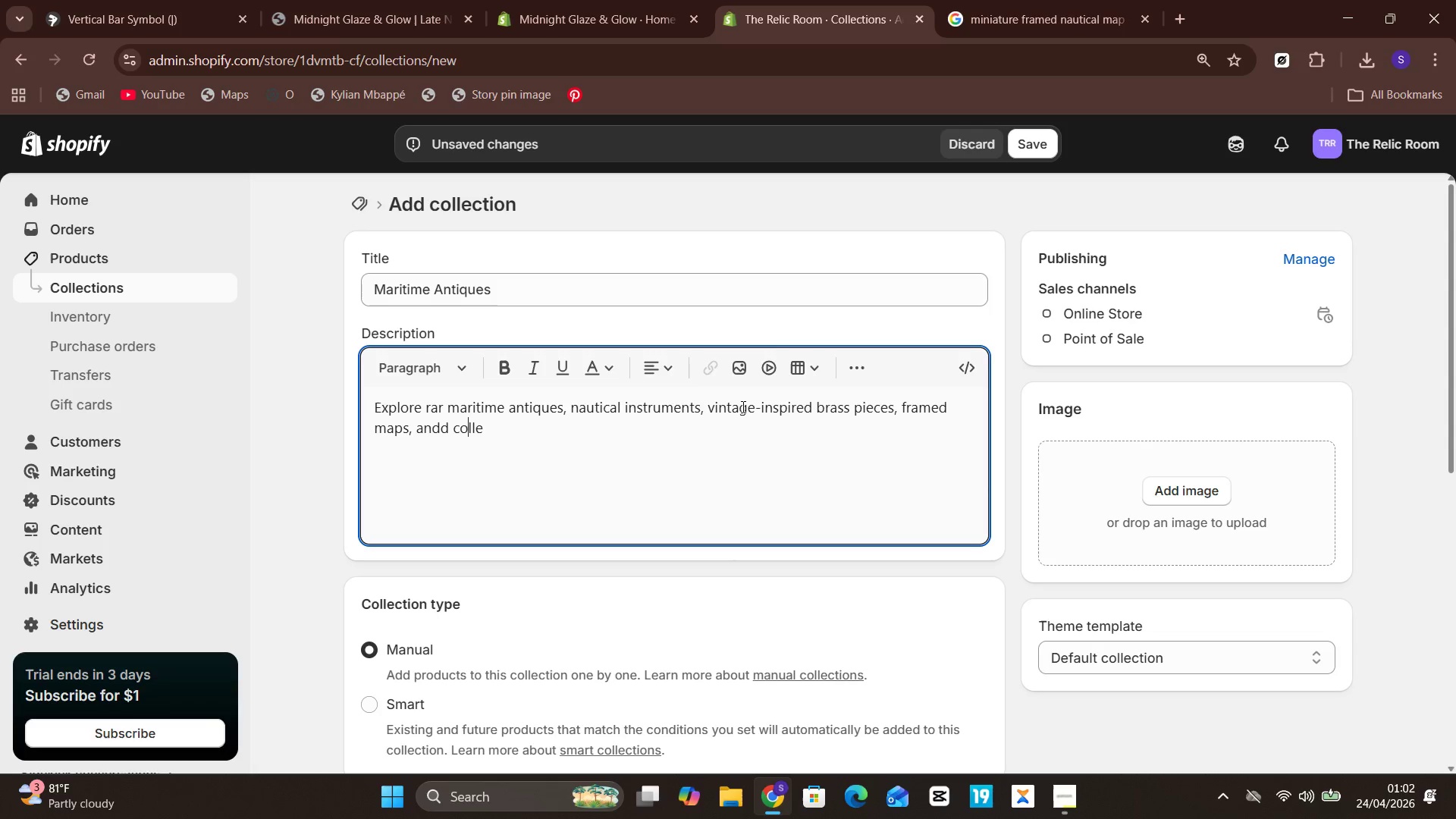 
key(Unknown)
 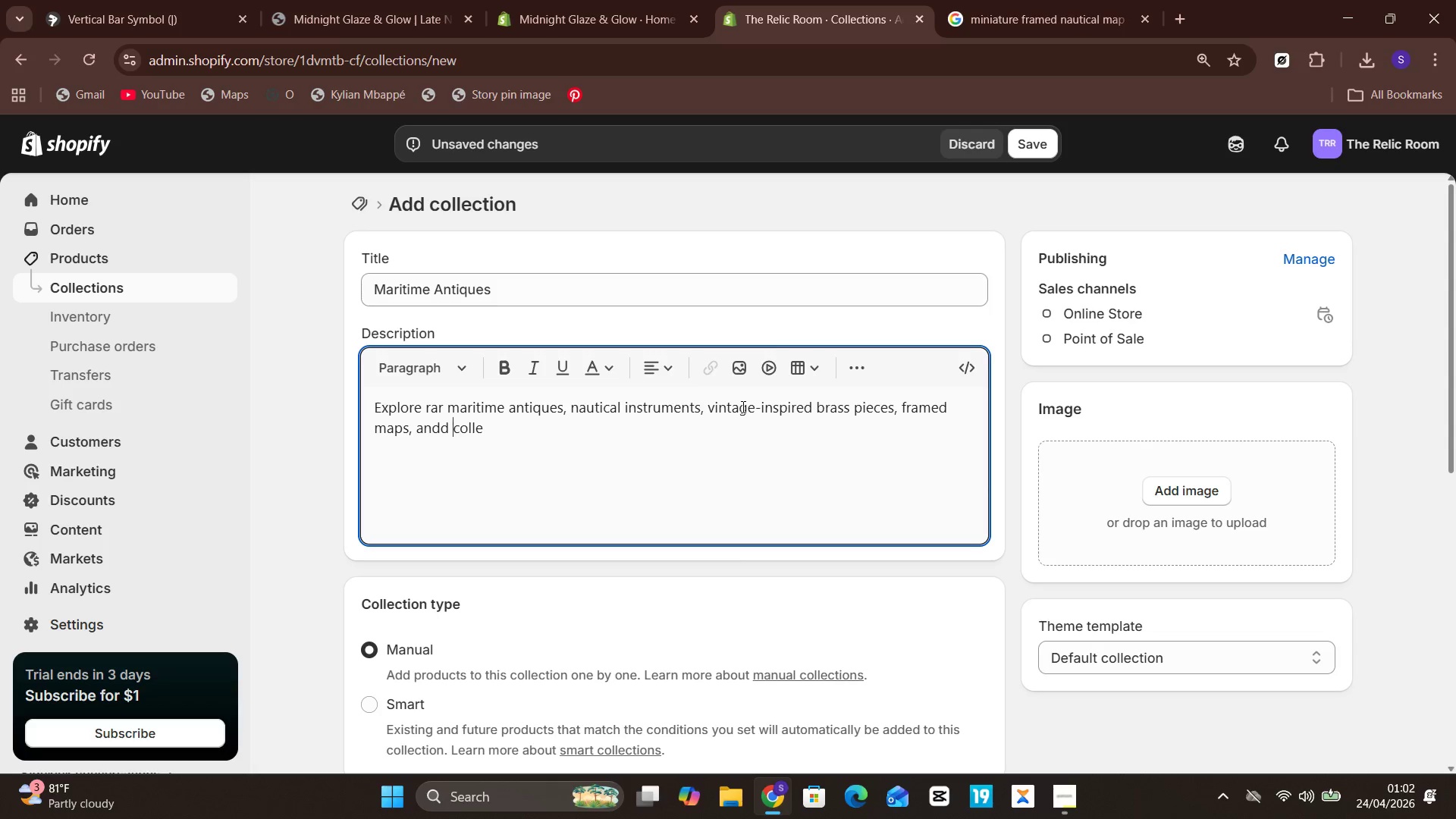 
key(ArrowLeft)
 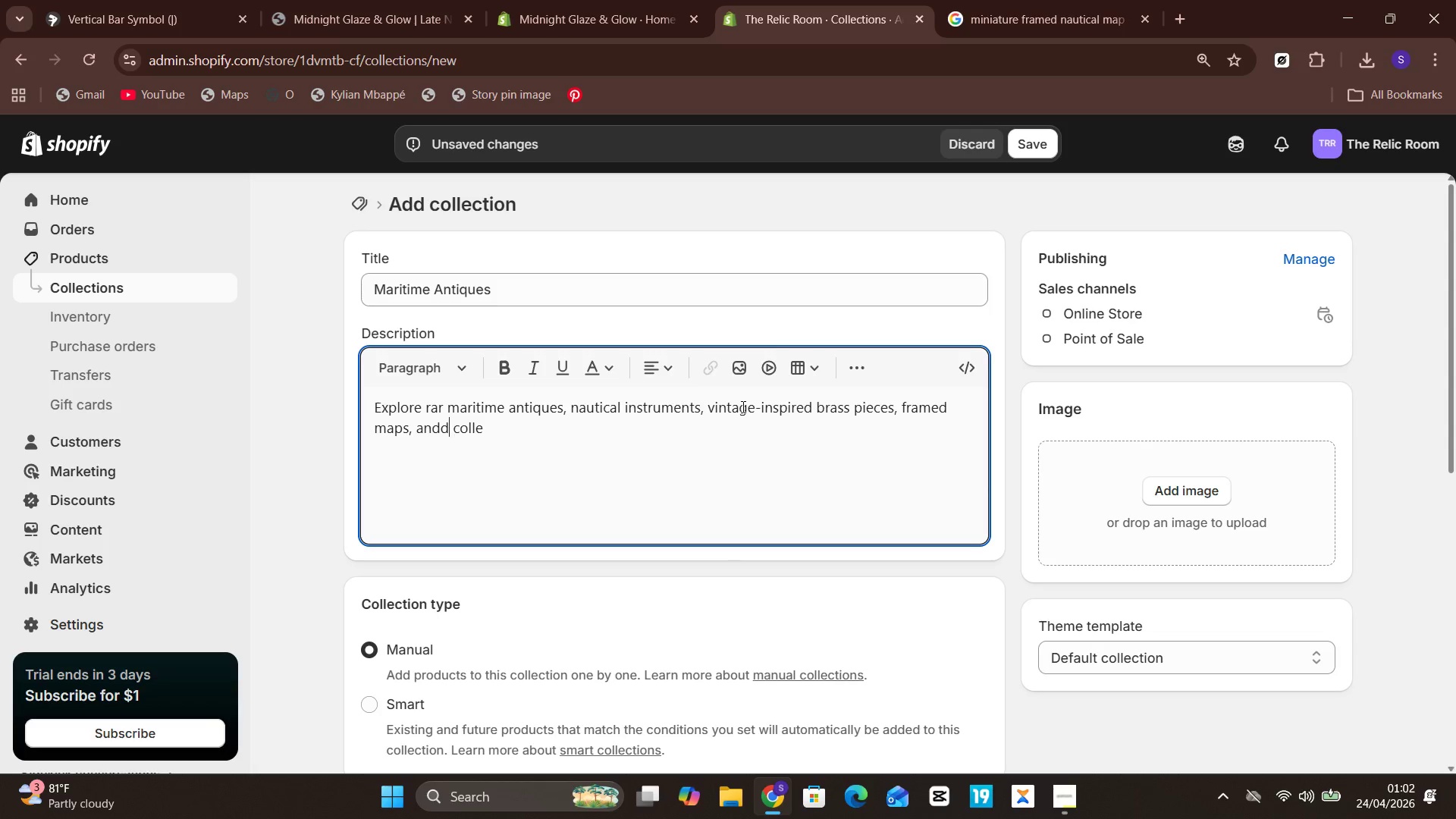 
key(Unknown)
 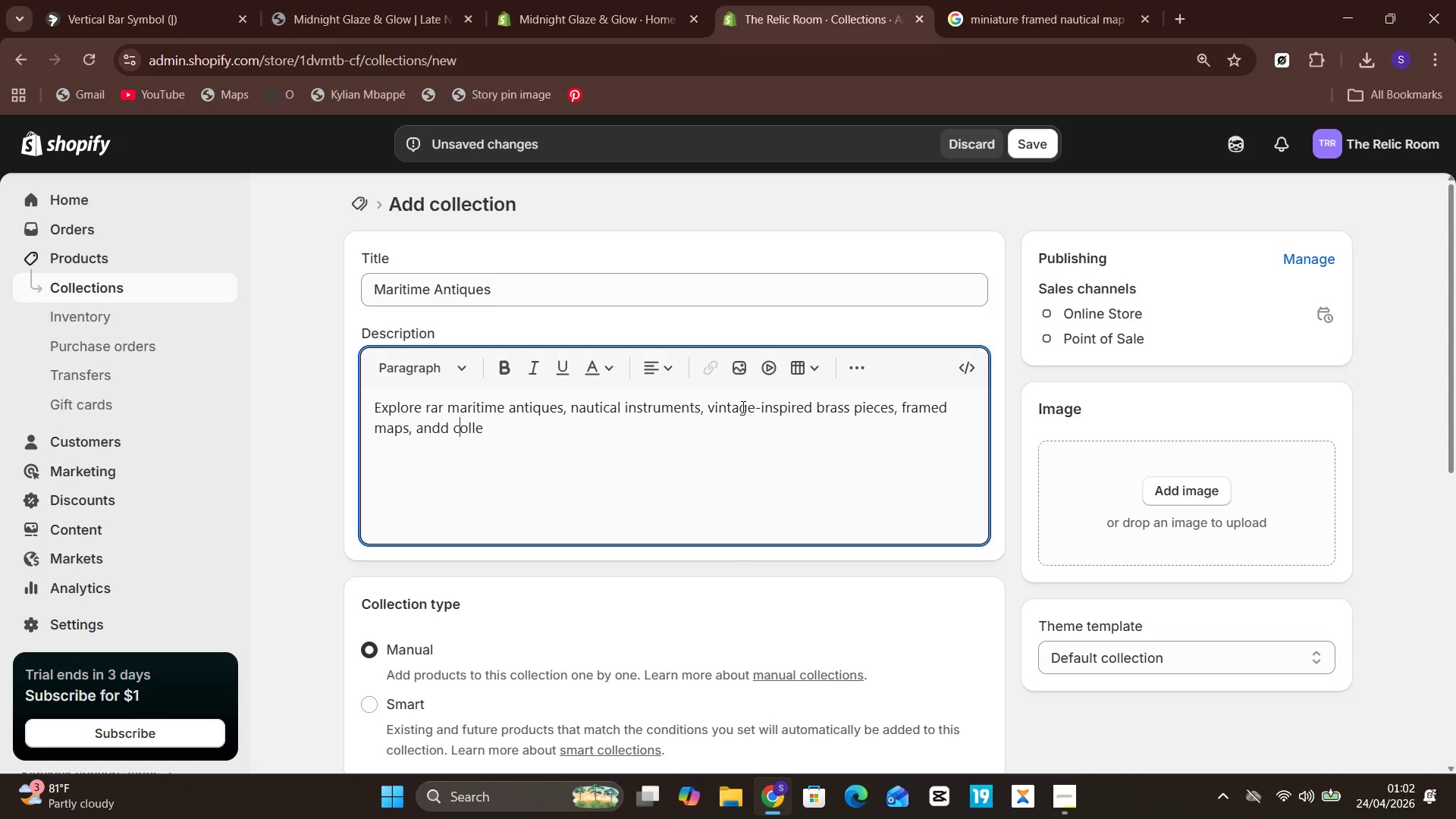 
key(Unknown)
 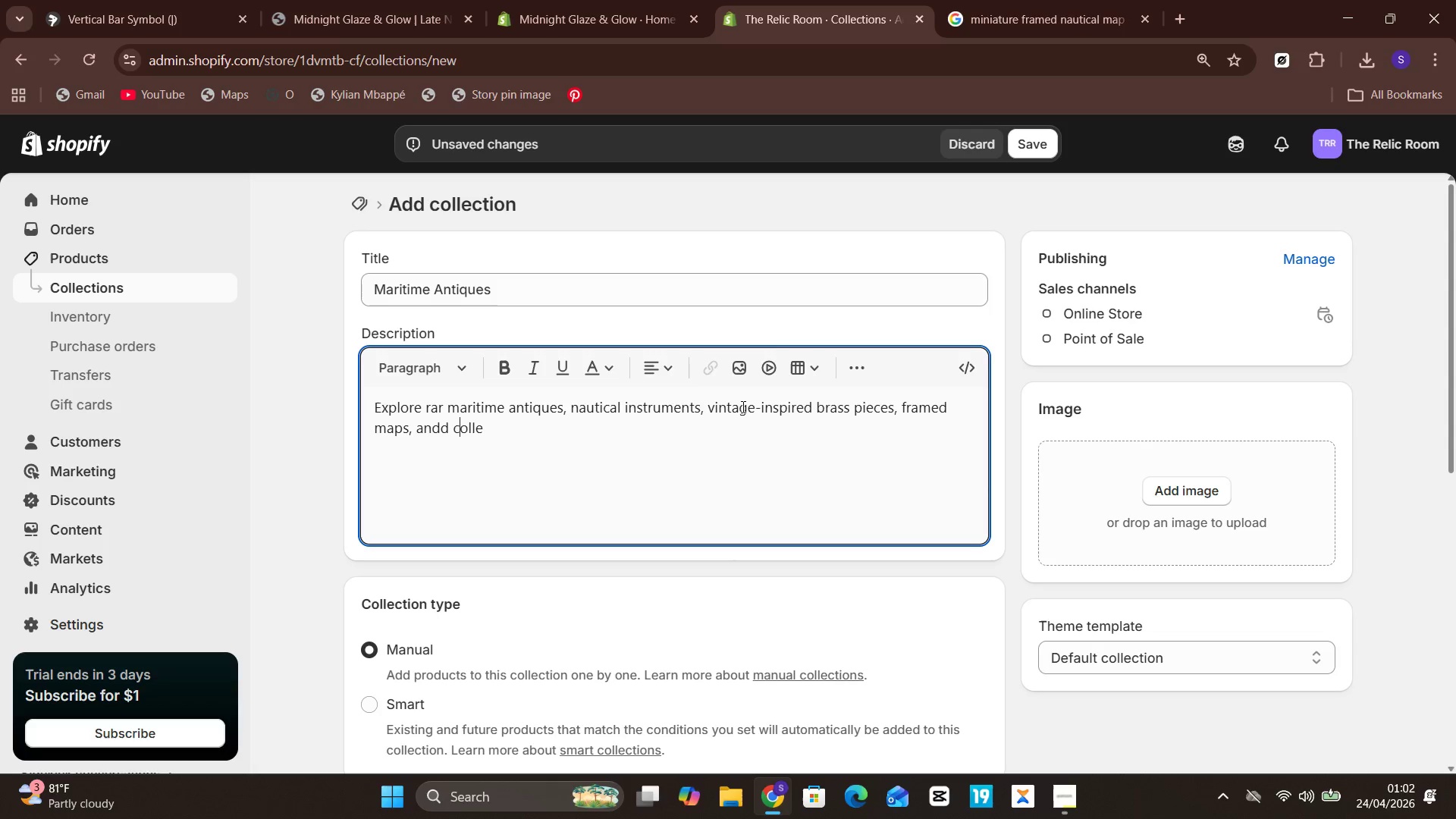 
key(ArrowLeft)
 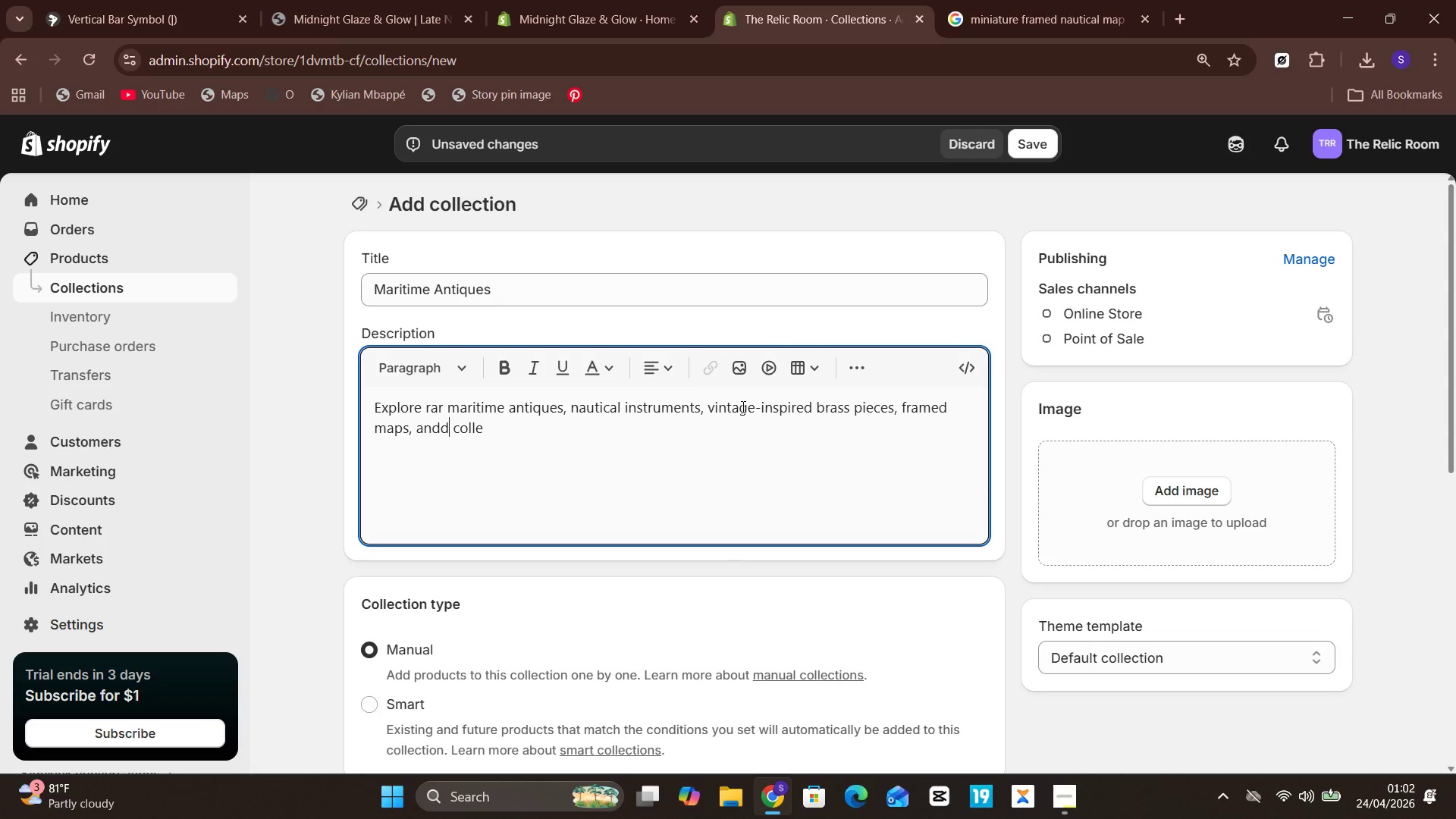 
key(Unknown)
 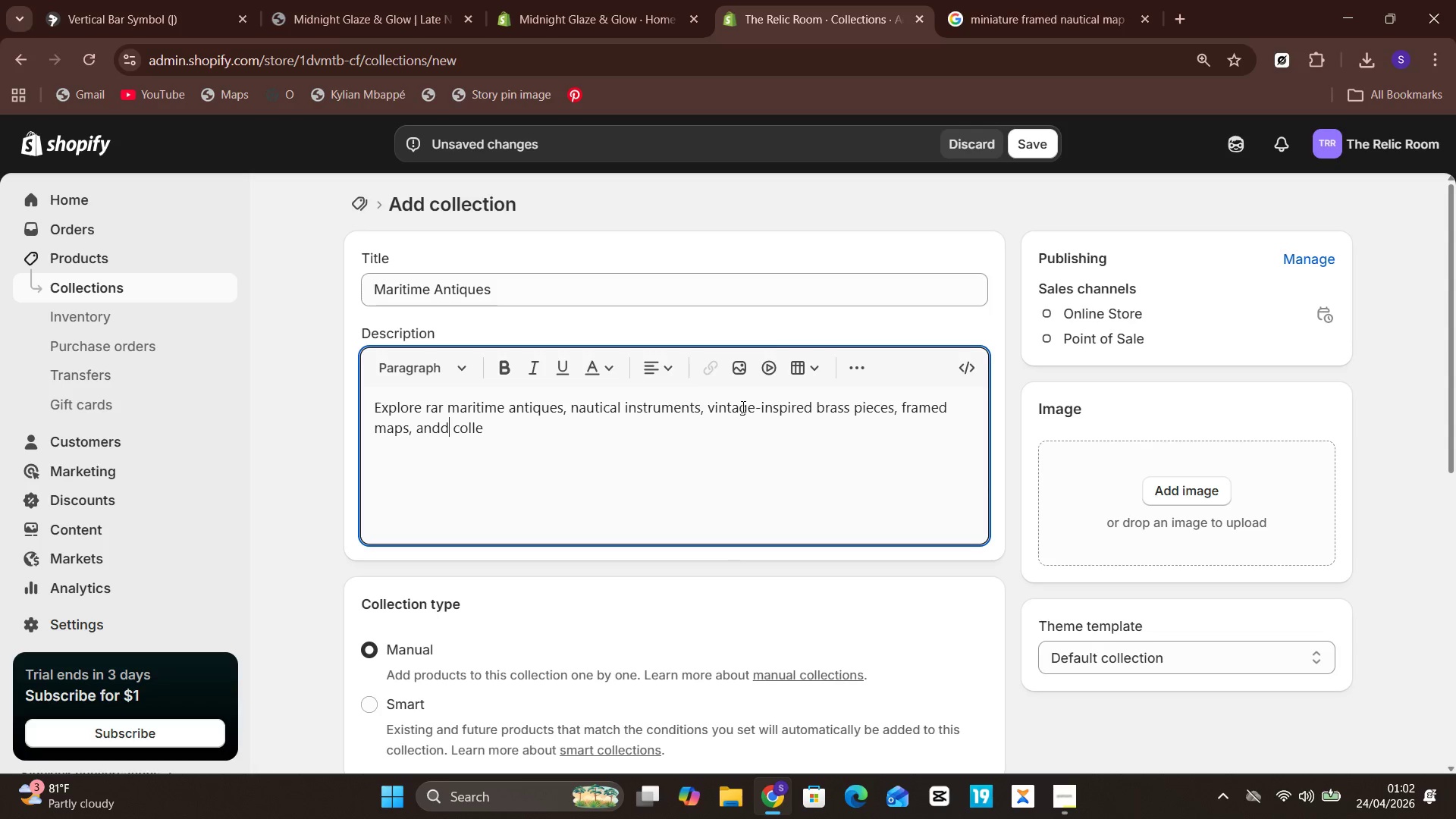 
key(ArrowLeft)
 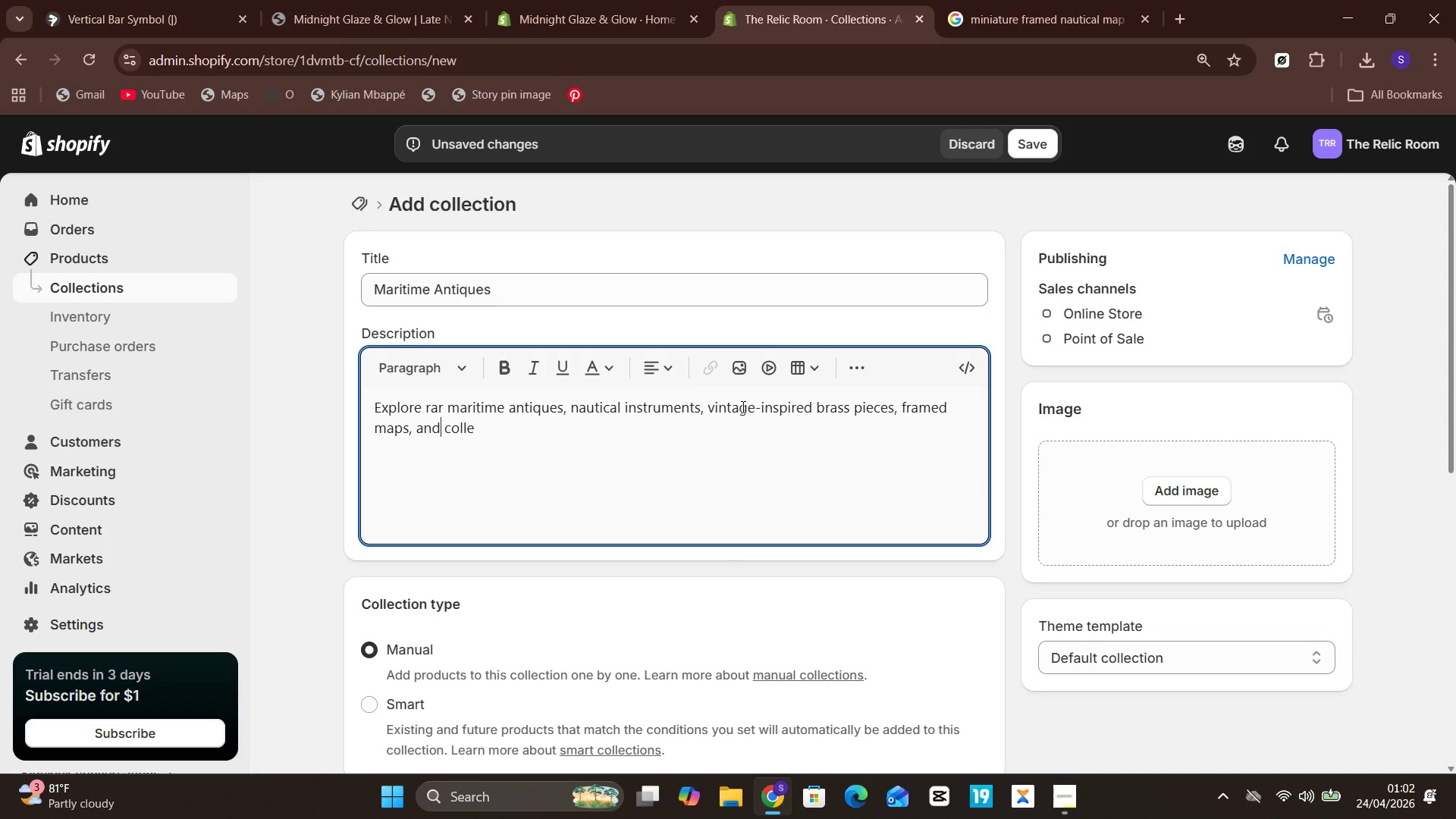 
key(Backspace)
 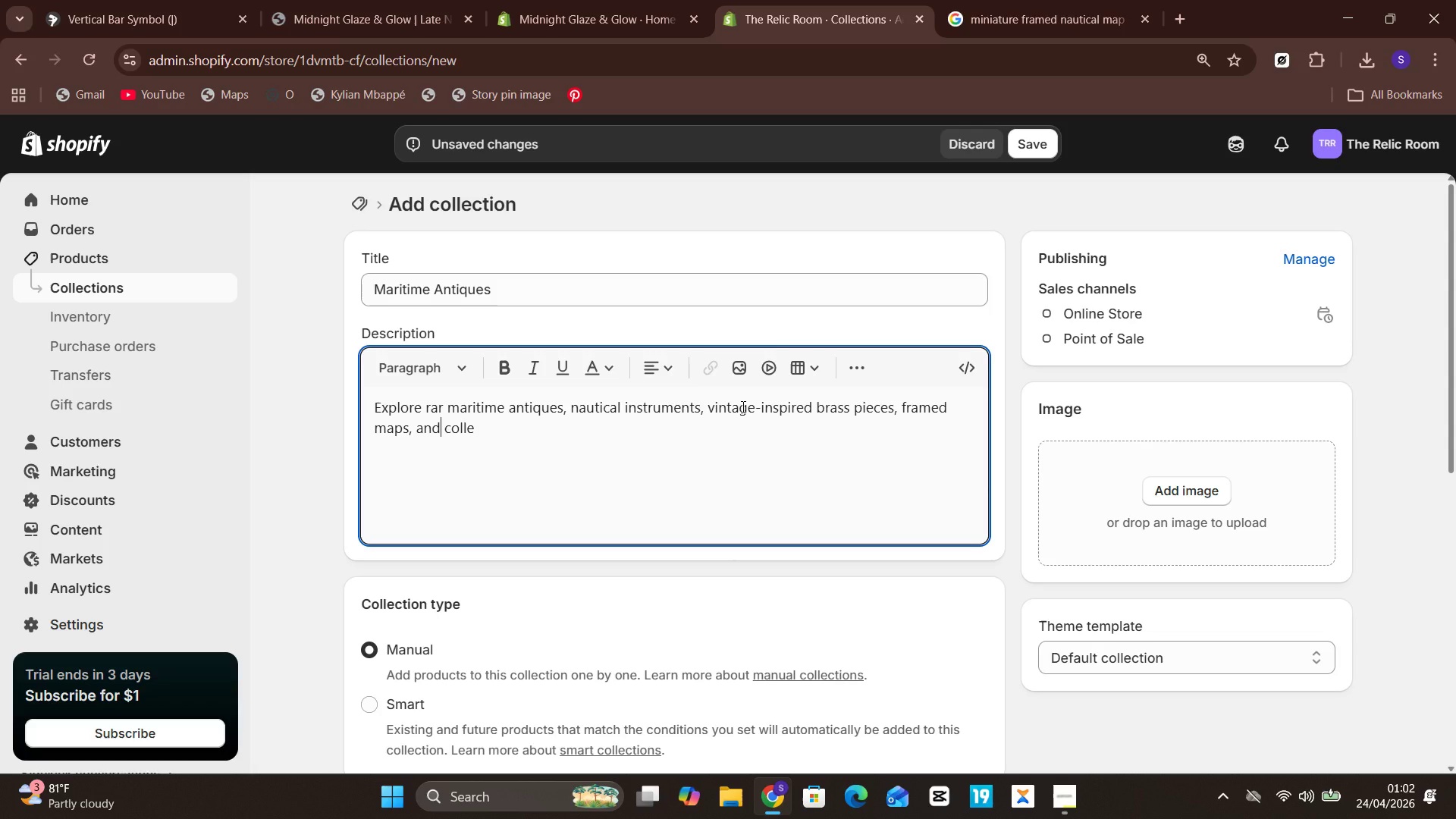 
key(Unknown)
 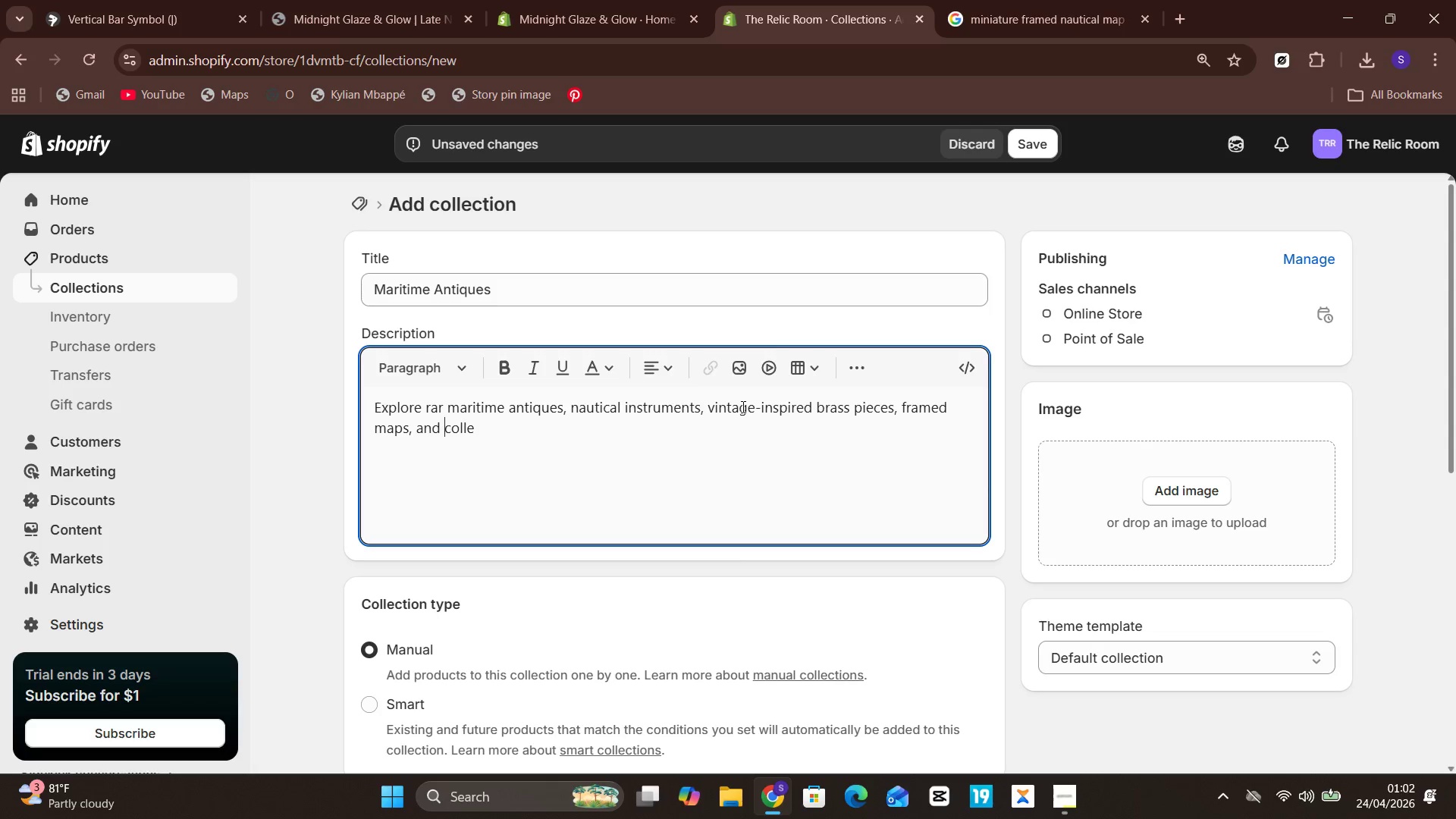 
key(ArrowRight)
 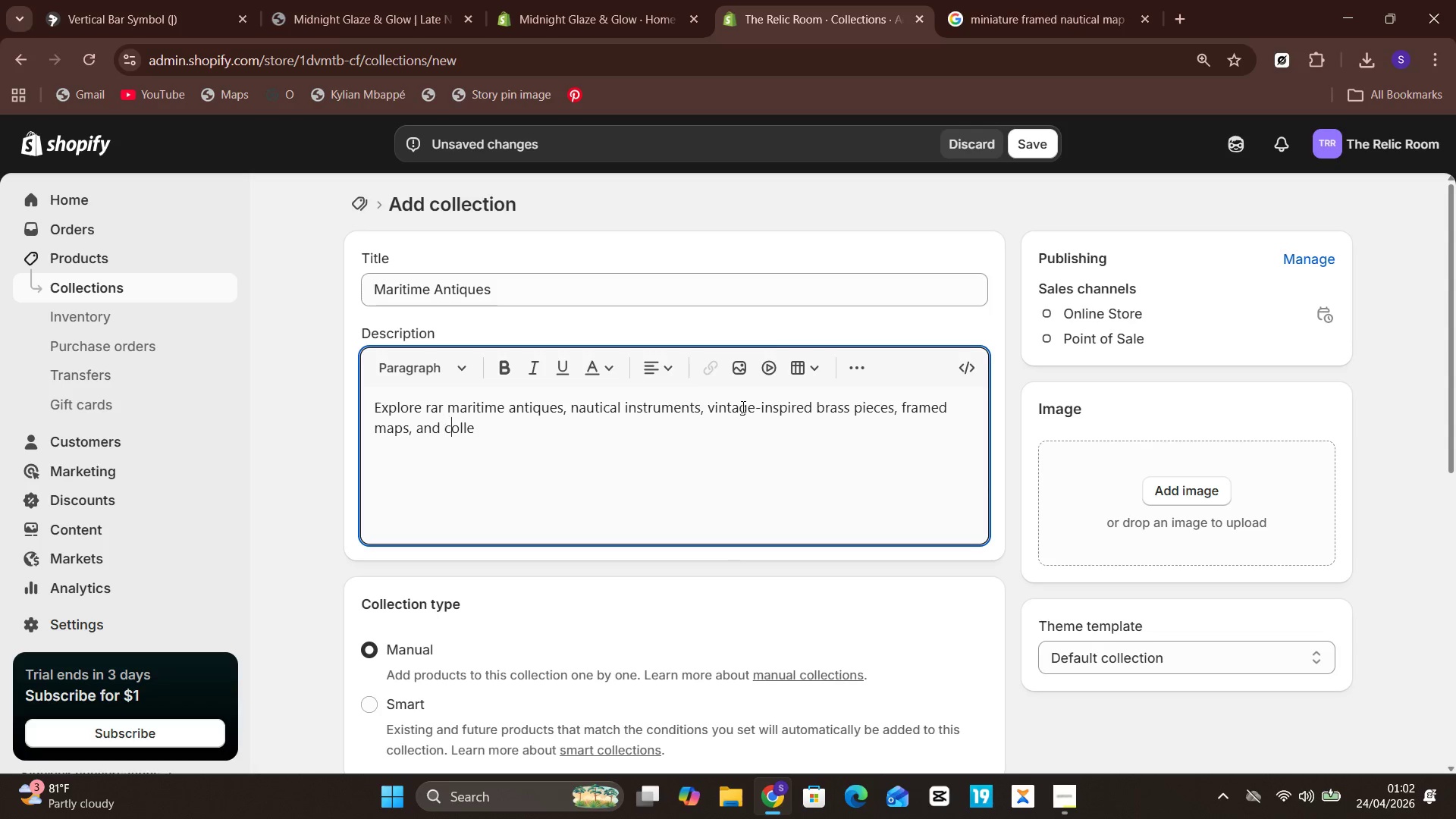 
key(Unknown)
 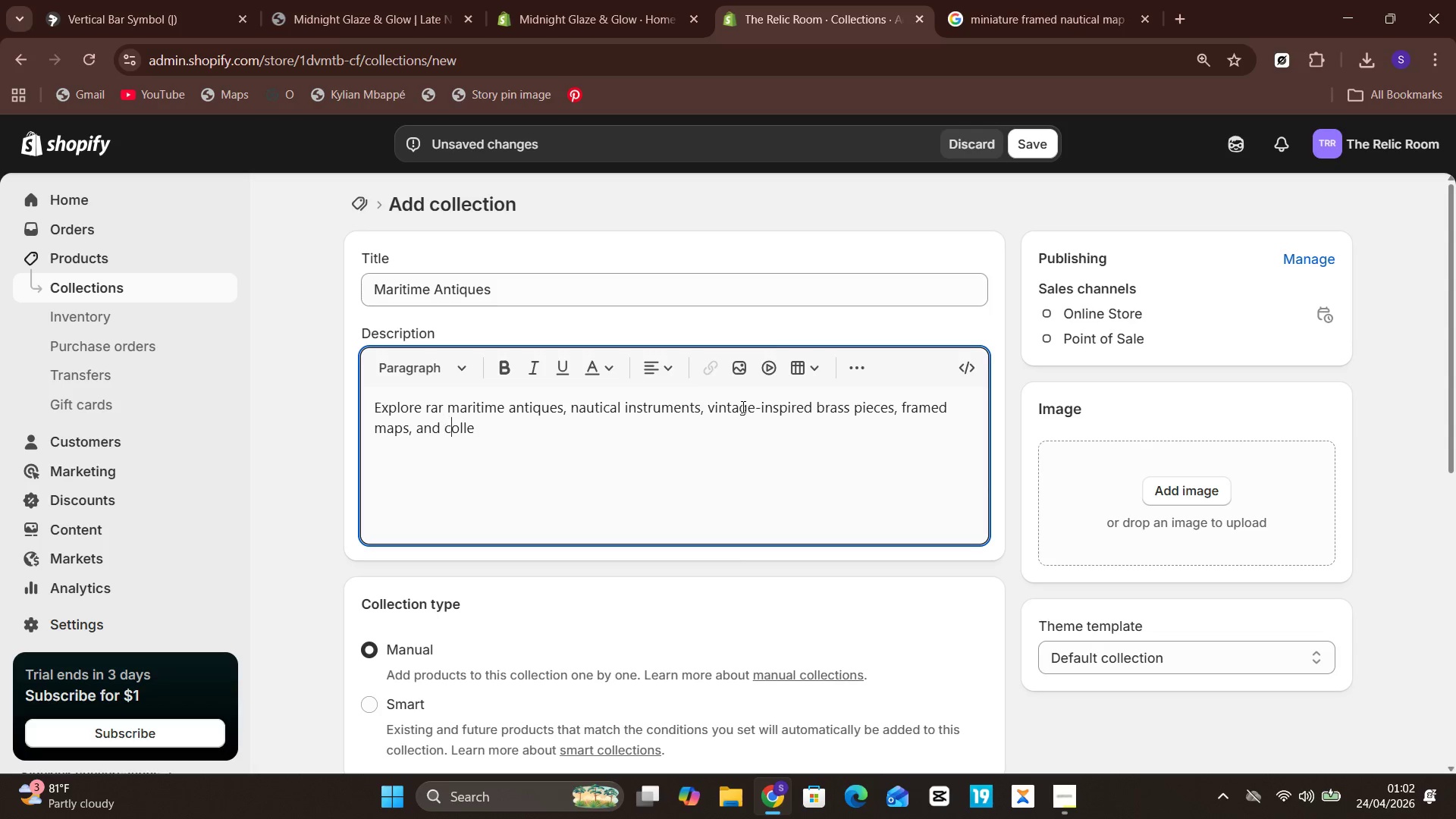 
key(ArrowRight)
 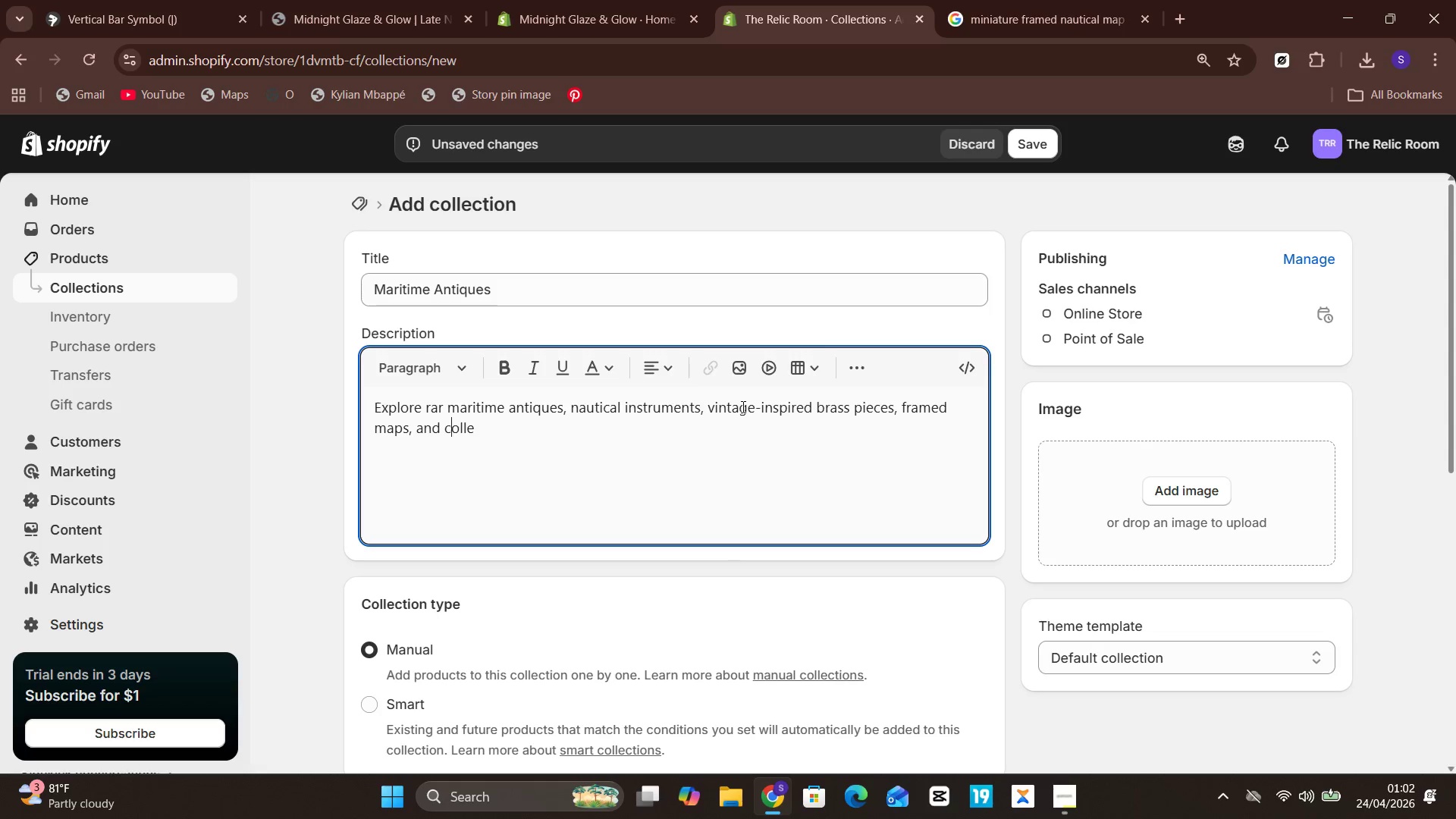 
key(Unknown)
 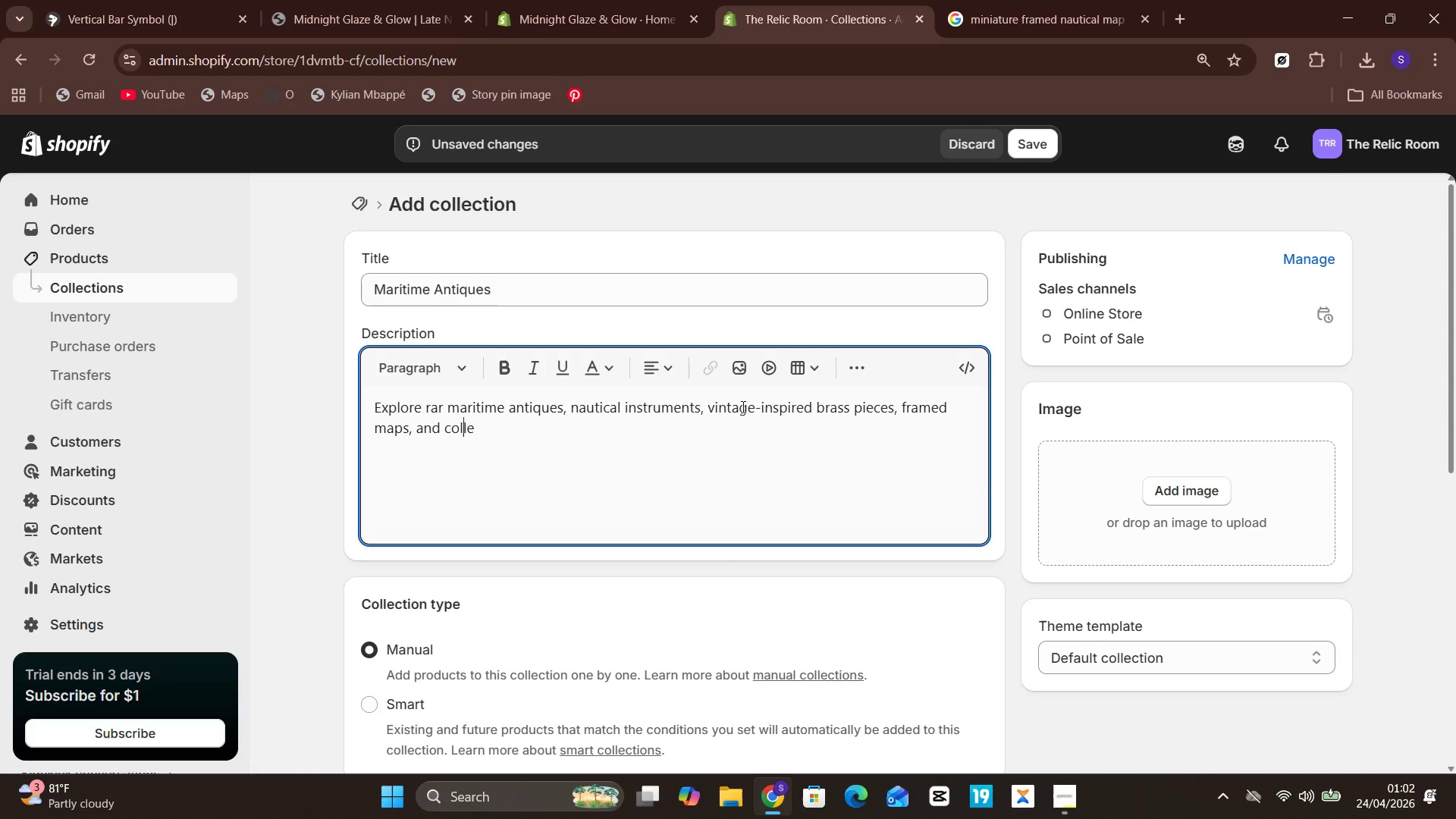 
key(ArrowRight)
 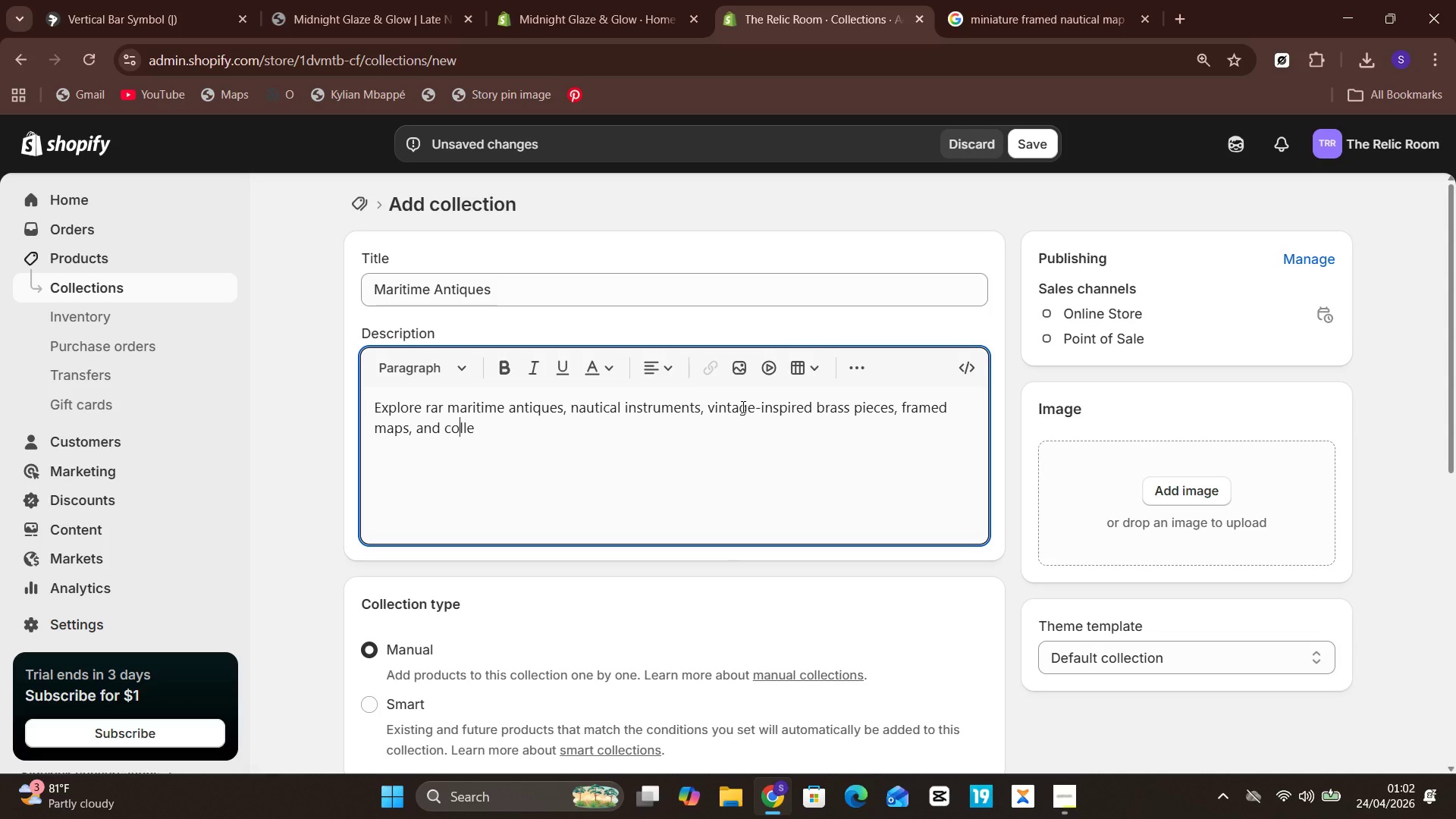 
key(Unknown)
 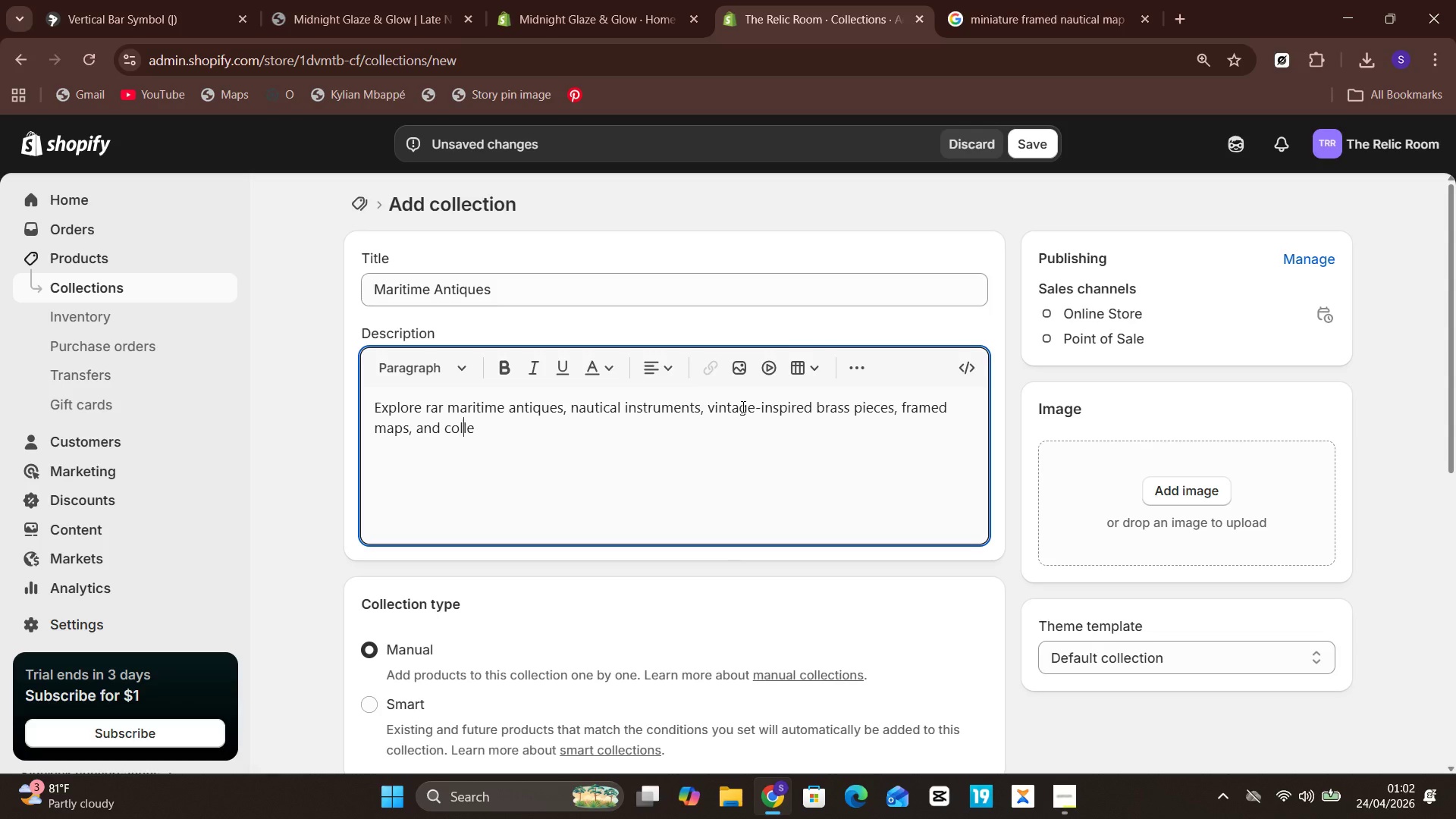 
key(ArrowRight)
 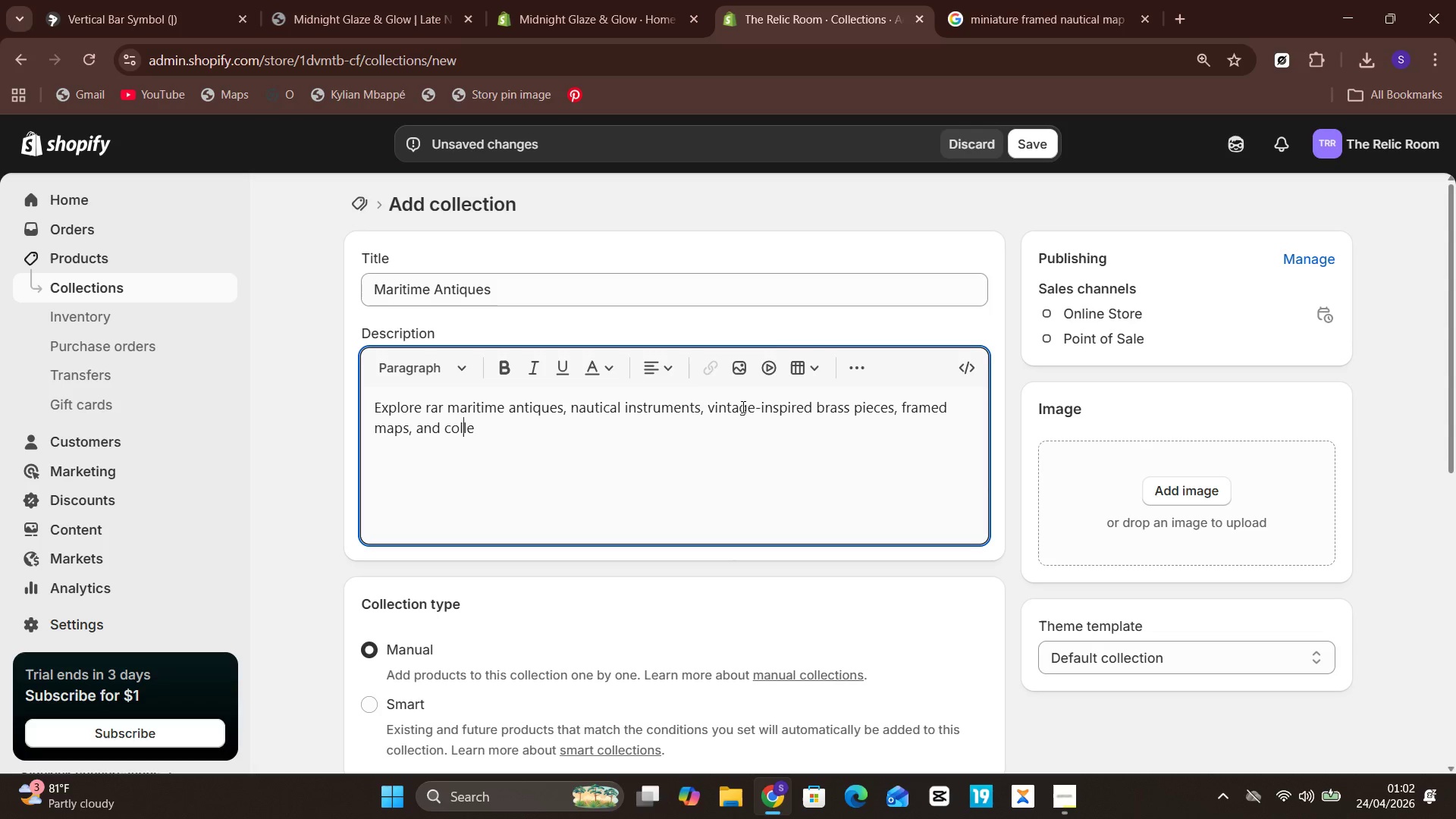 
key(Unknown)
 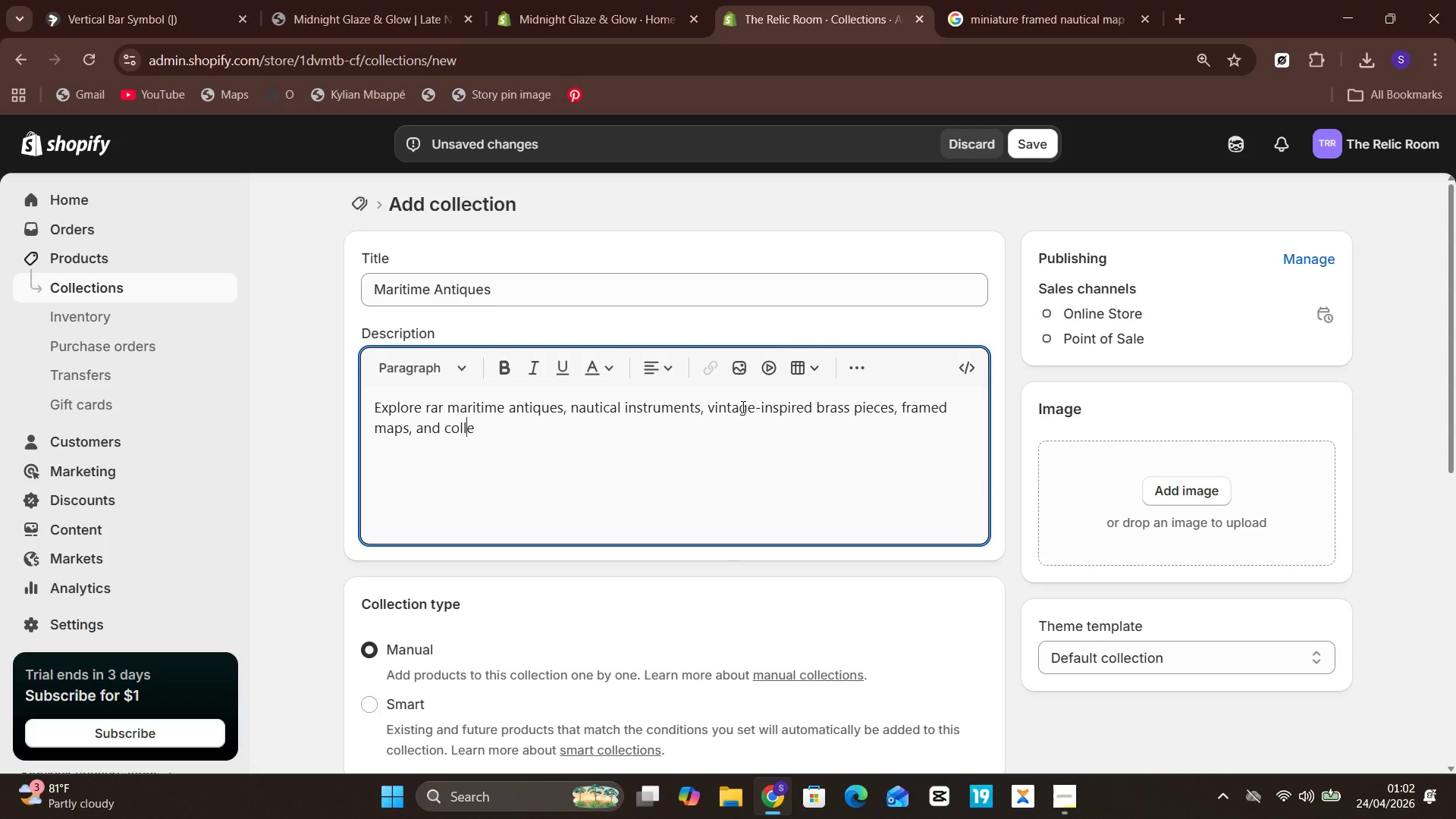 
key(ArrowRight)
 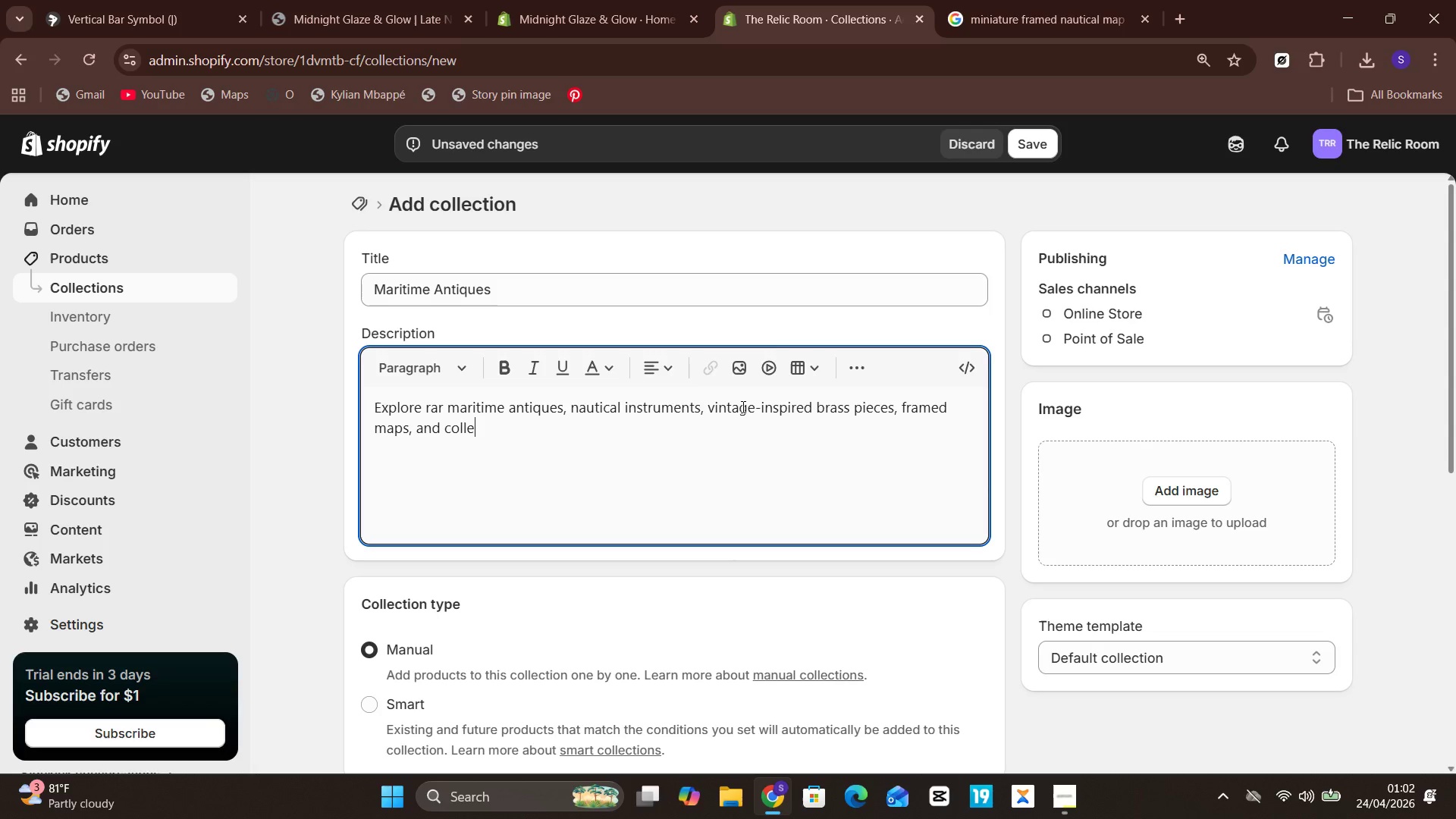 
key(Unknown)
 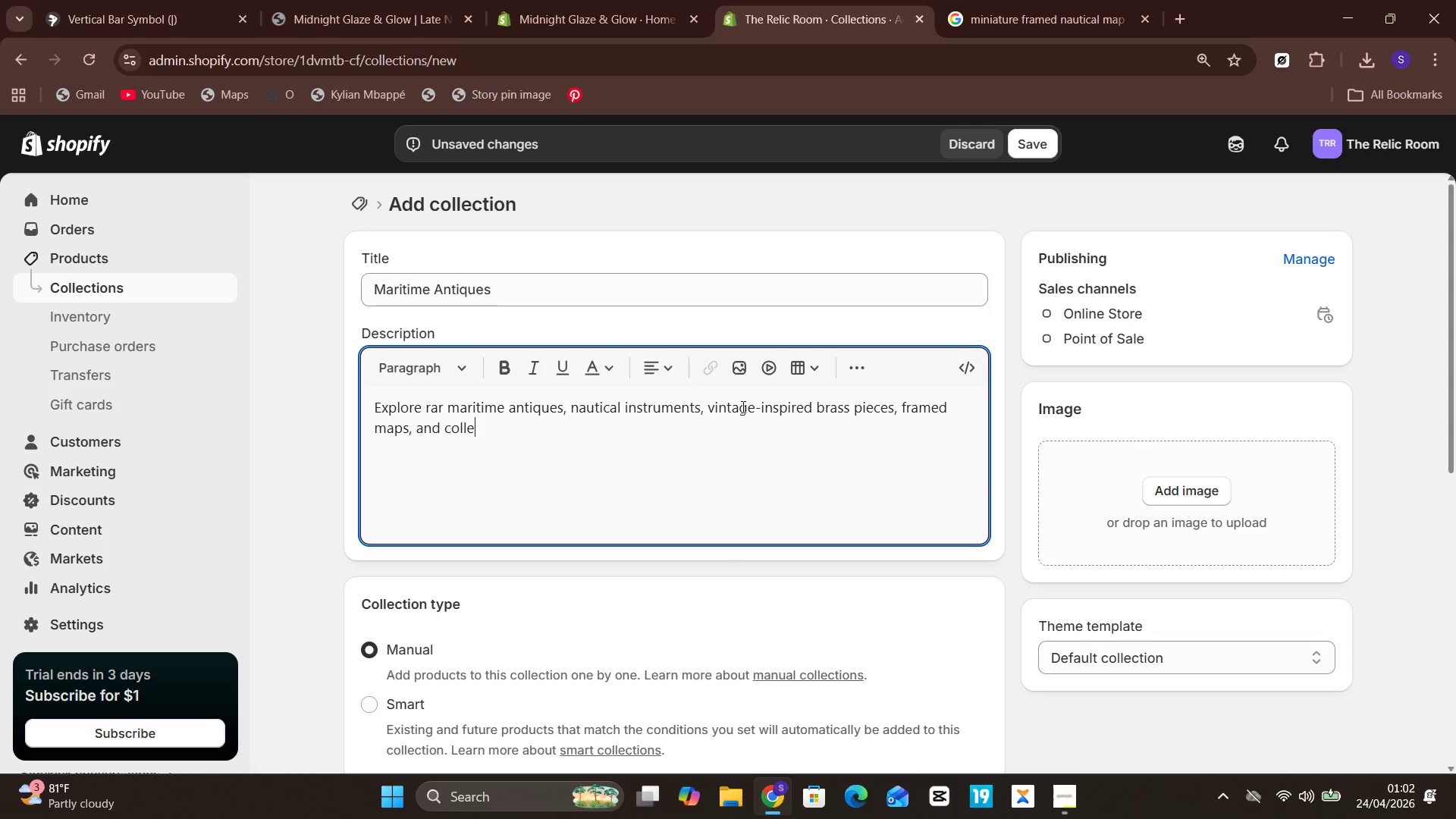 
key(ArrowRight)
 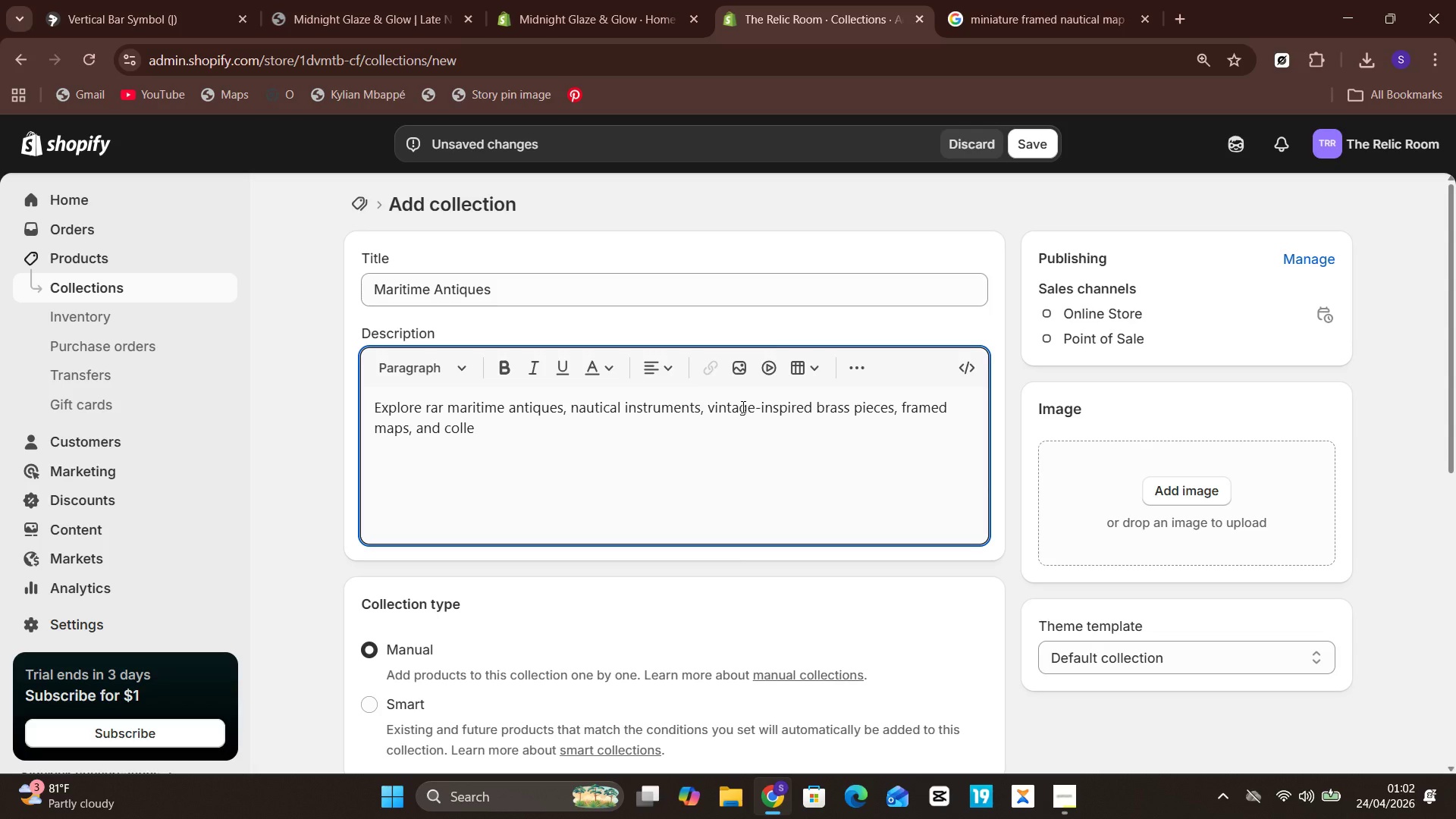 
type(ctible ocean-themed)
 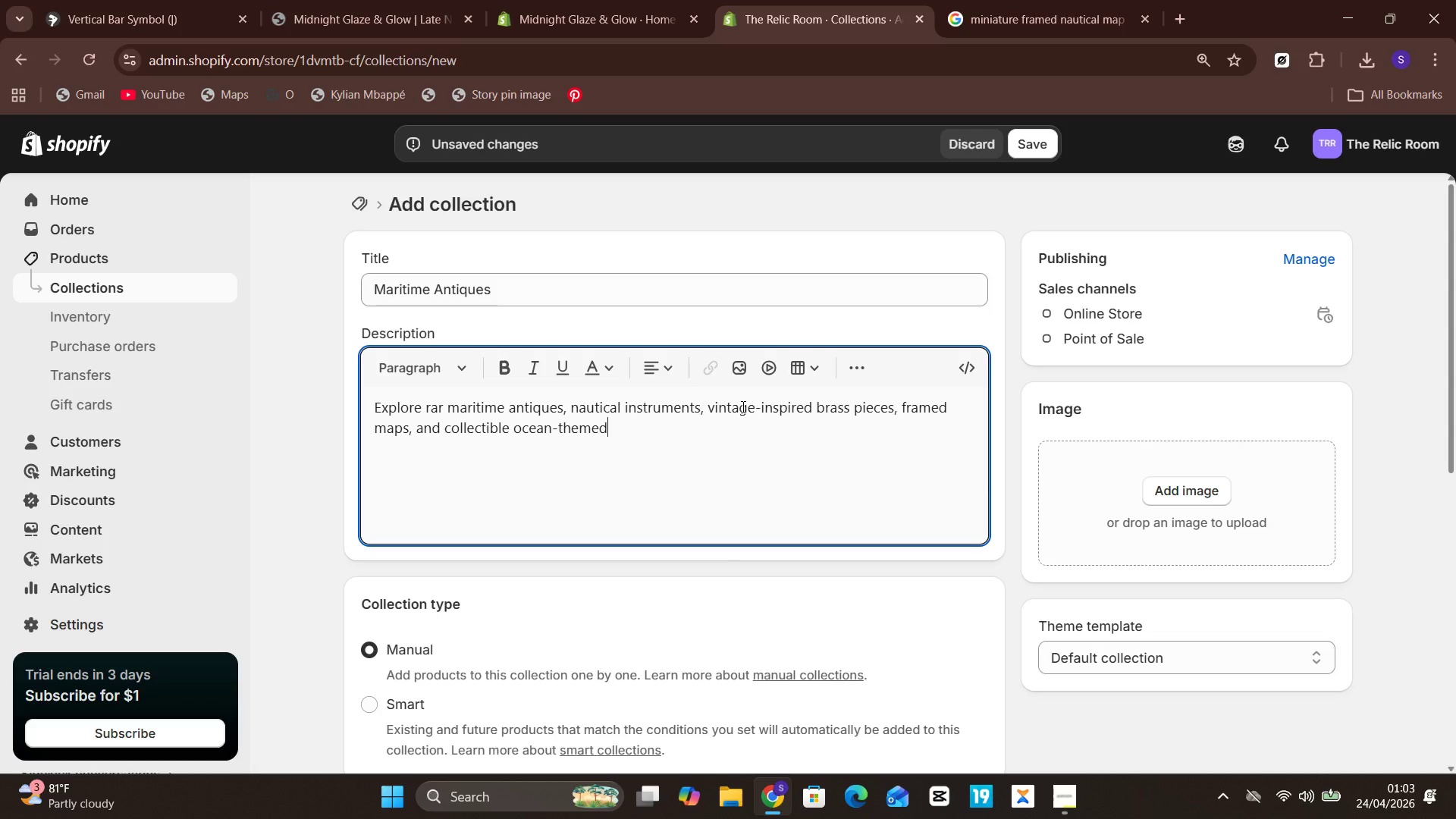 
wait(7.36)
 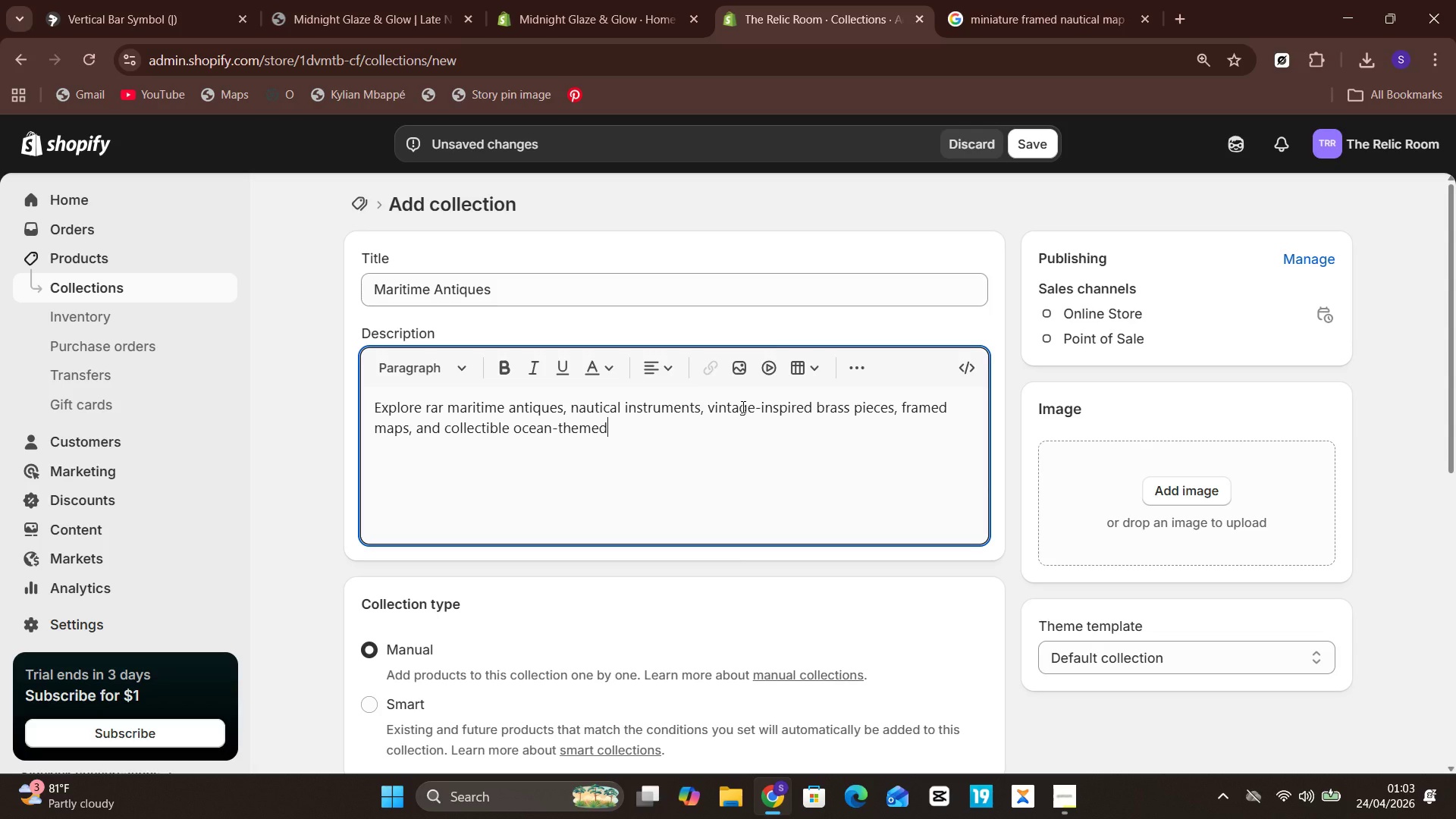 
type( decor)
 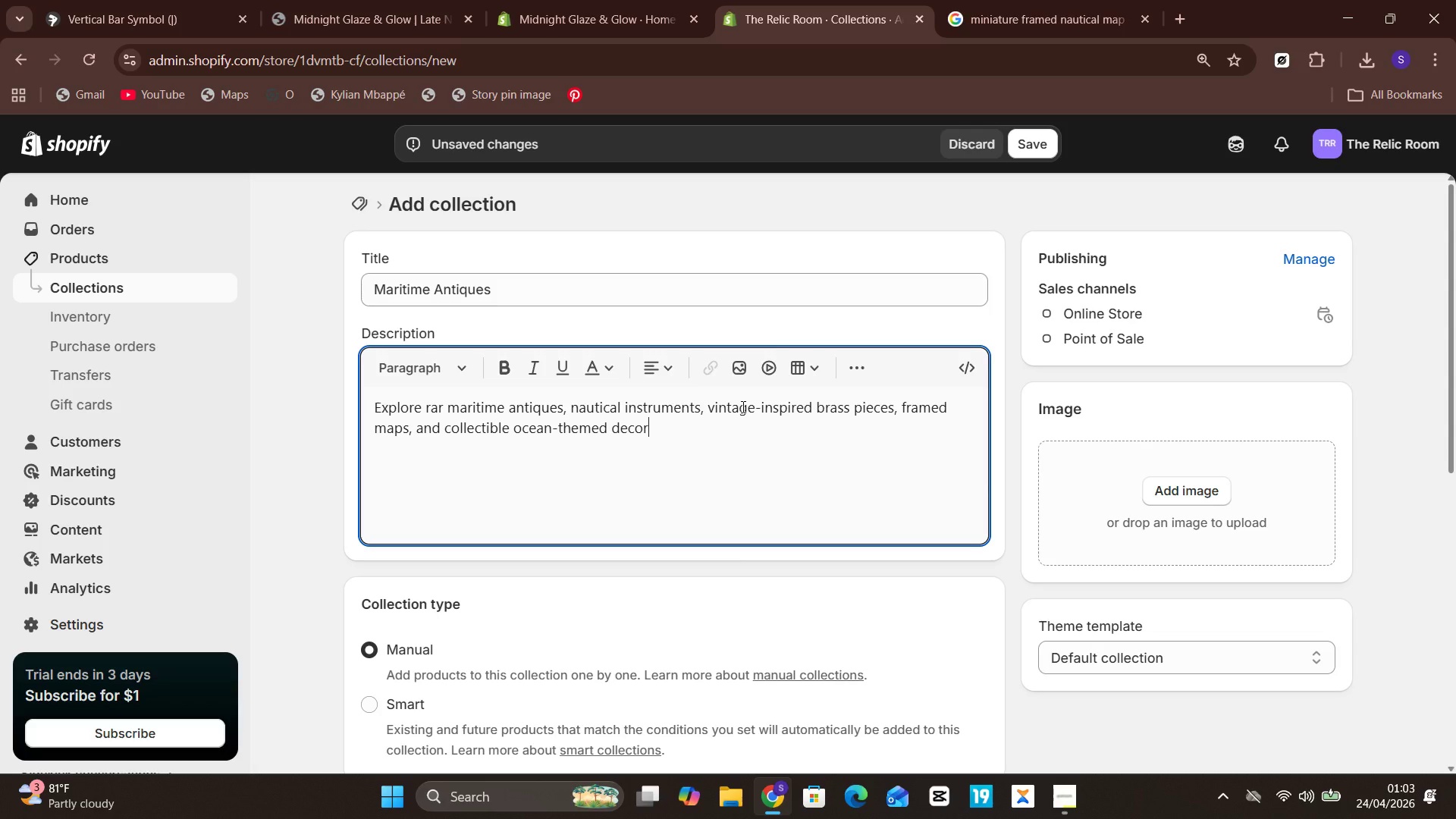 
key(Period)
 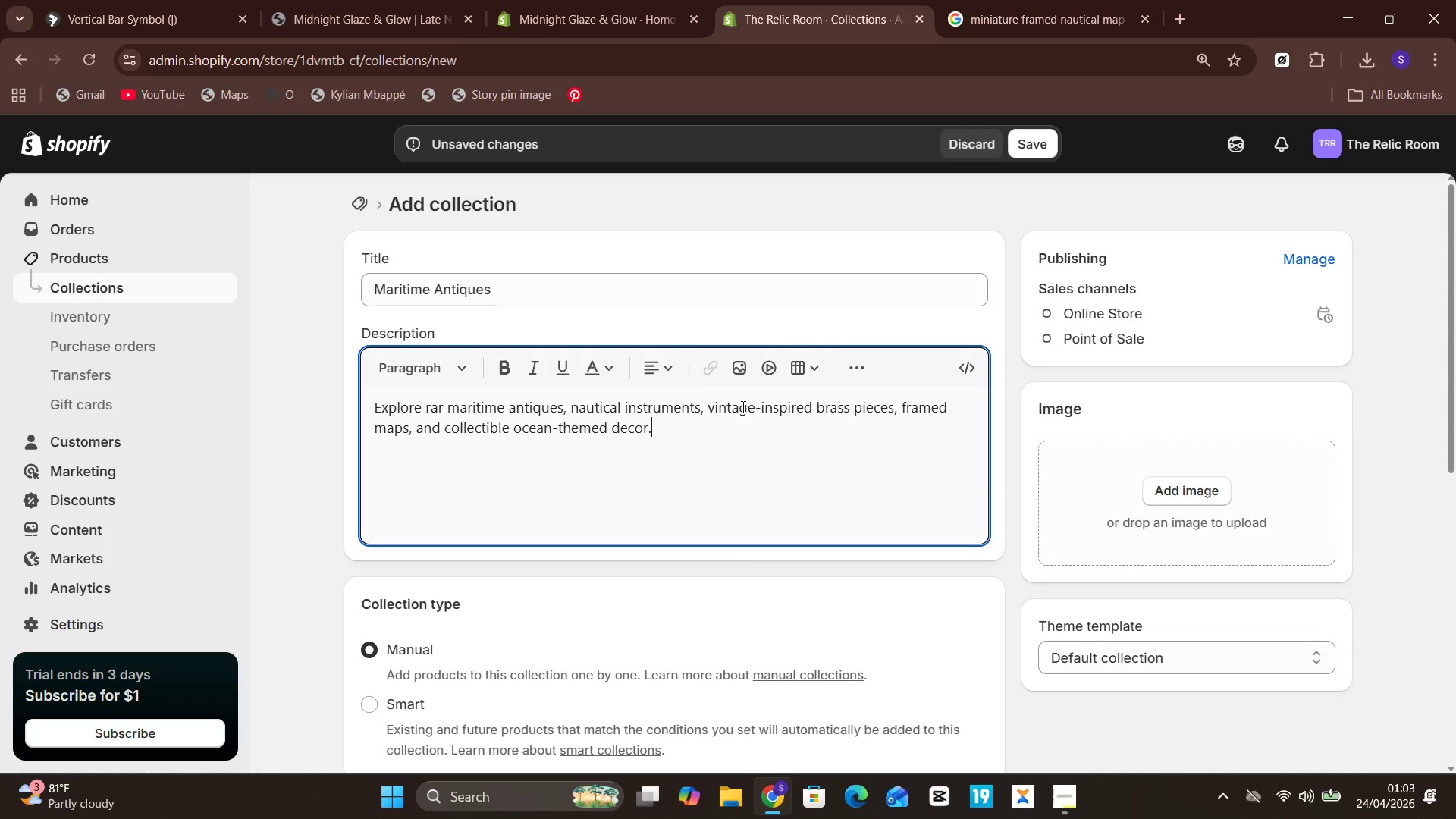 
wait(32.58)
 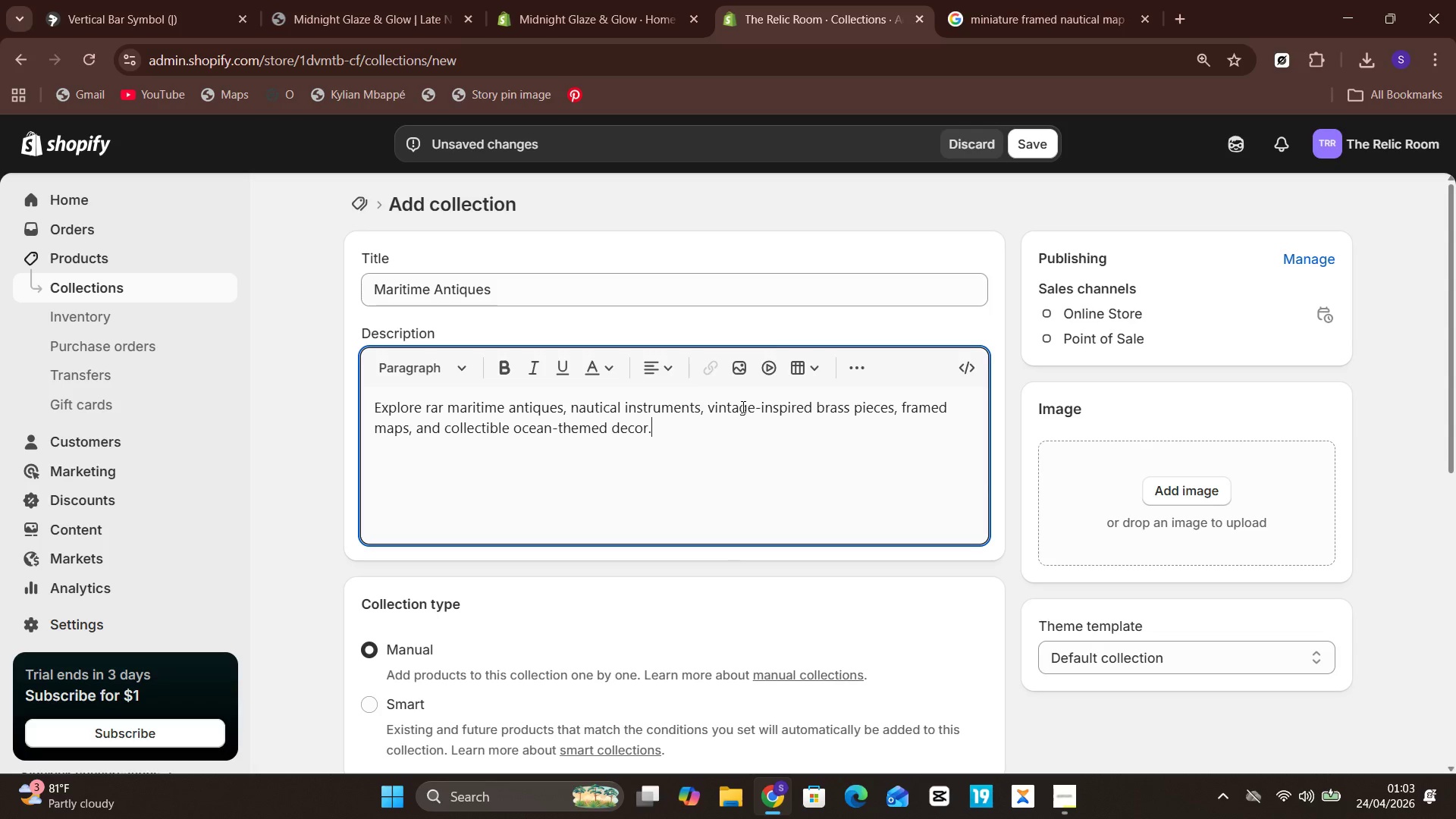 
key(Space)
 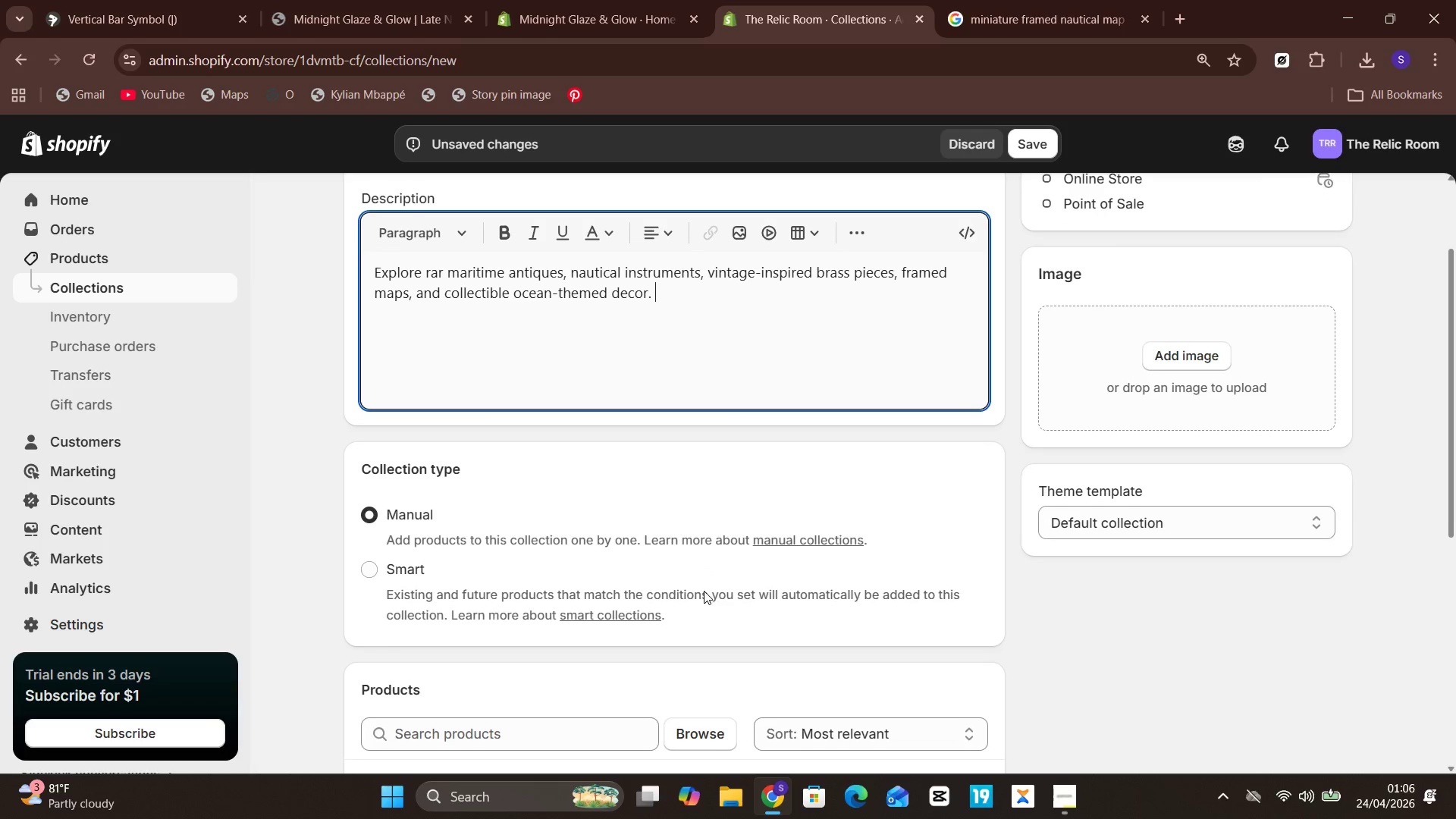 
wait(136.98)
 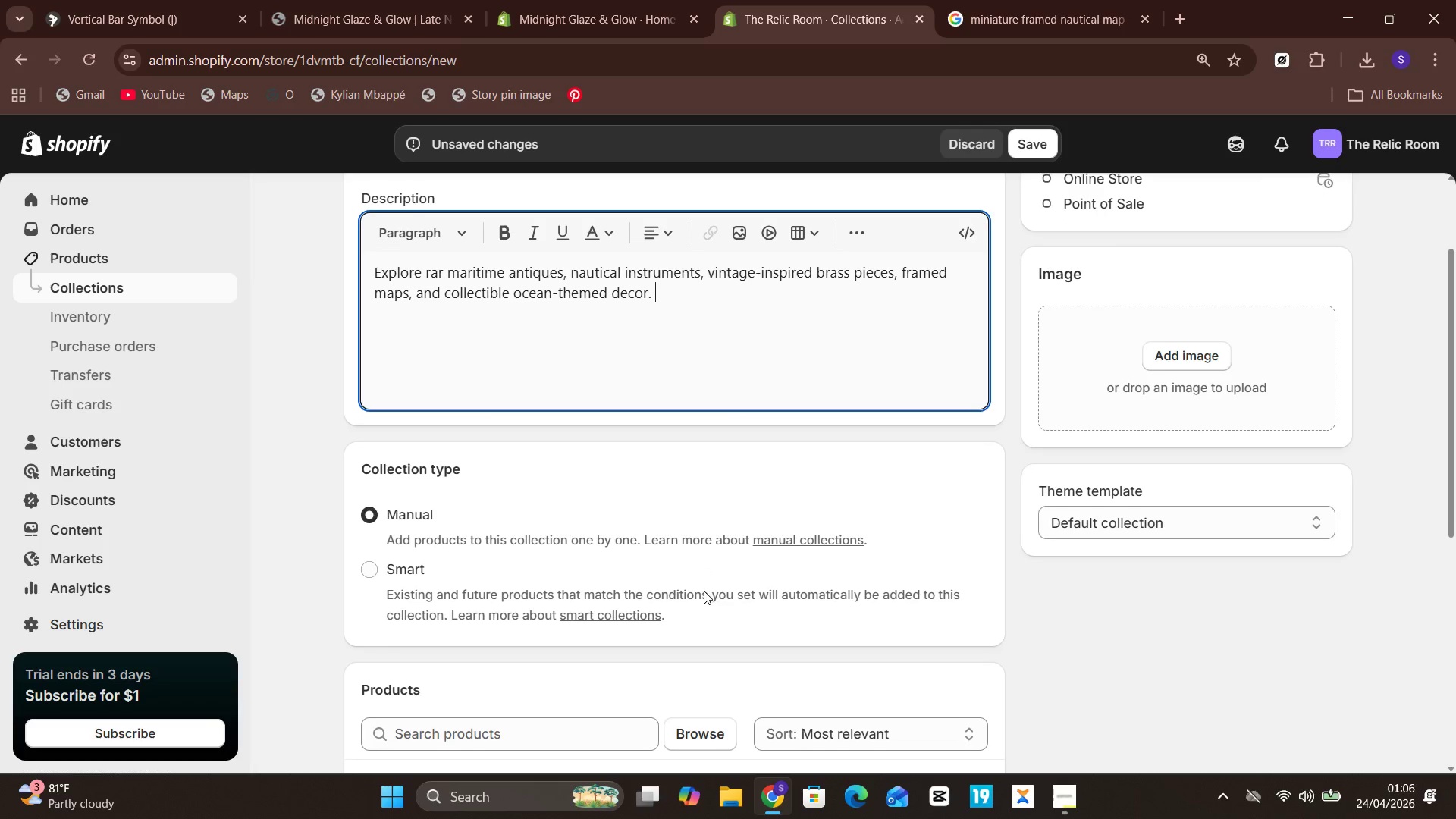 
left_click([1031, 136])
 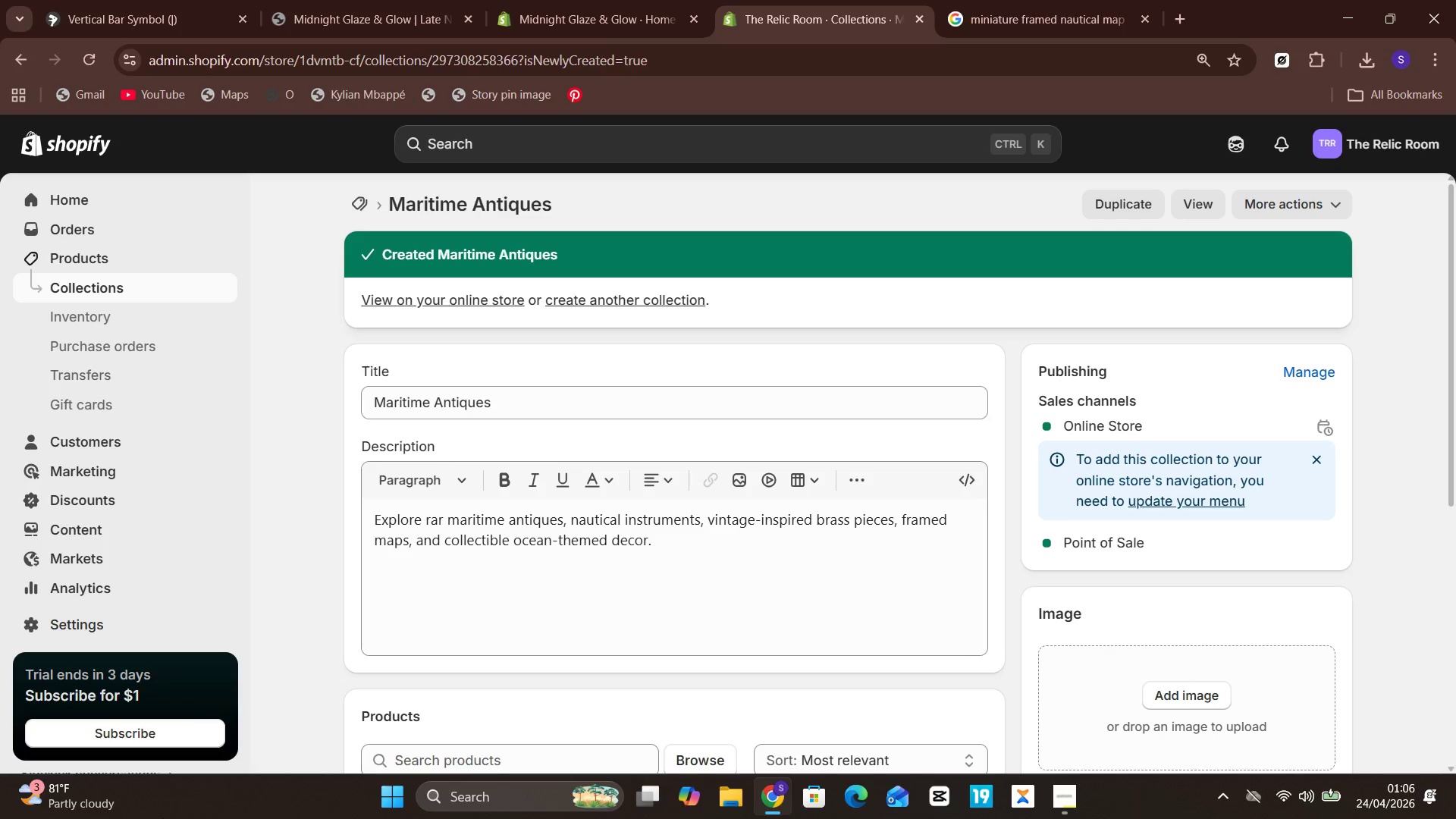 
wait(50.44)
 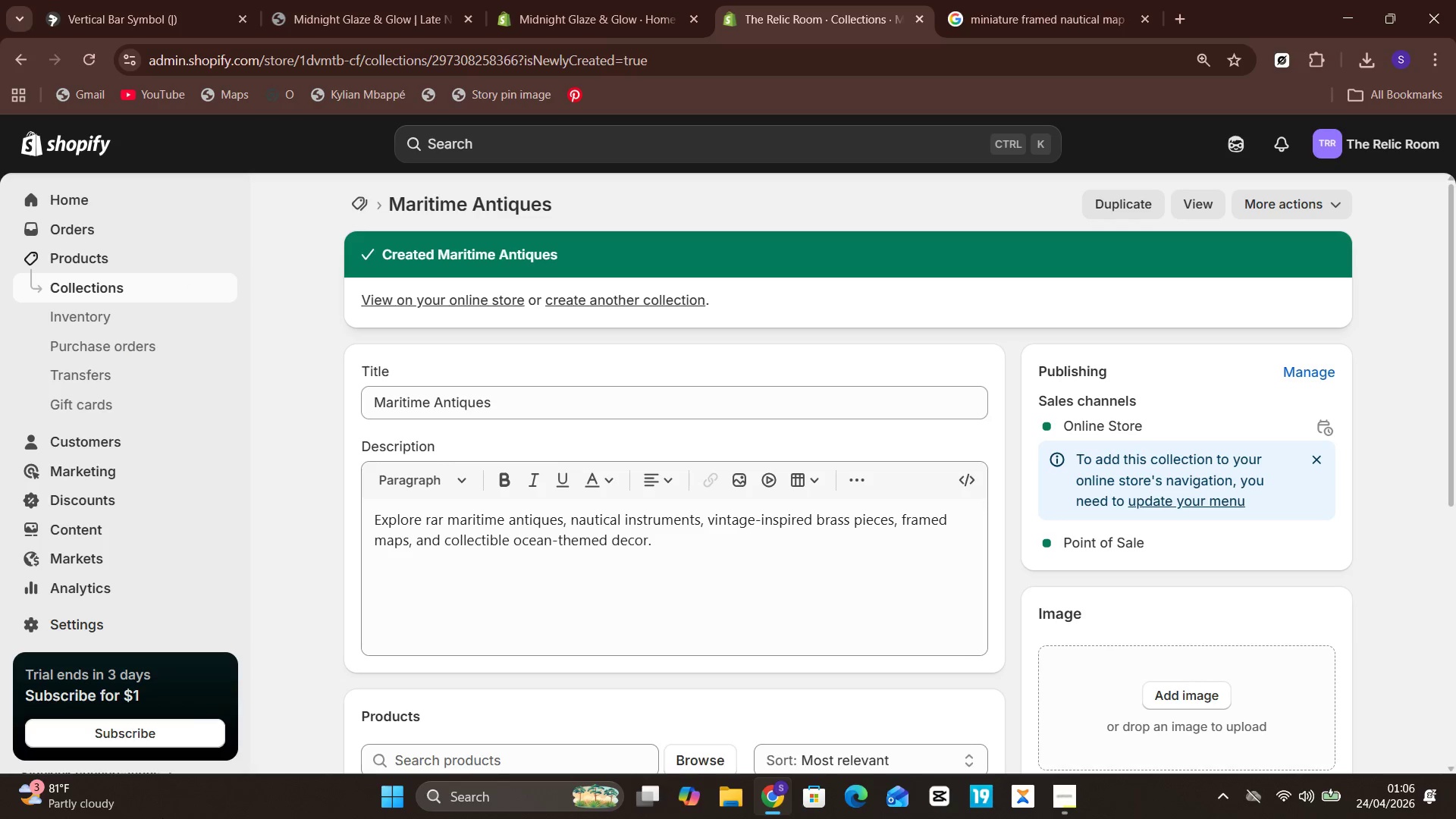 
left_click([90, 614])
 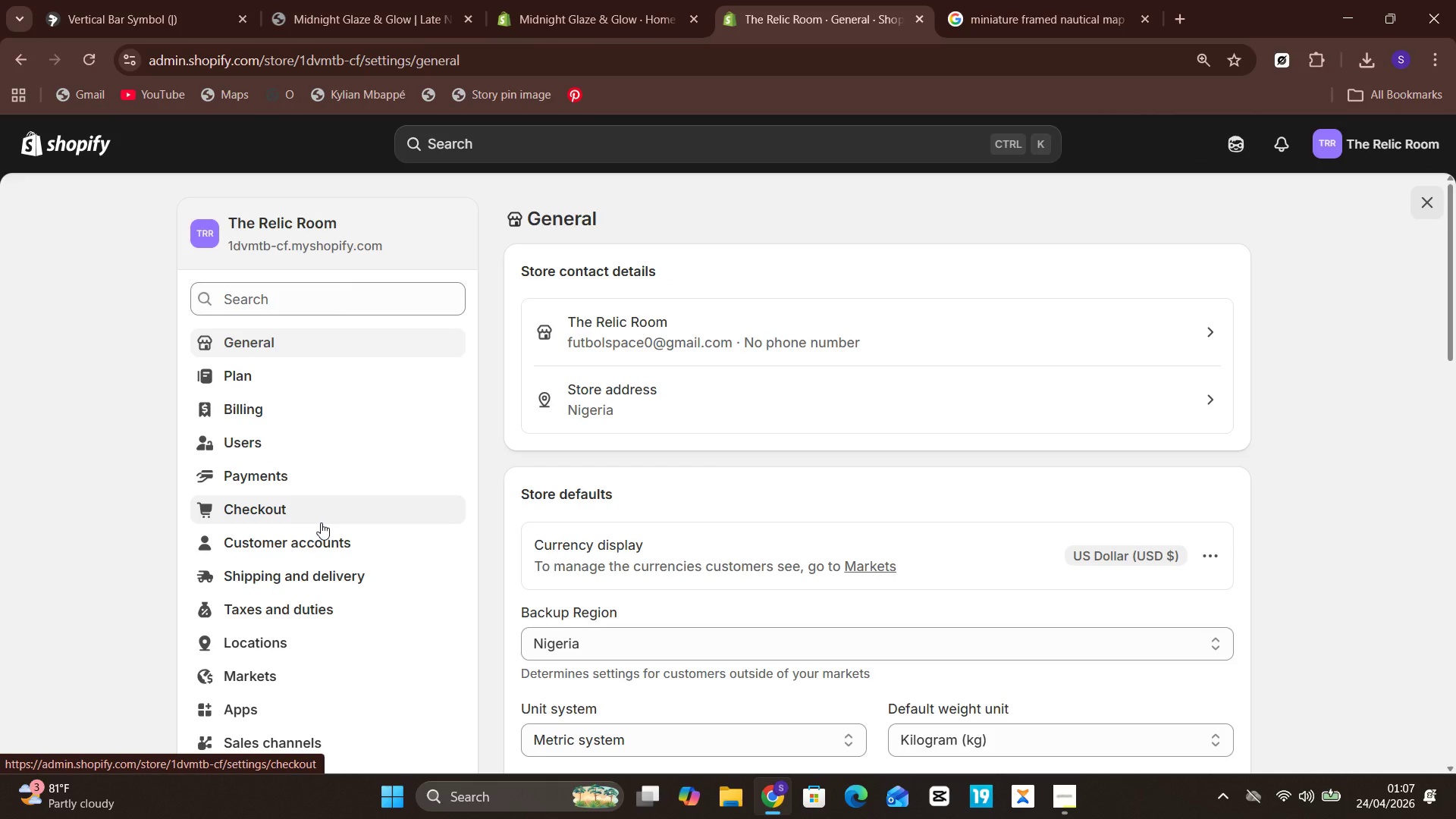 
wait(16.25)
 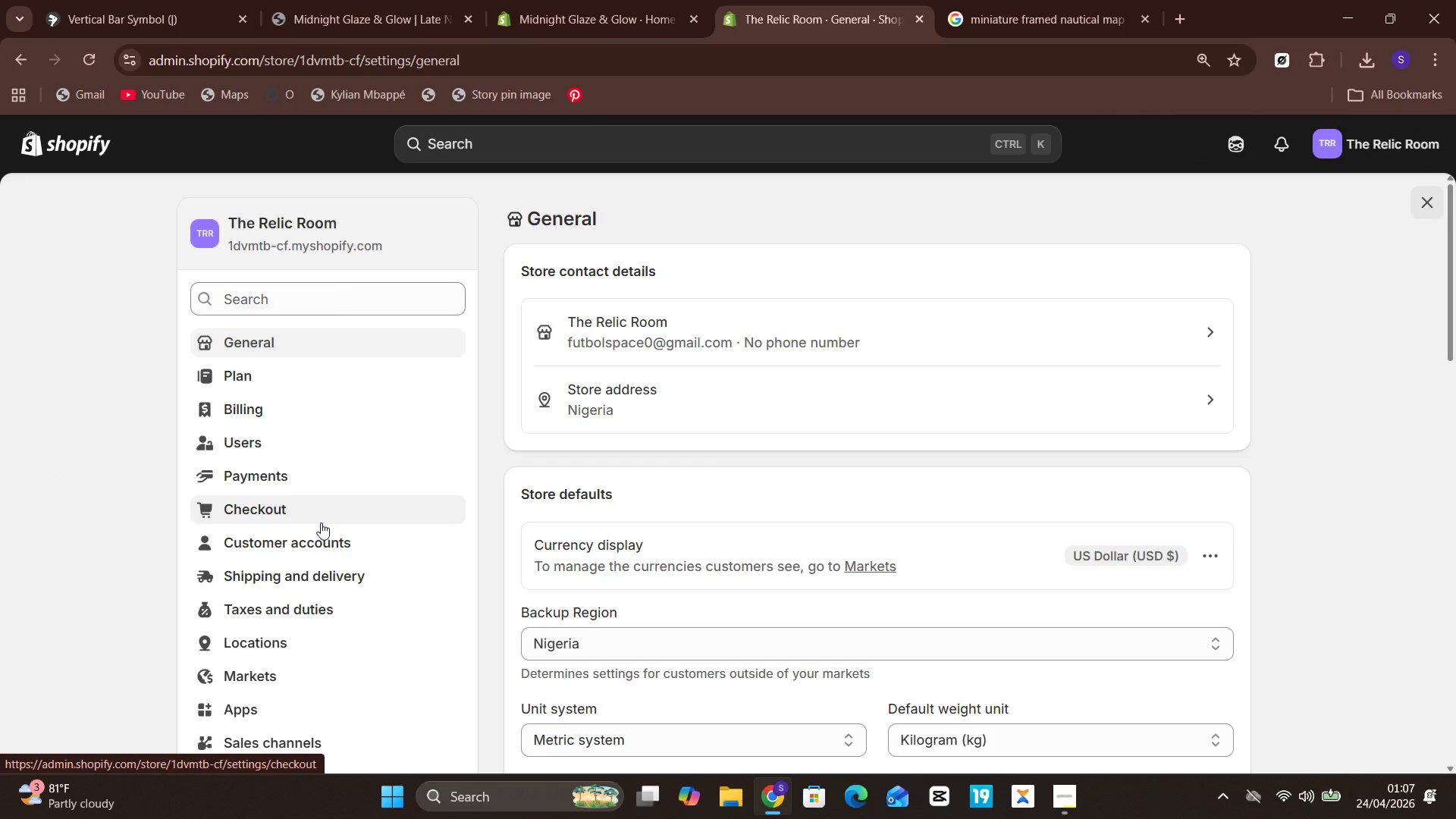 
left_click([344, 493])
 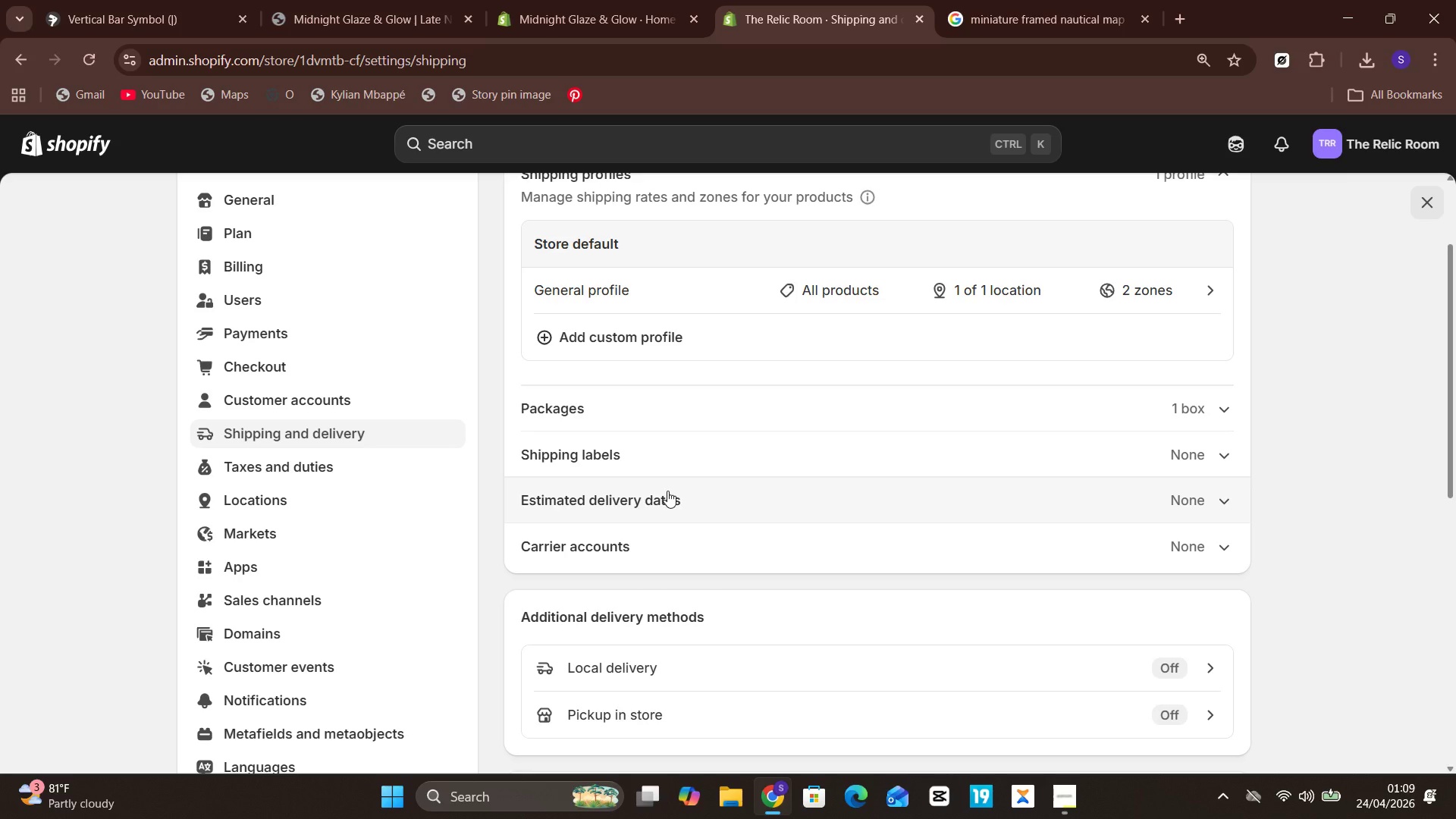 
wait(168.92)
 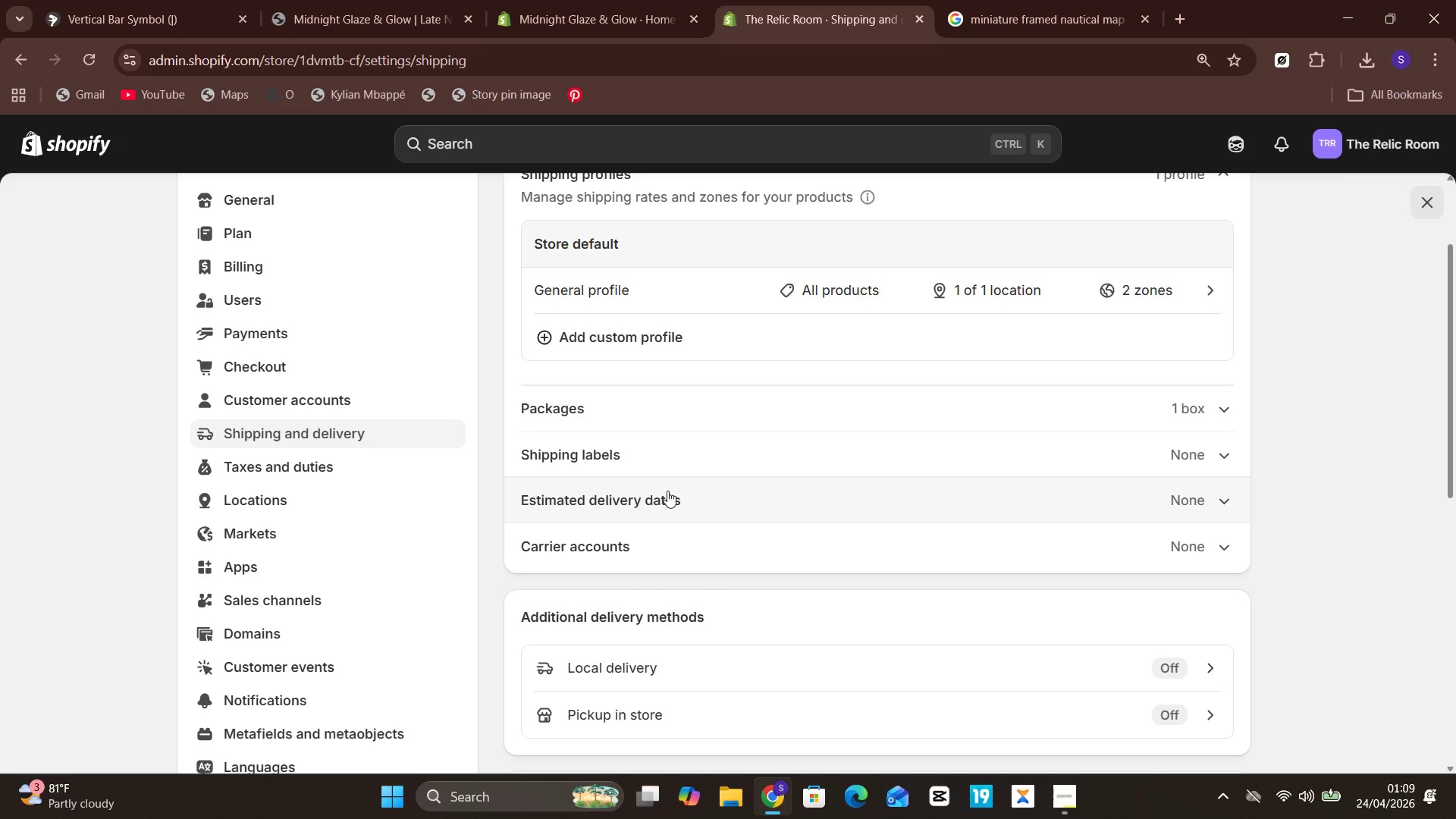 
mouse_move([670, 382])
 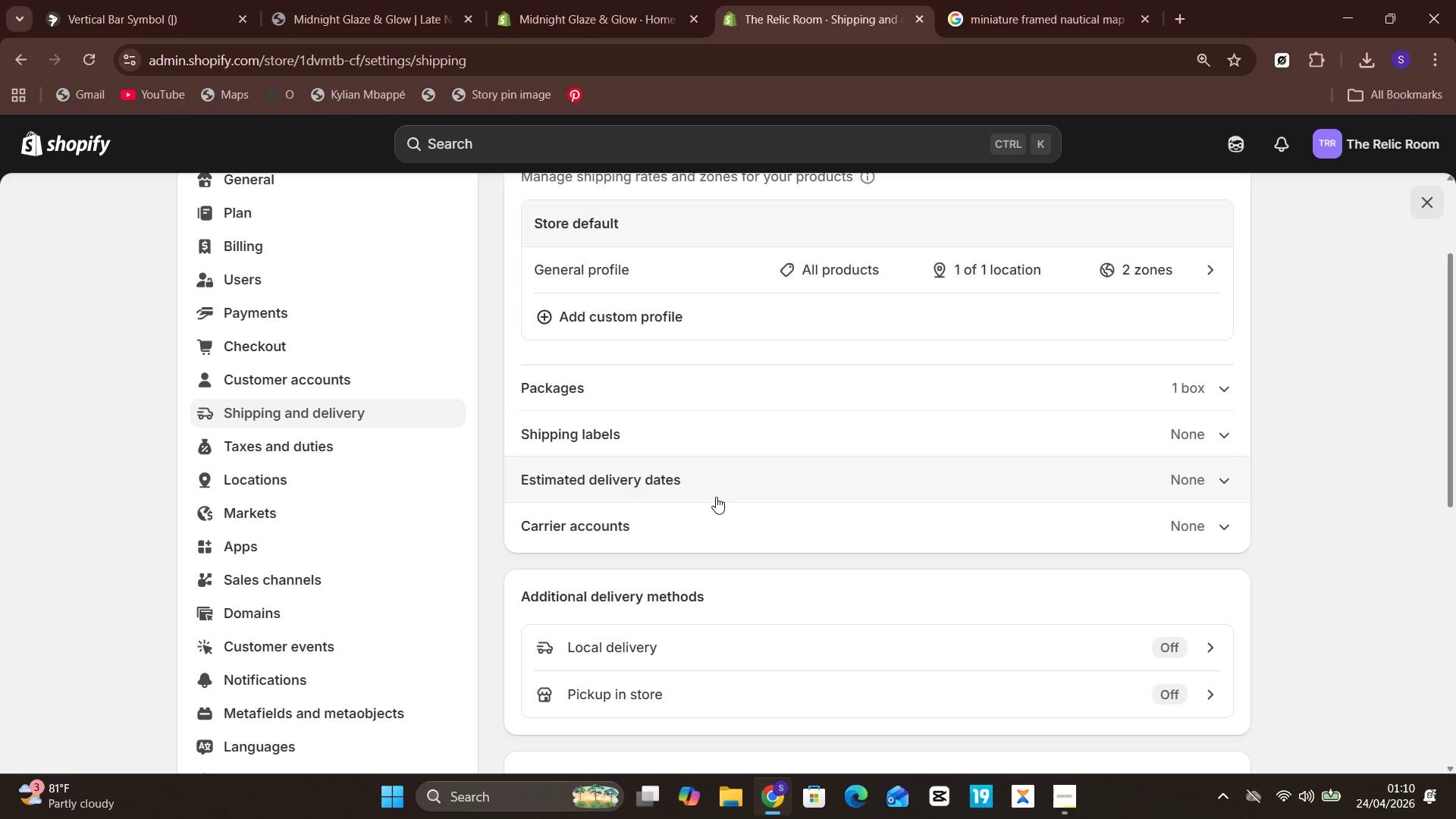 
wait(48.1)
 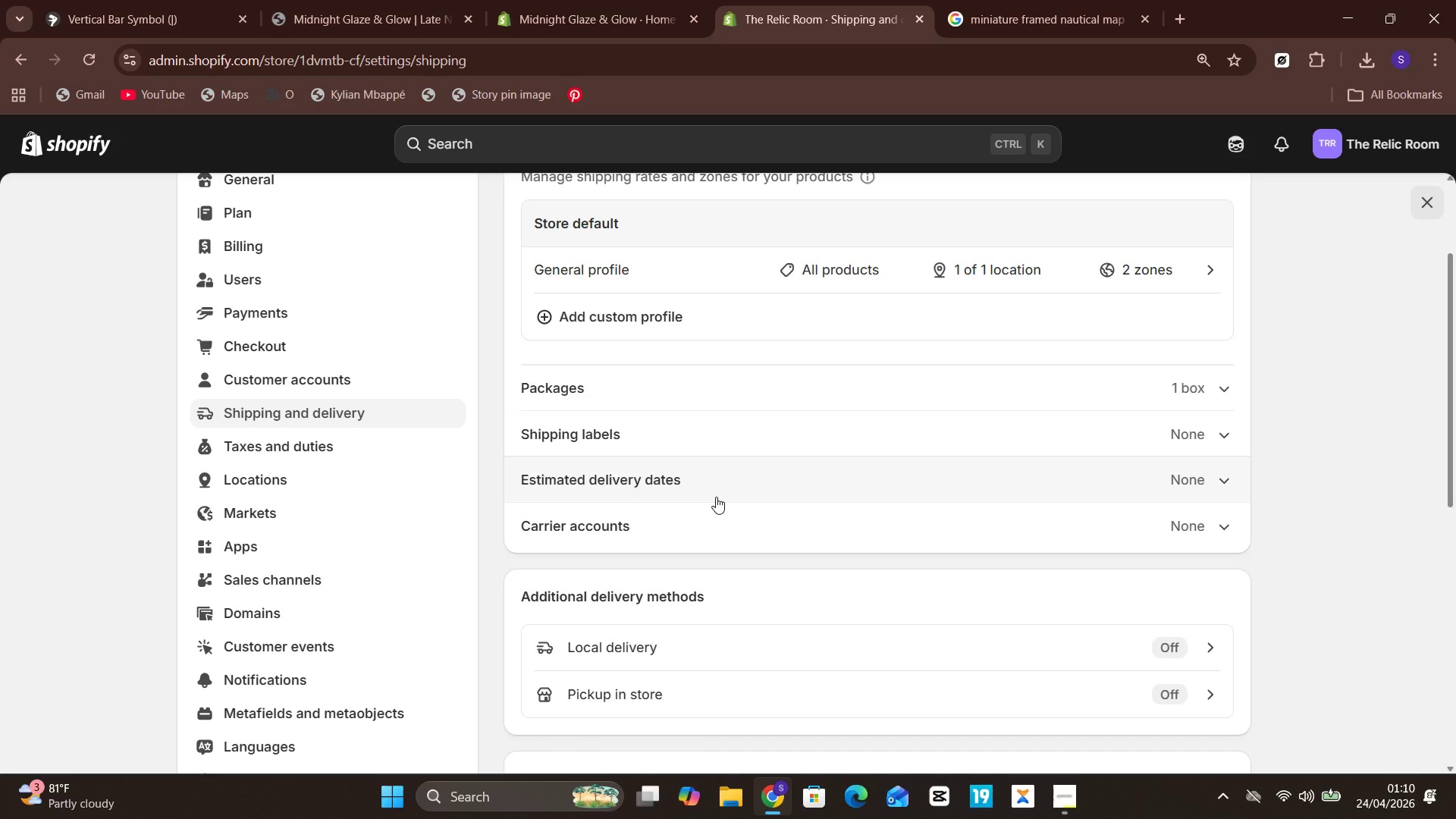 
left_click([621, 310])
 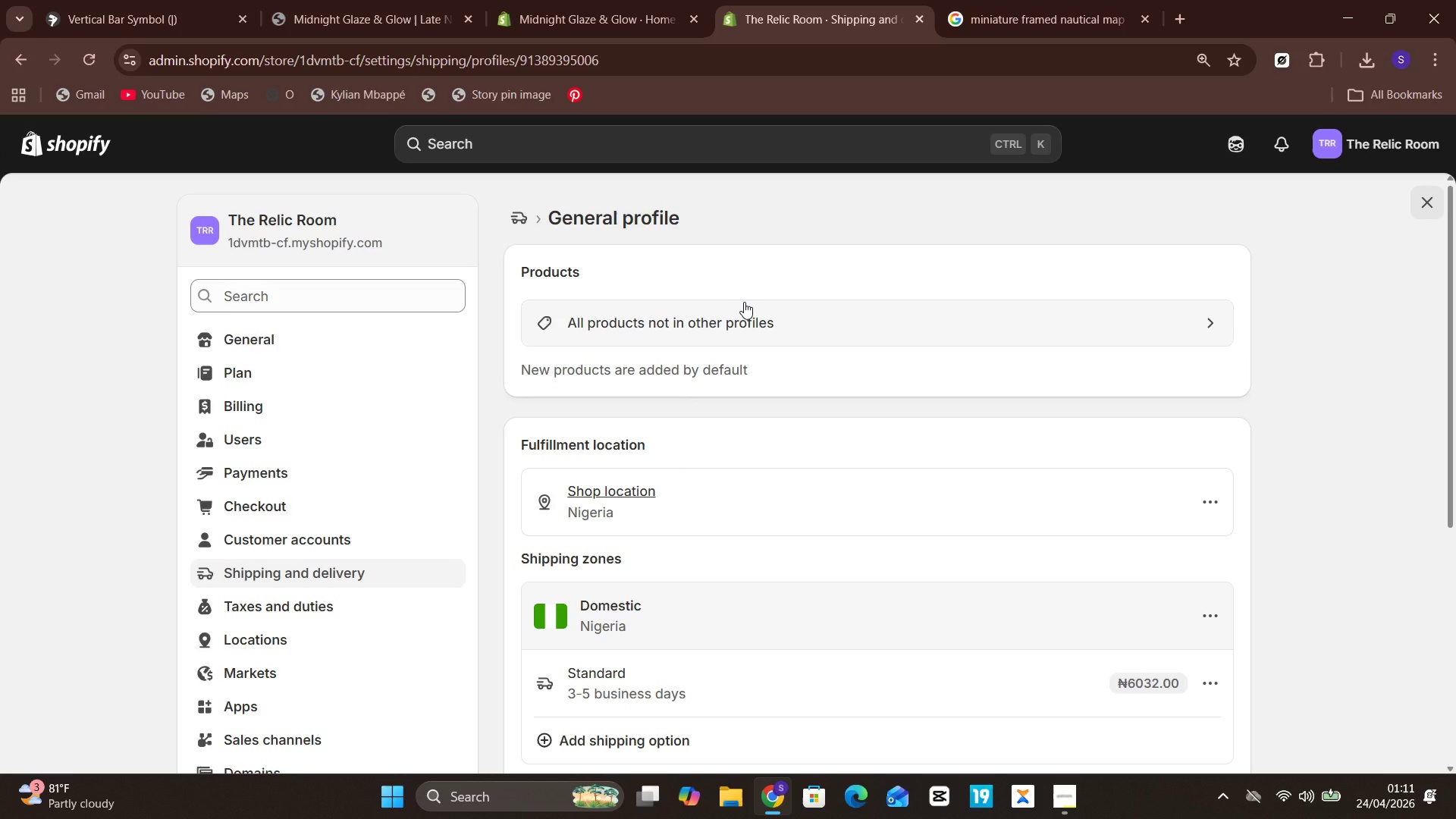 
wait(15.16)
 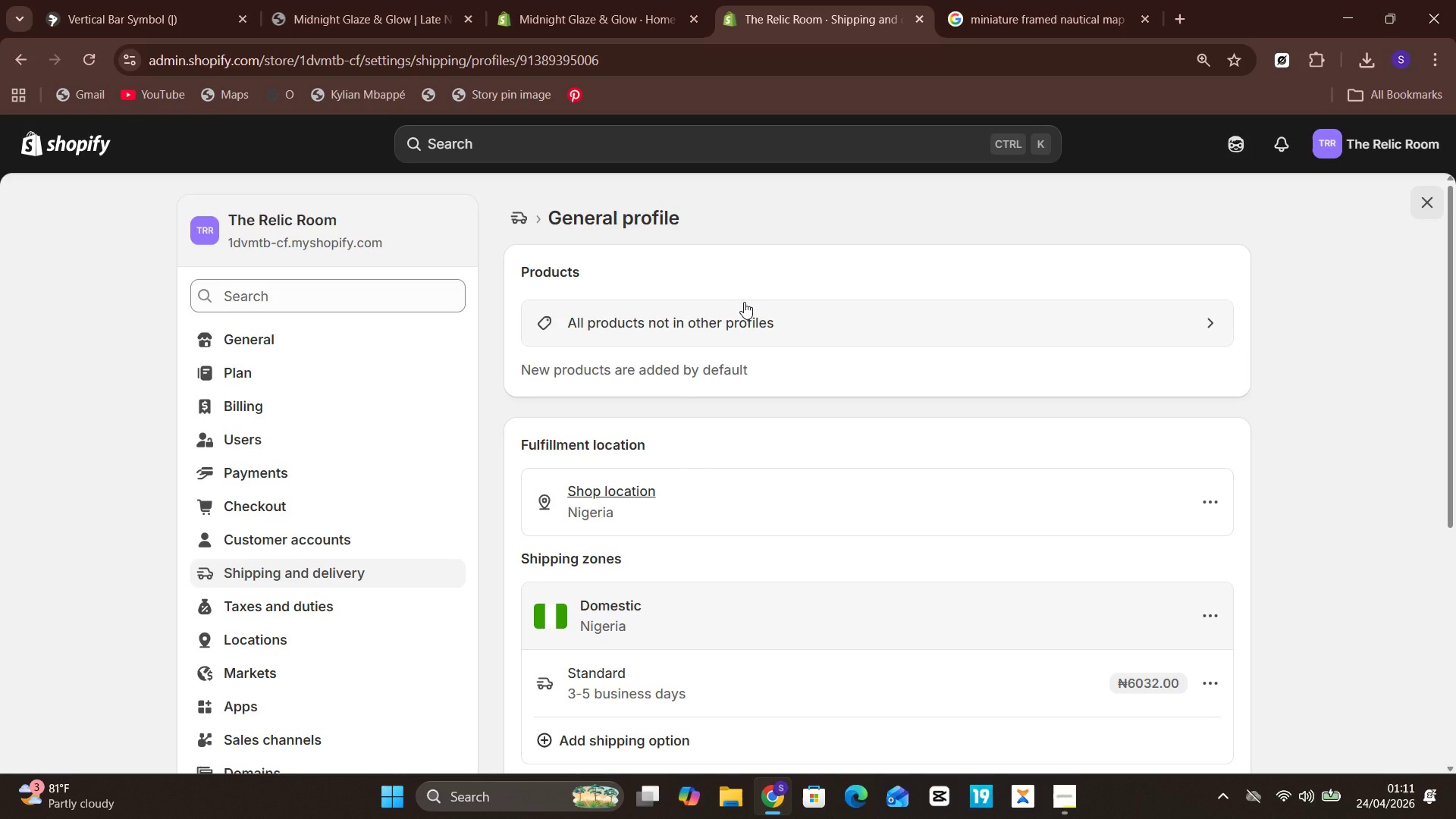 
left_click([849, 330])
 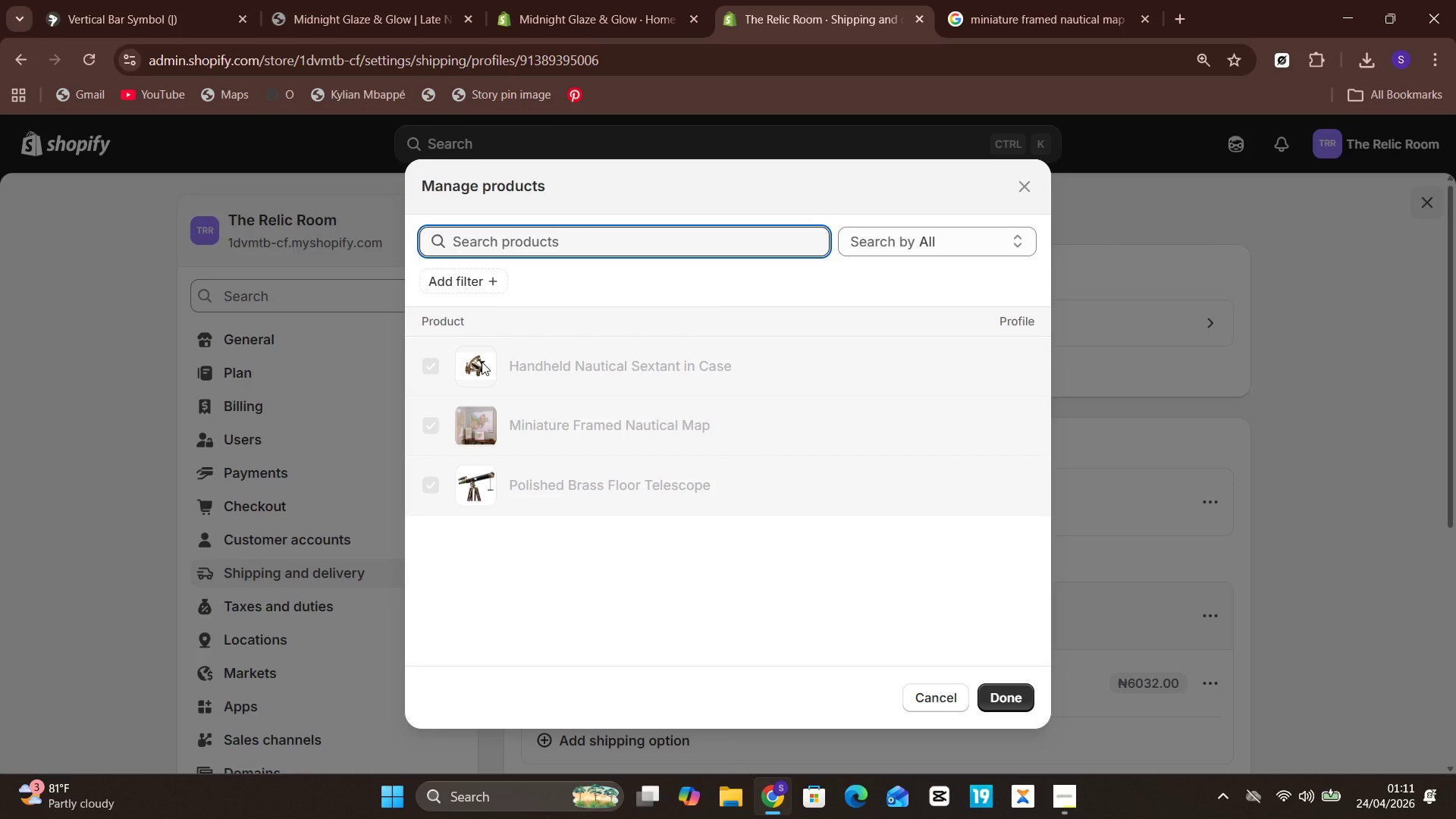 
wait(11.72)
 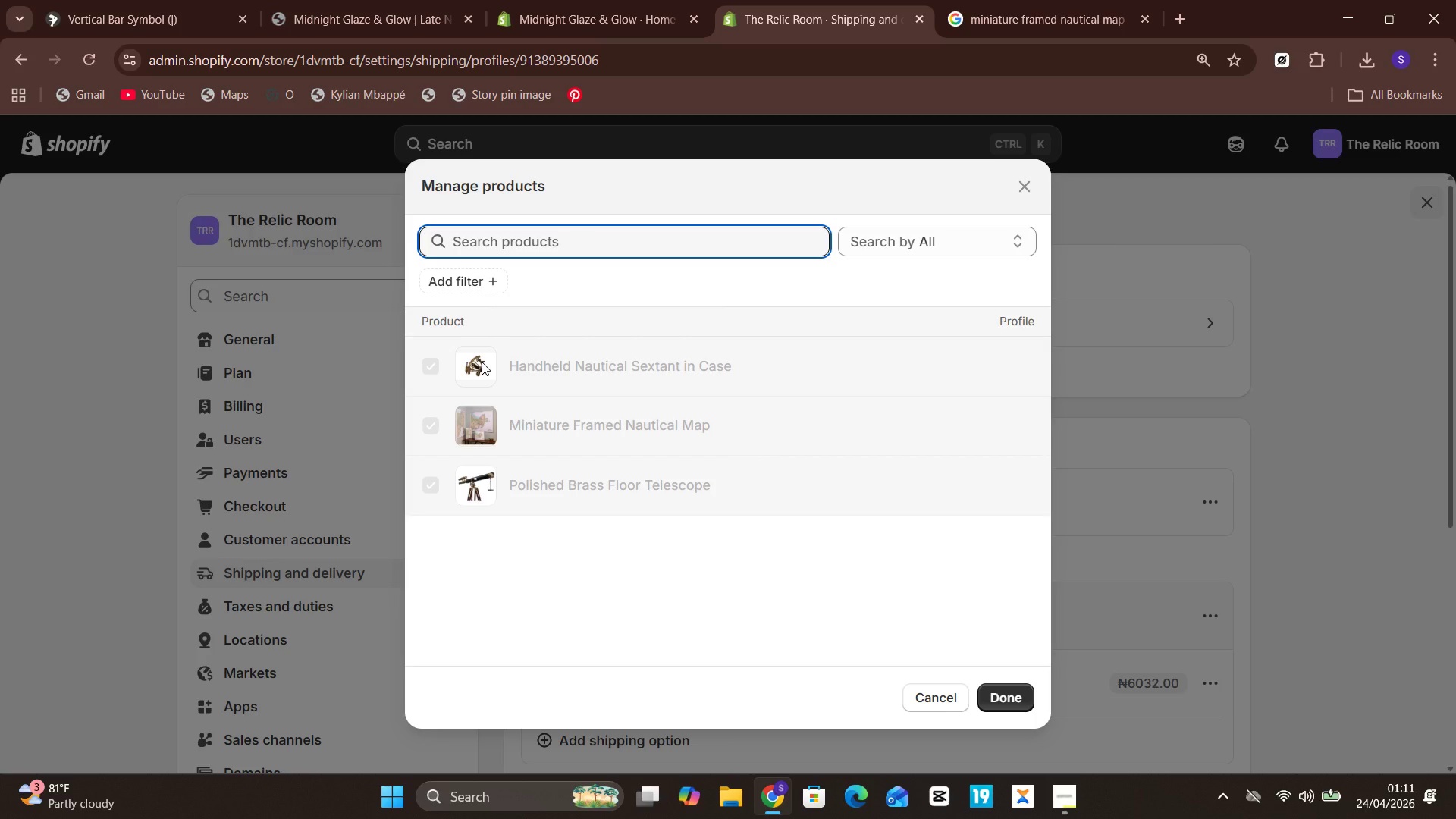 
left_click([438, 362])
 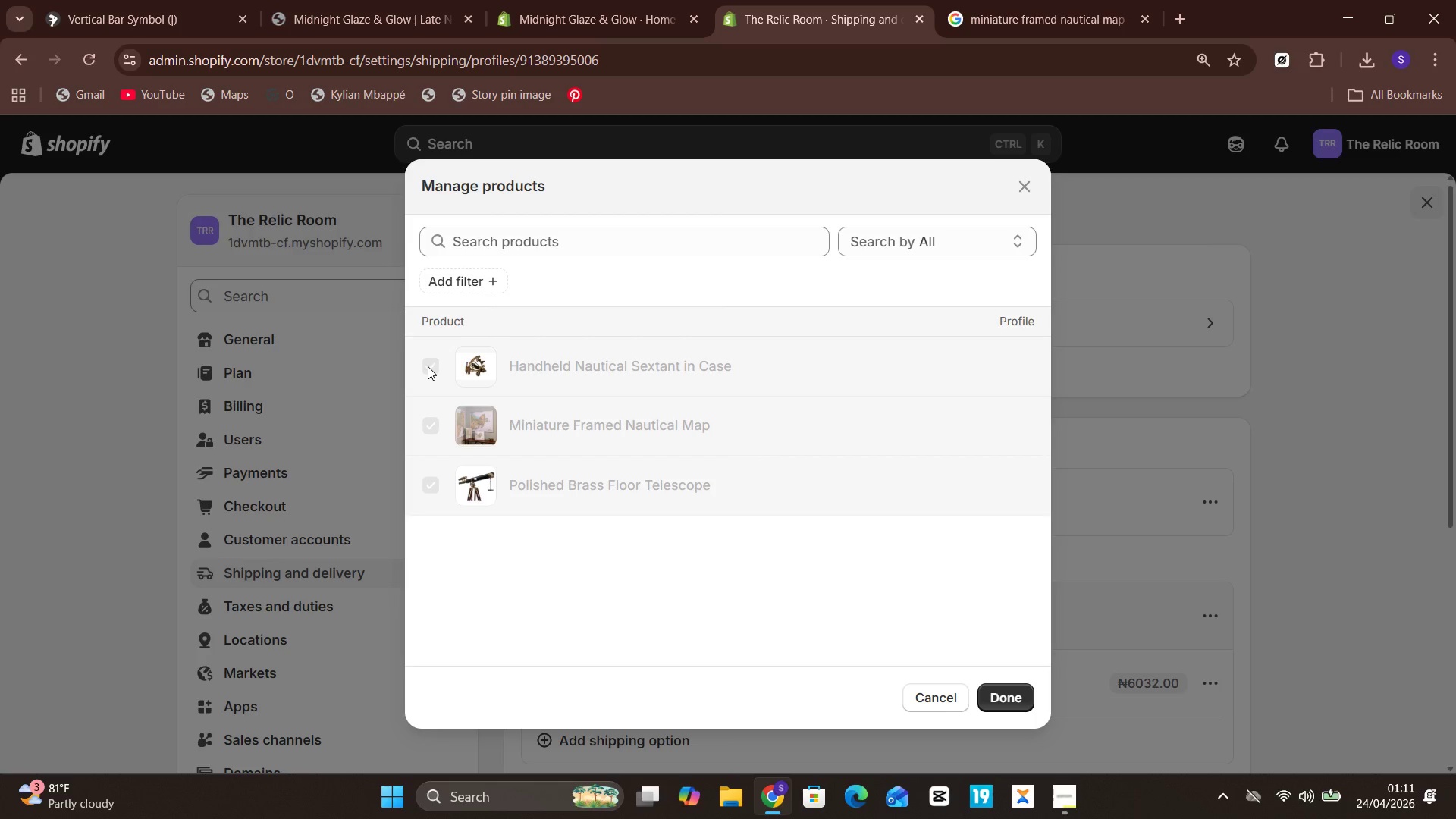 
left_click([428, 366])
 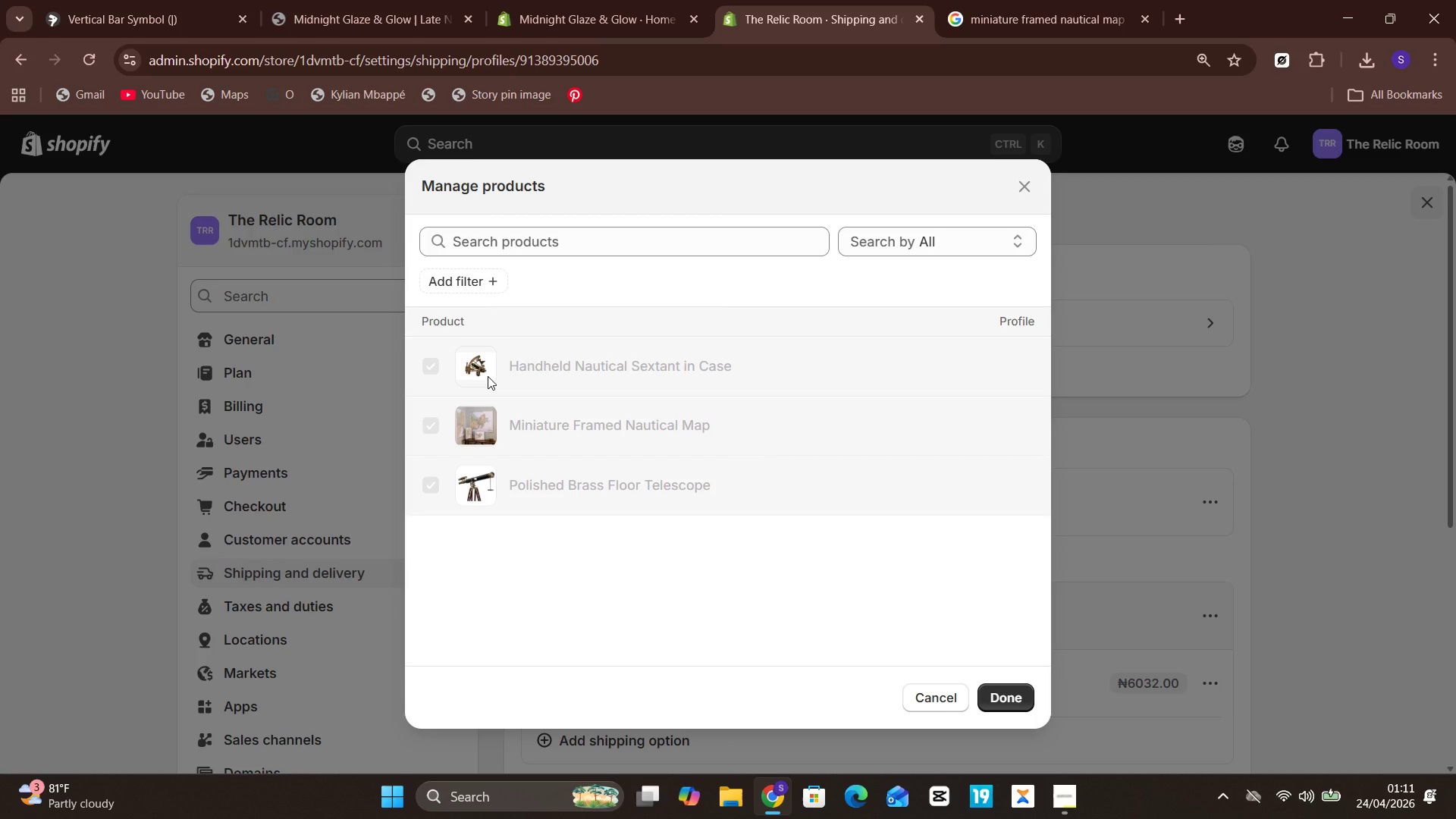 
left_click([488, 376])
 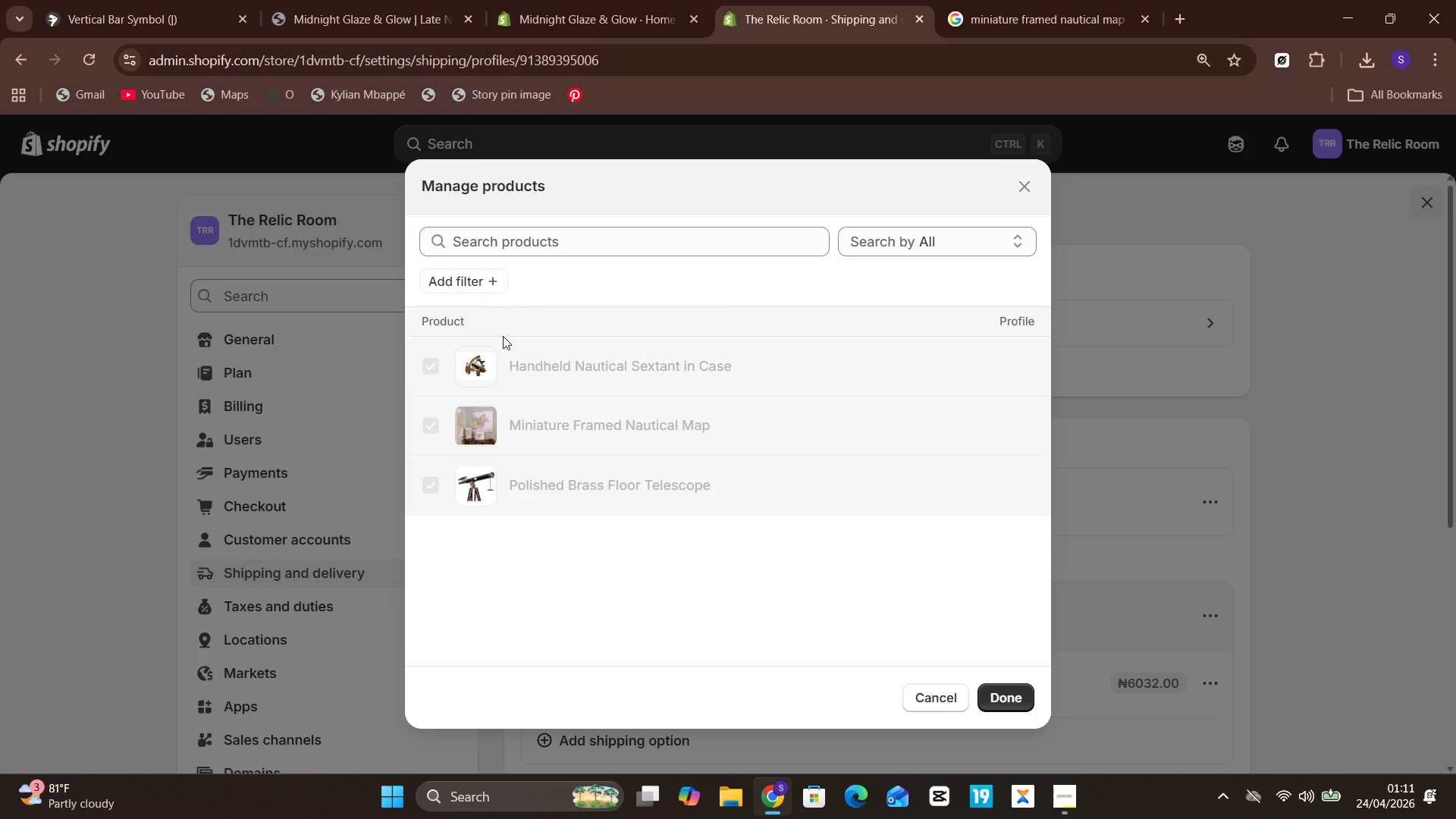 
left_click([503, 336])
 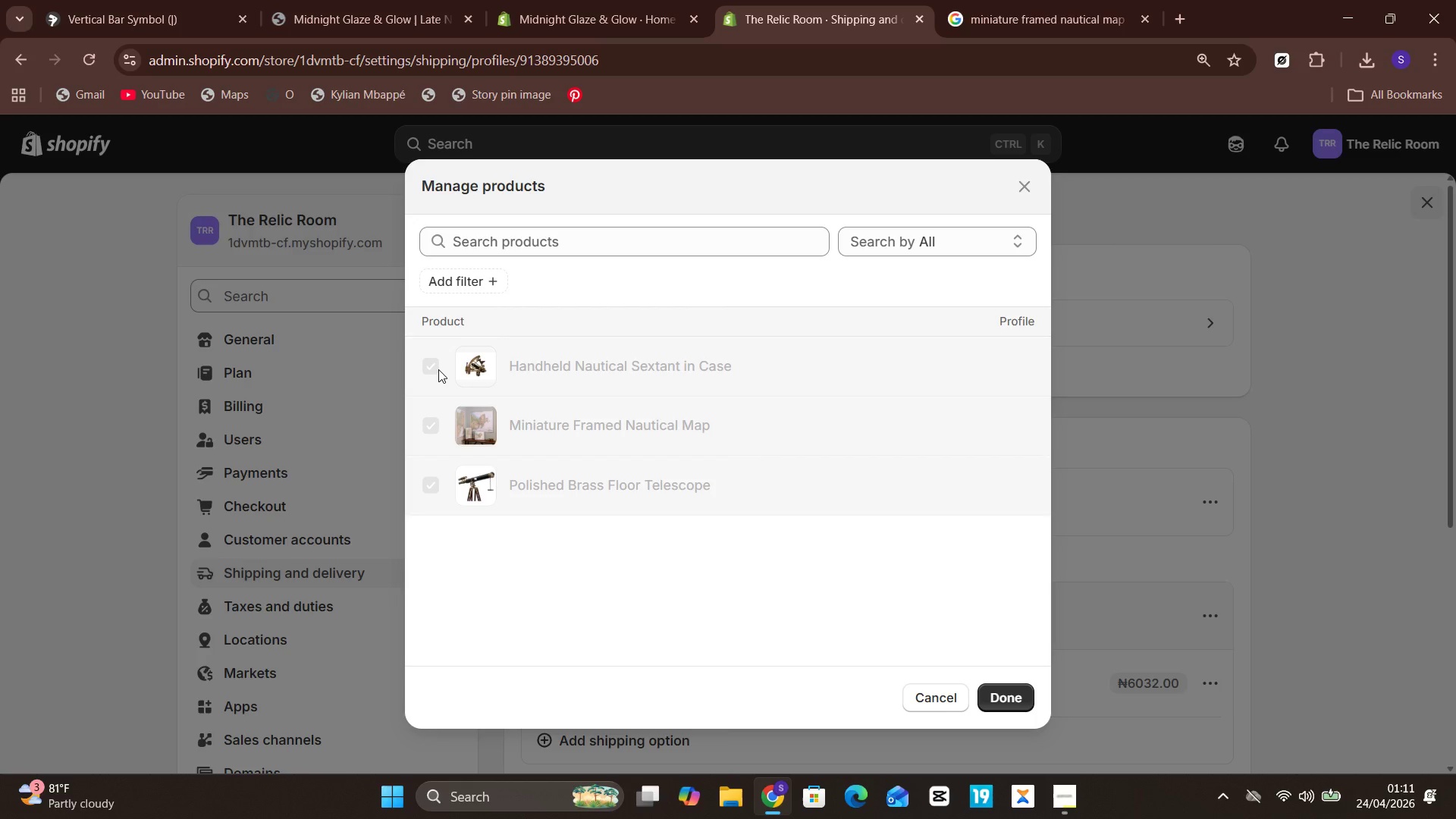 
left_click([438, 366])
 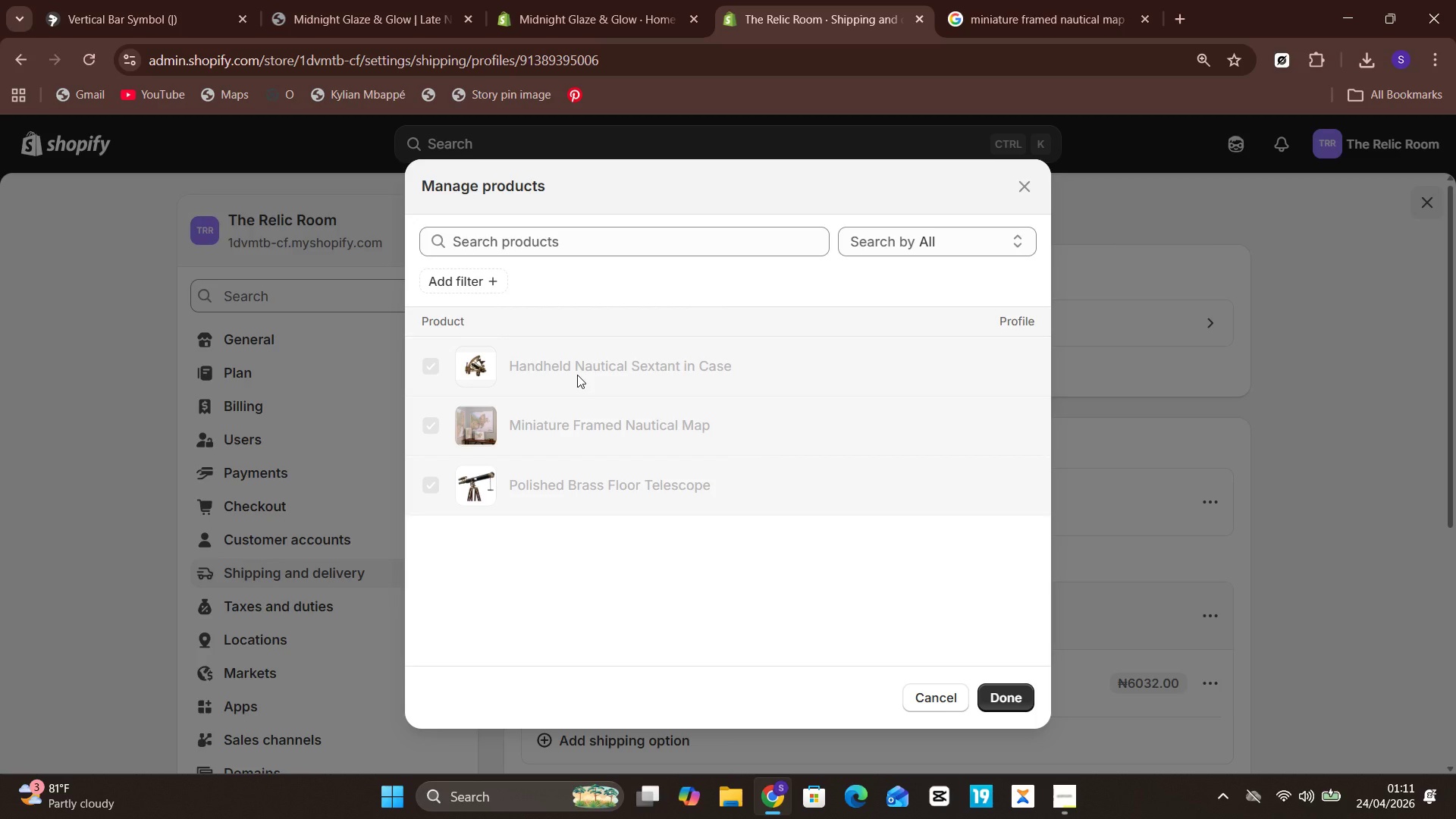 
double_click([577, 375])
 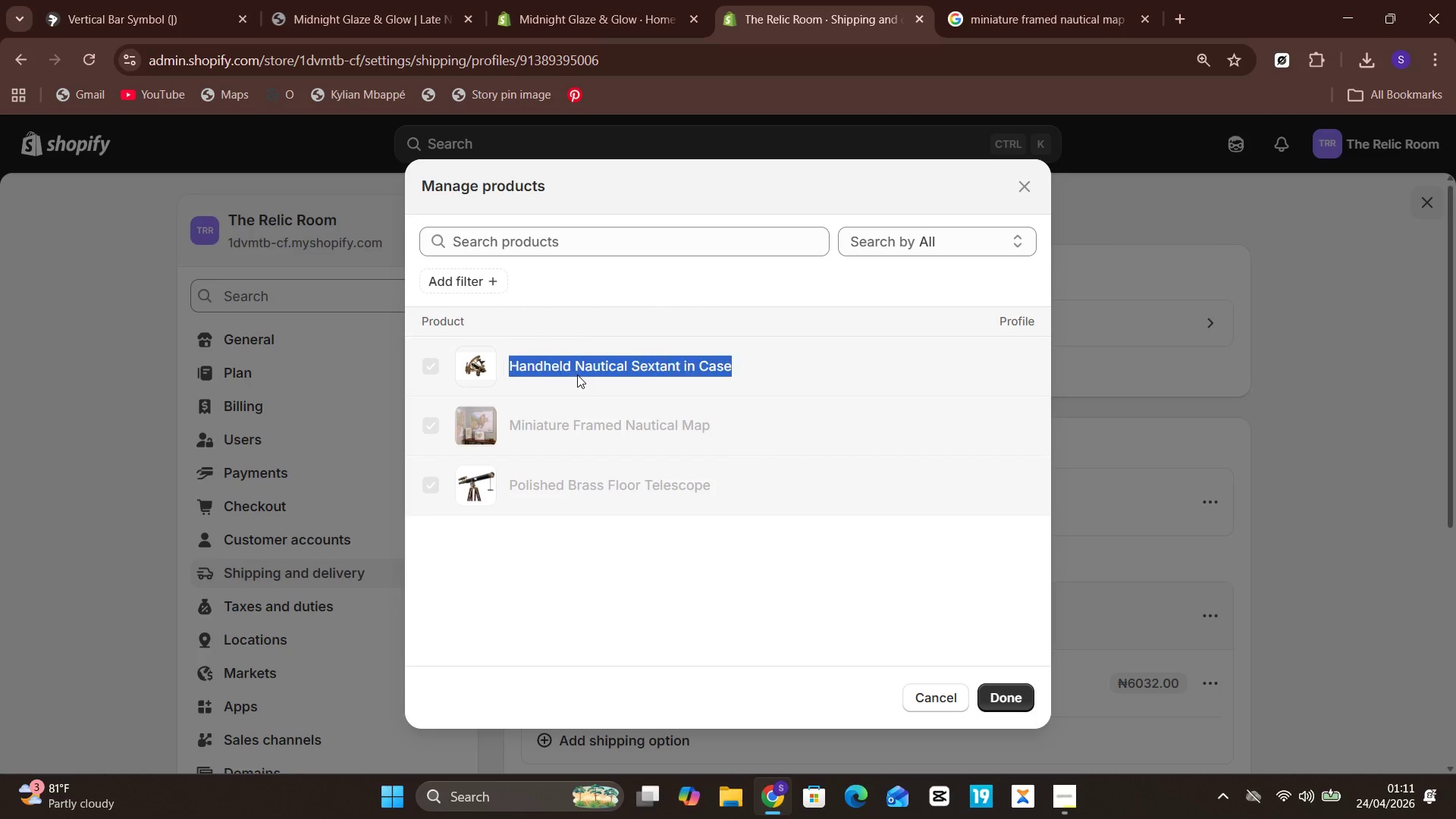 
triple_click([577, 375])
 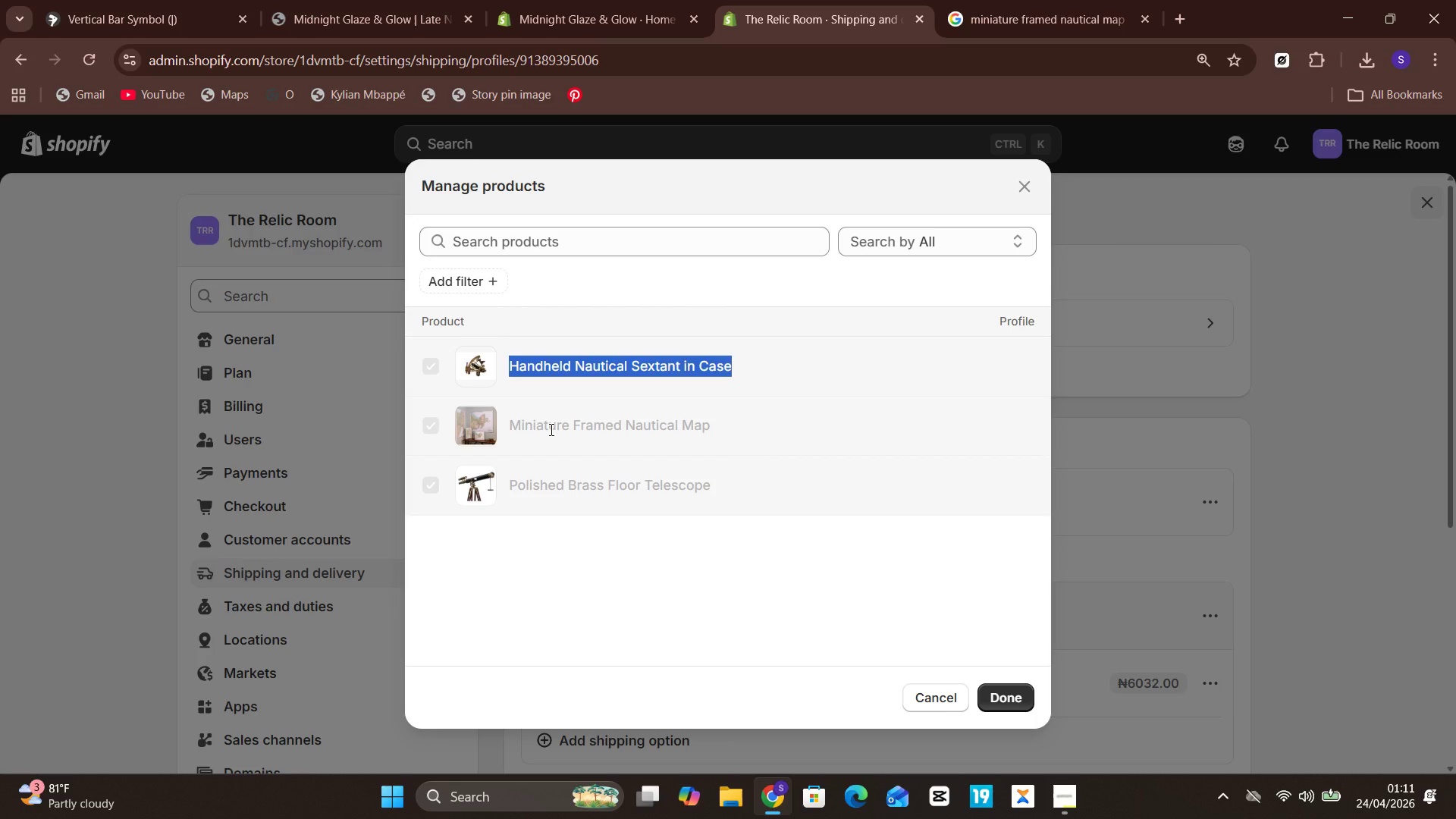 
left_click([550, 429])
 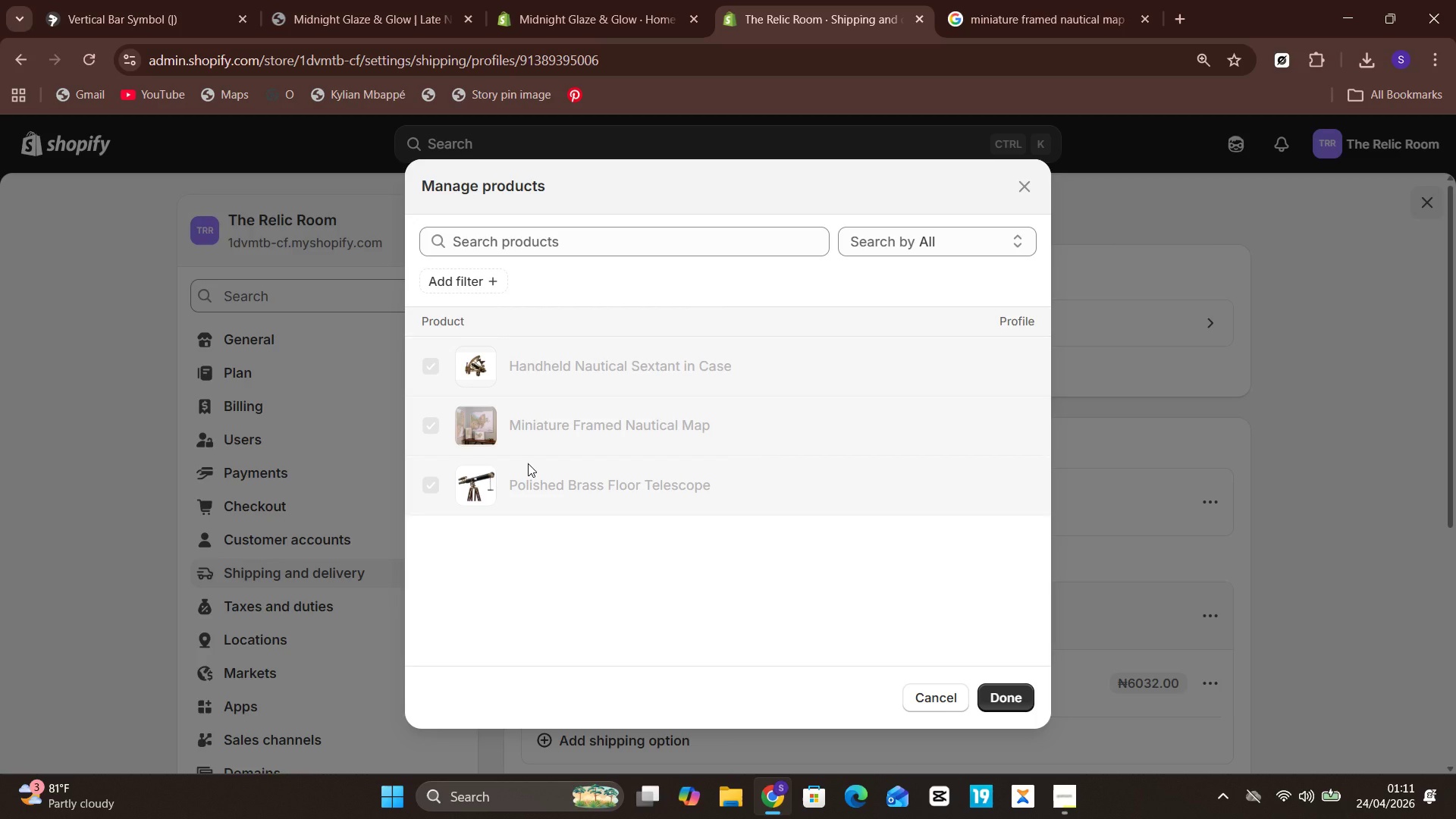 
left_click([528, 463])
 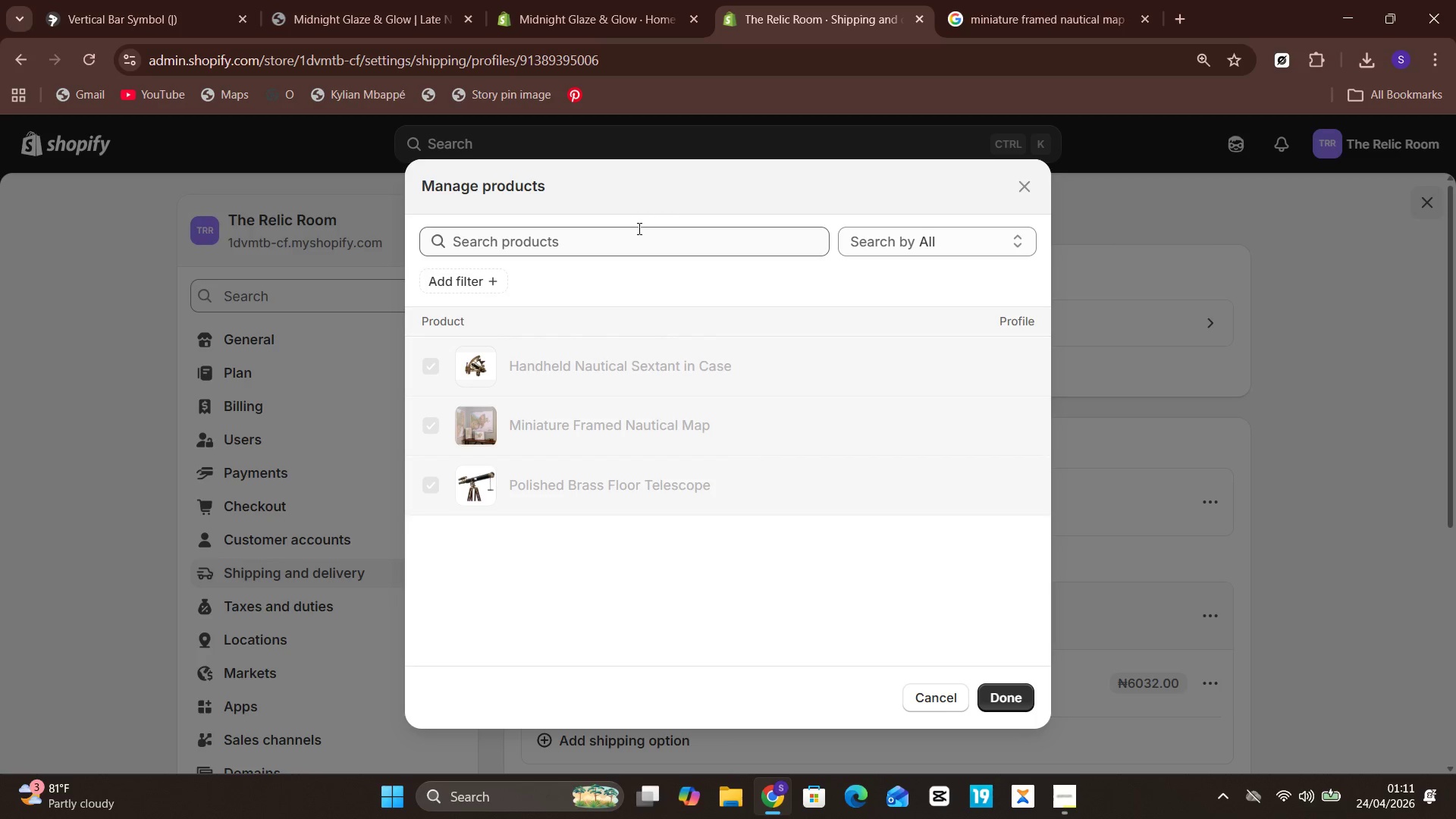 
left_click([638, 228])
 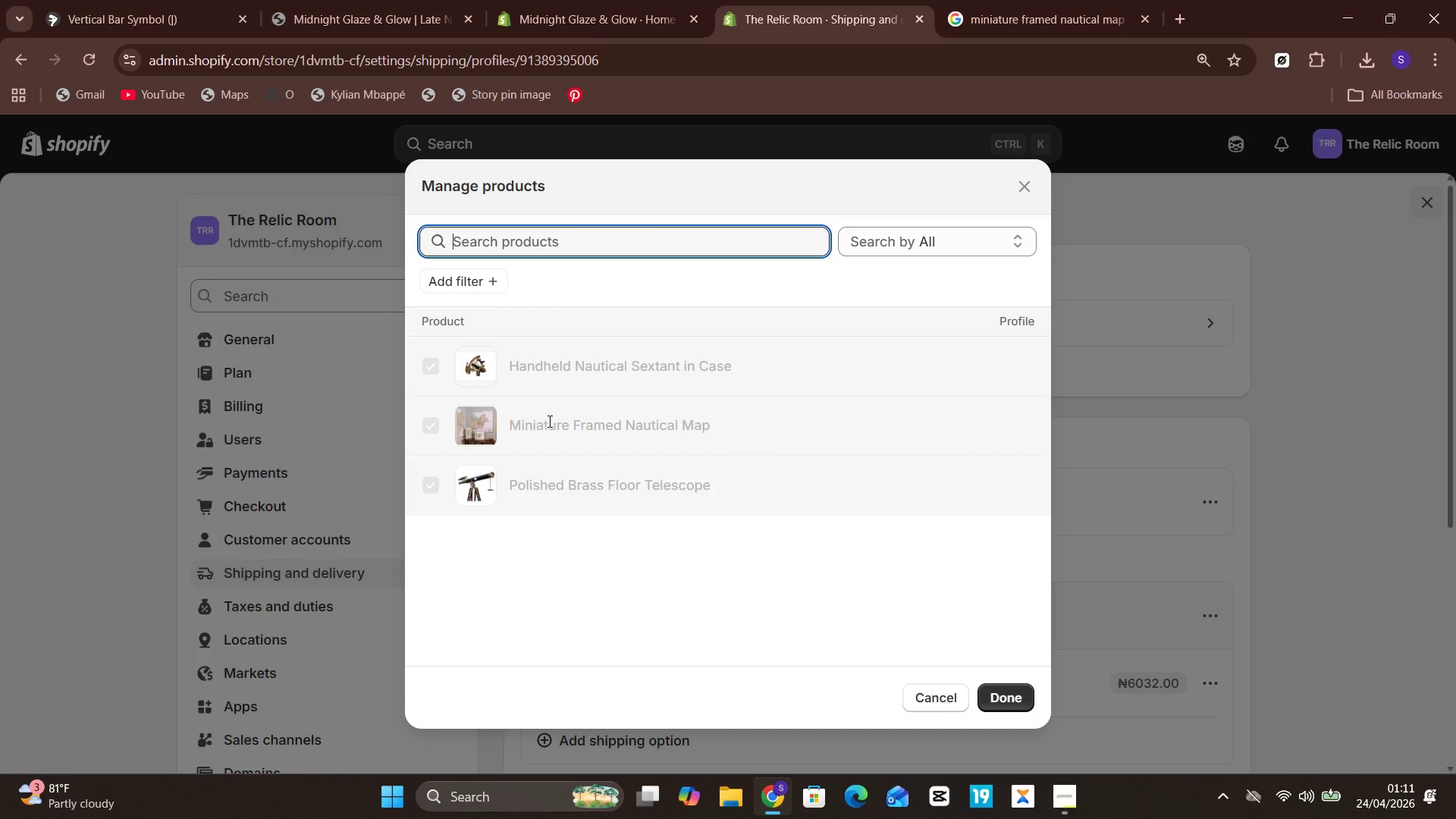 
left_click([502, 403])
 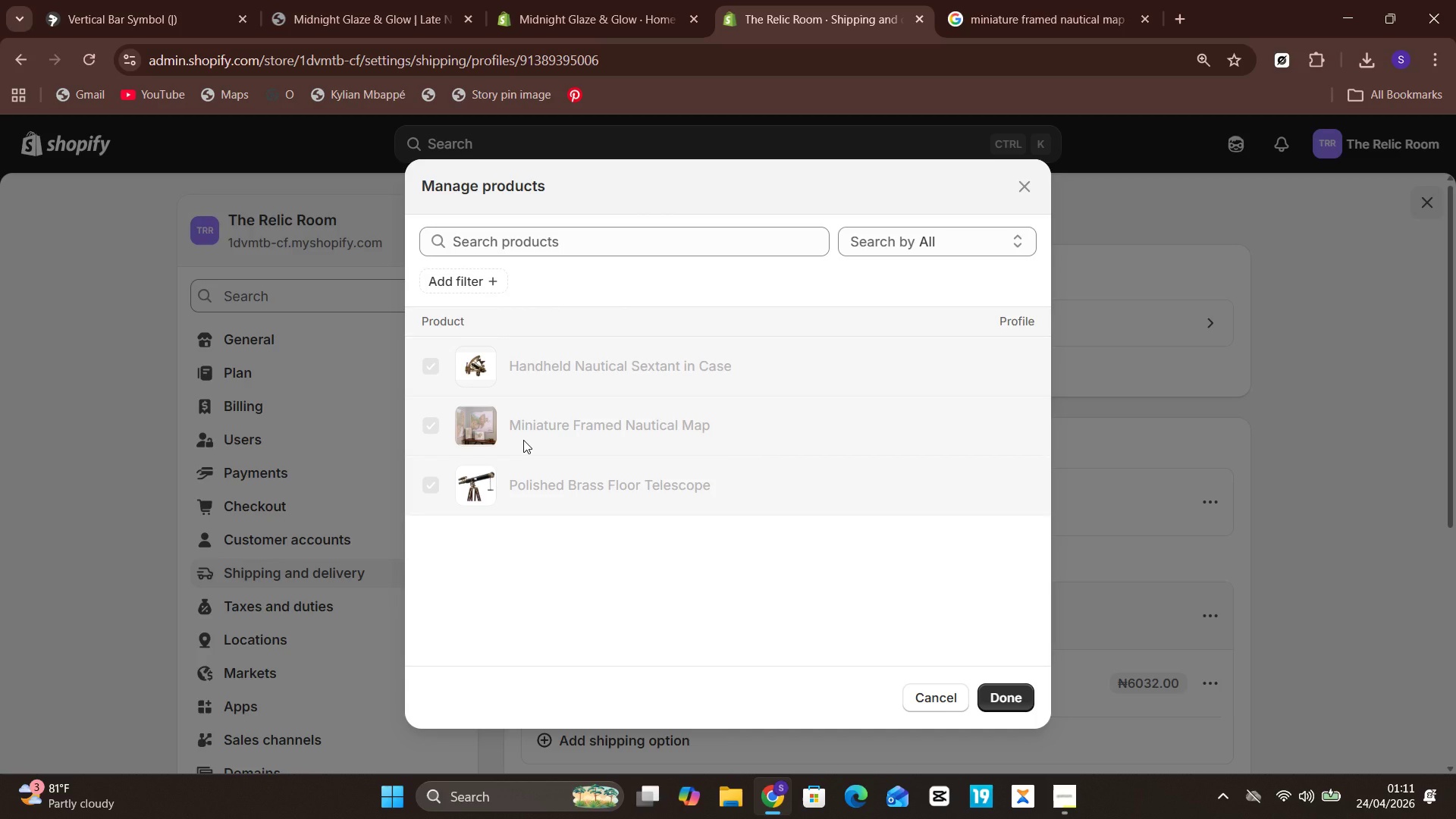 
left_click([523, 440])
 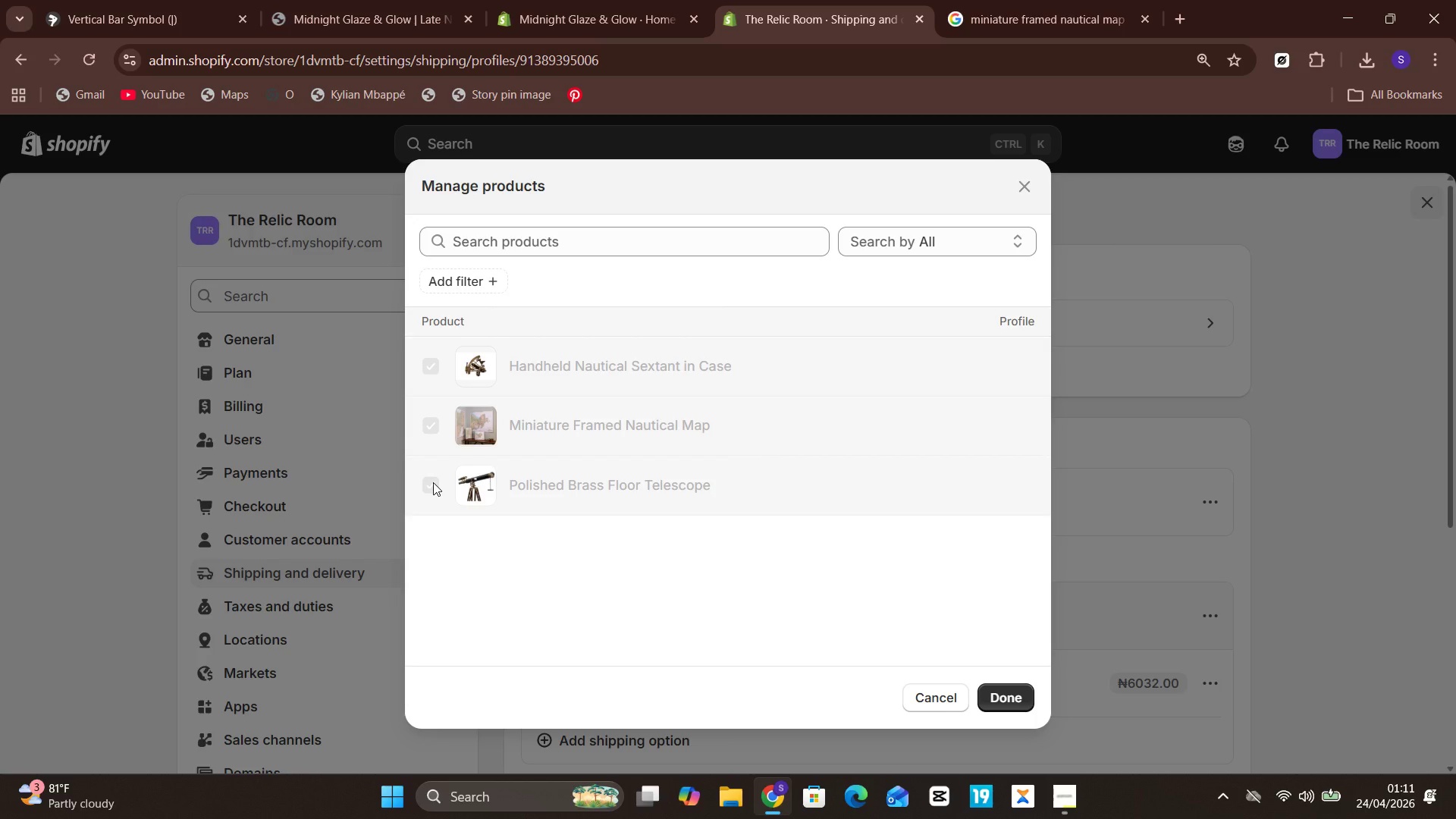 
double_click([433, 482])
 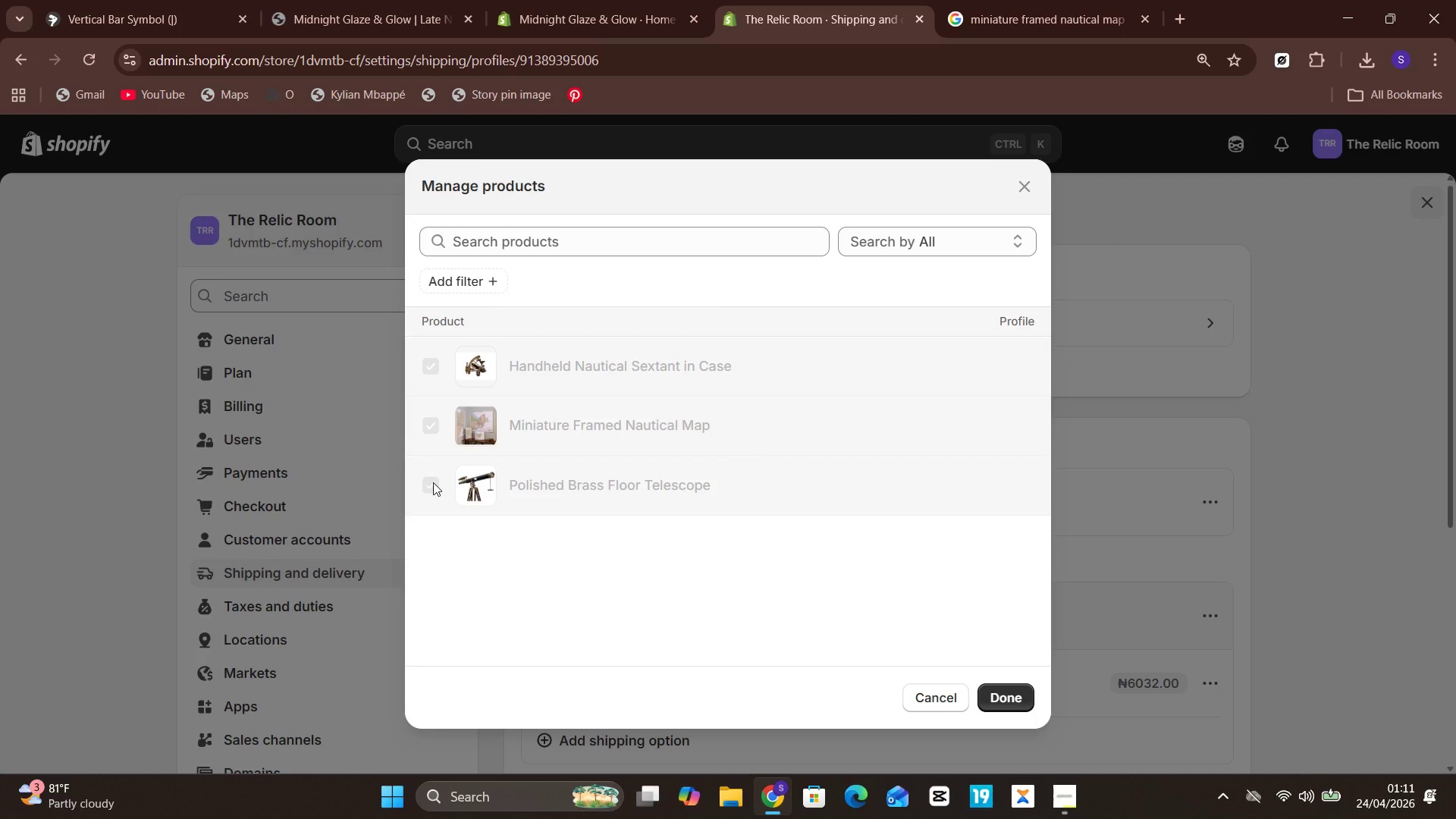 
triple_click([433, 482])
 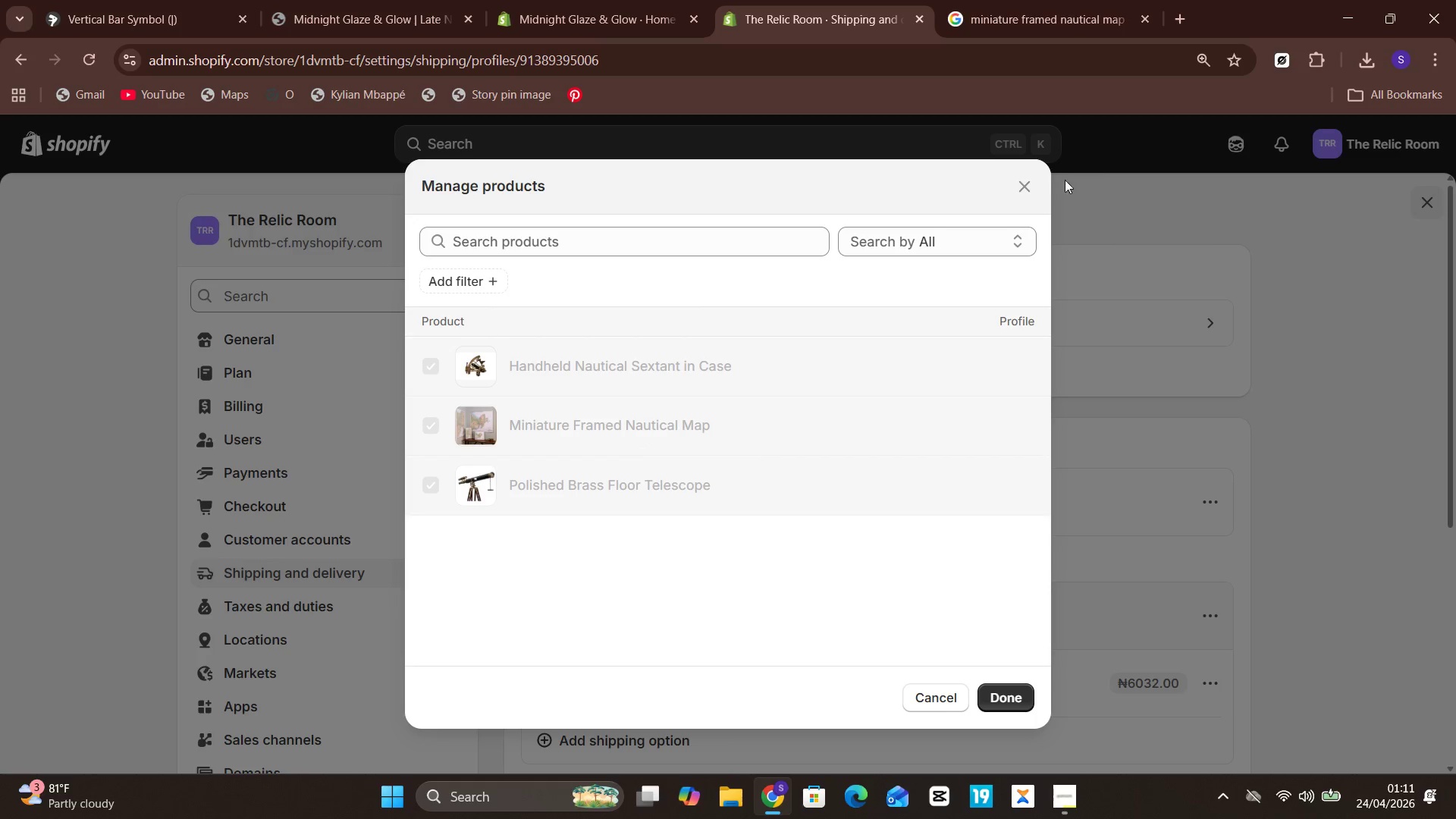 
left_click([1026, 190])
 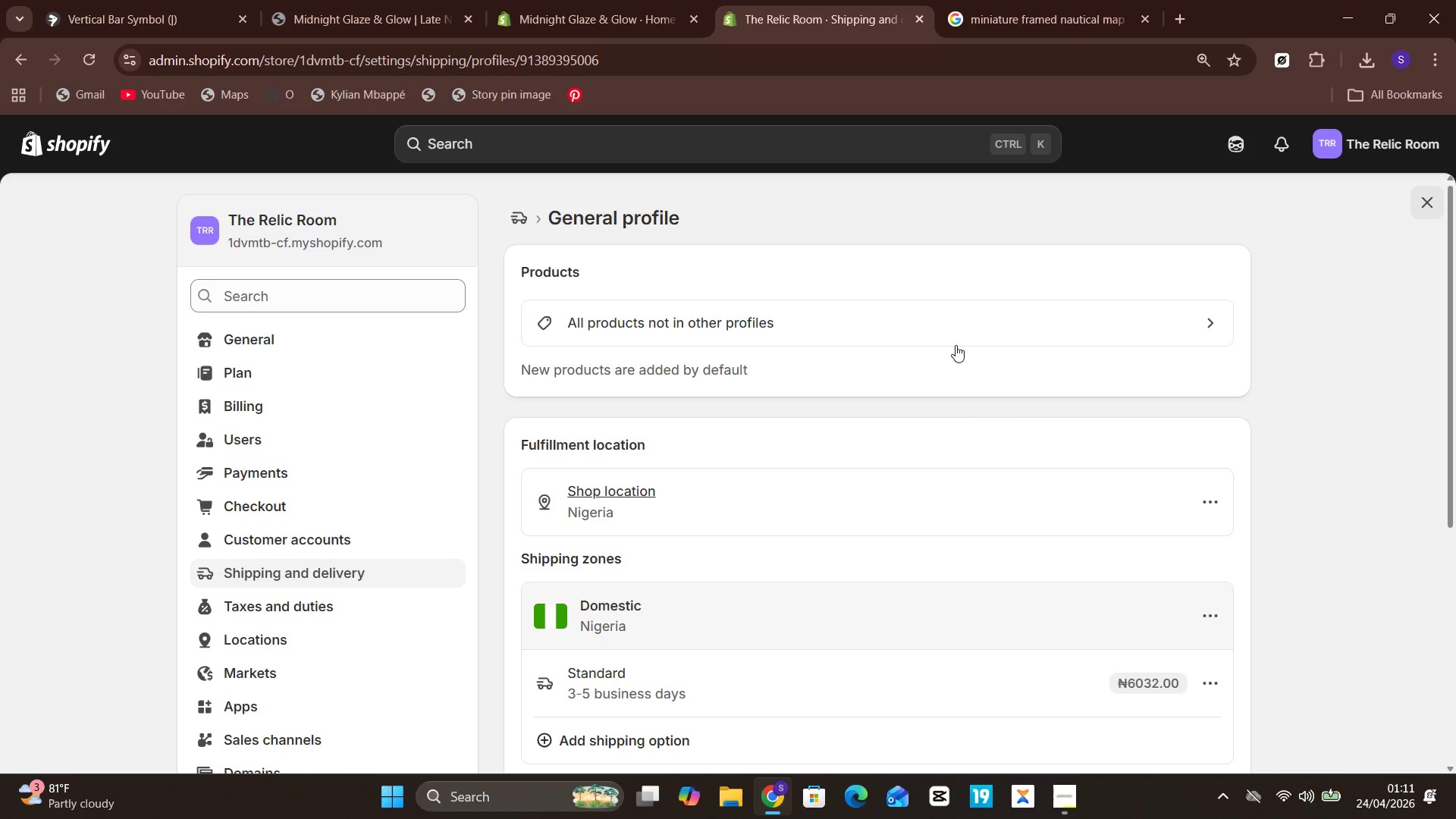 
left_click([739, 336])
 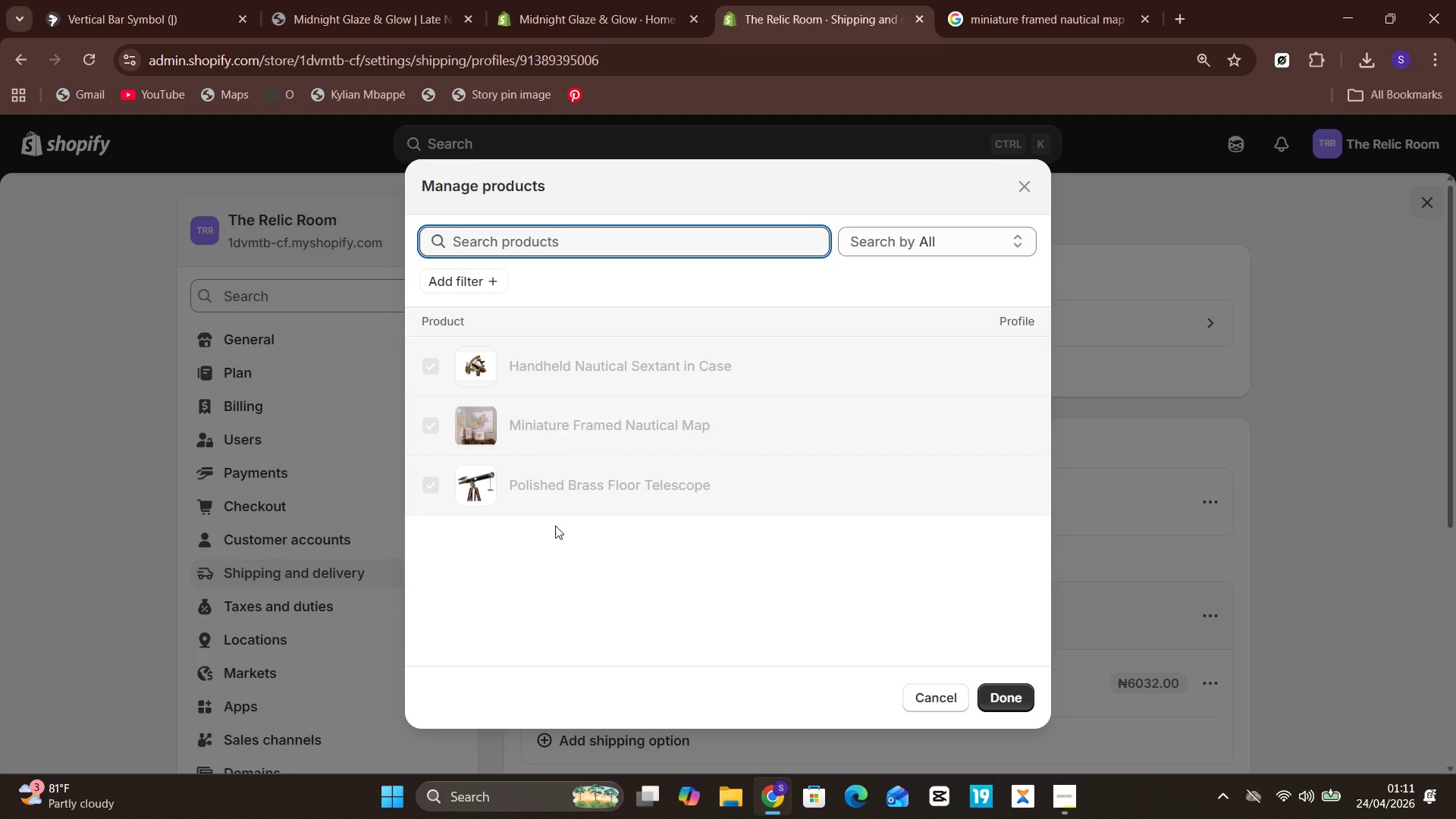 
wait(5.23)
 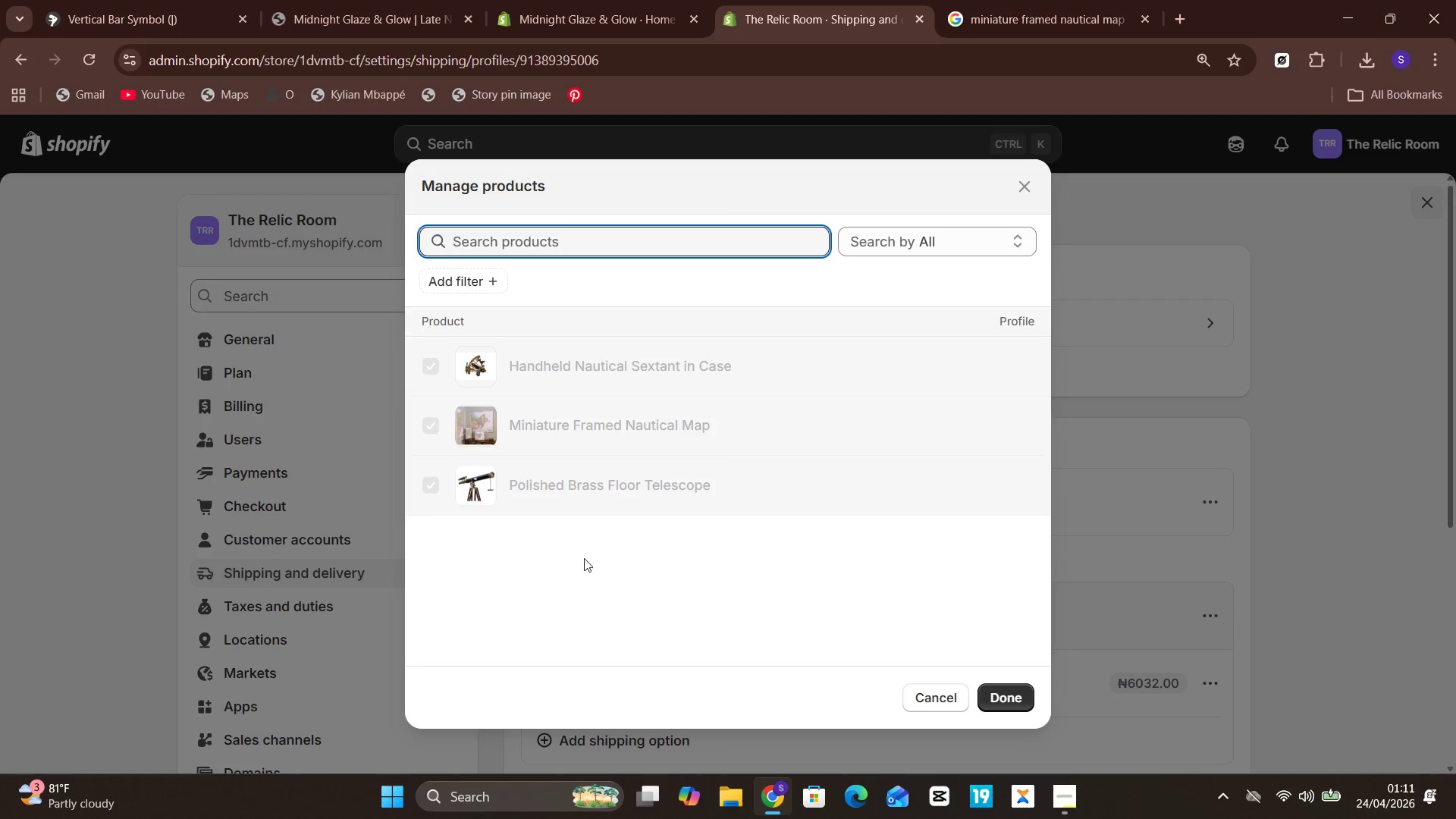 
type(mi)
 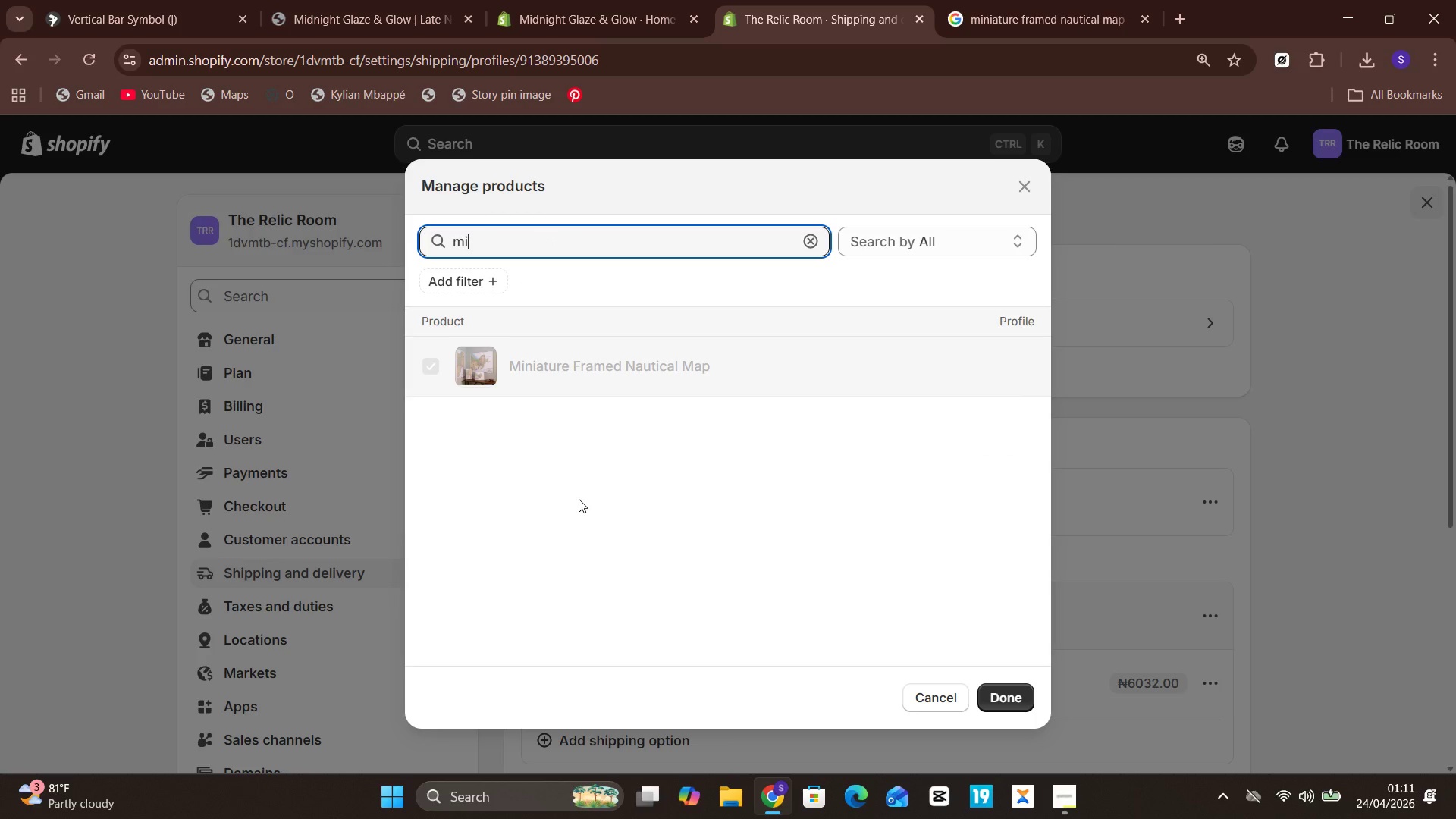 
left_click([684, 353])
 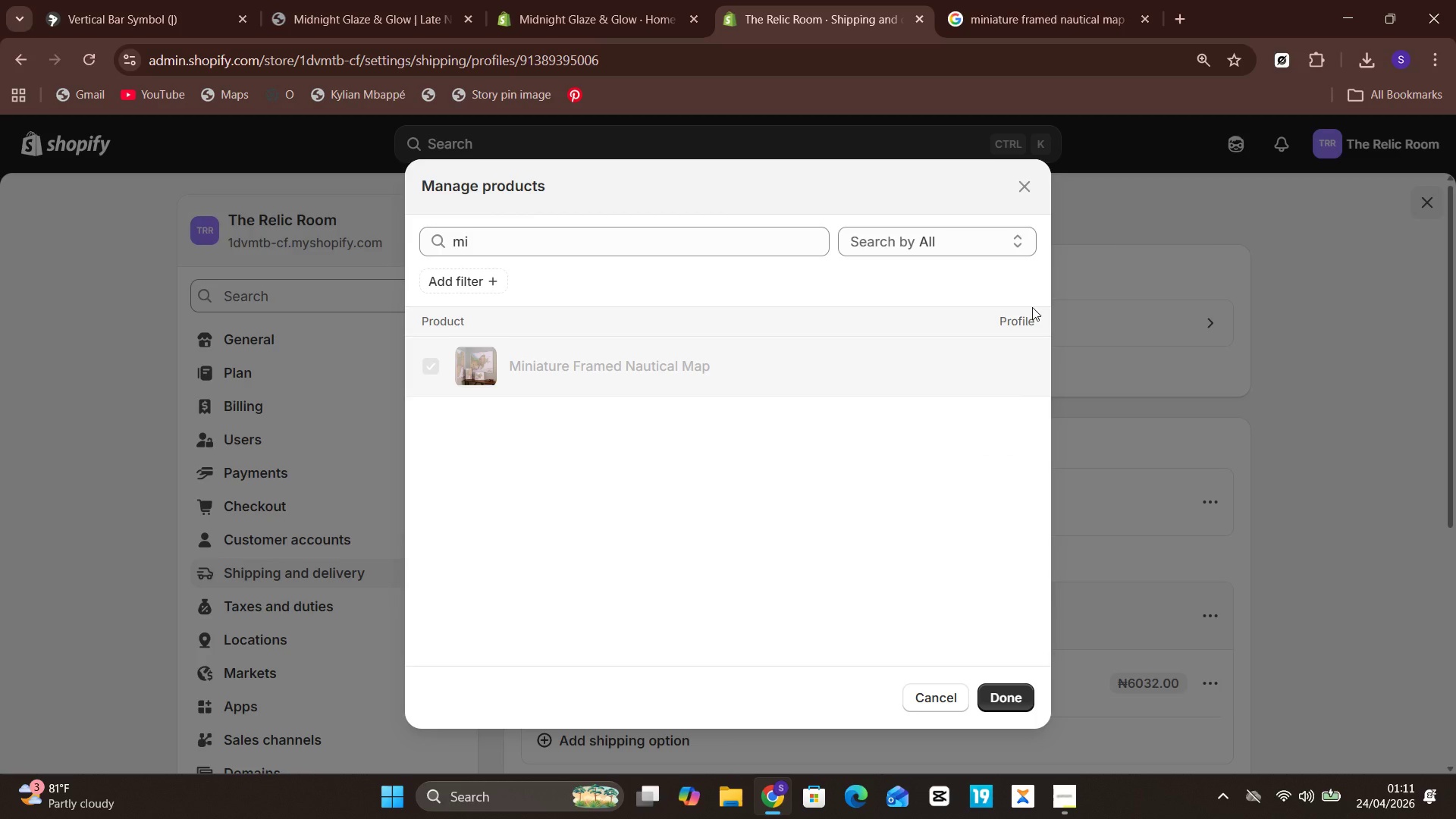 
left_click([1010, 322])
 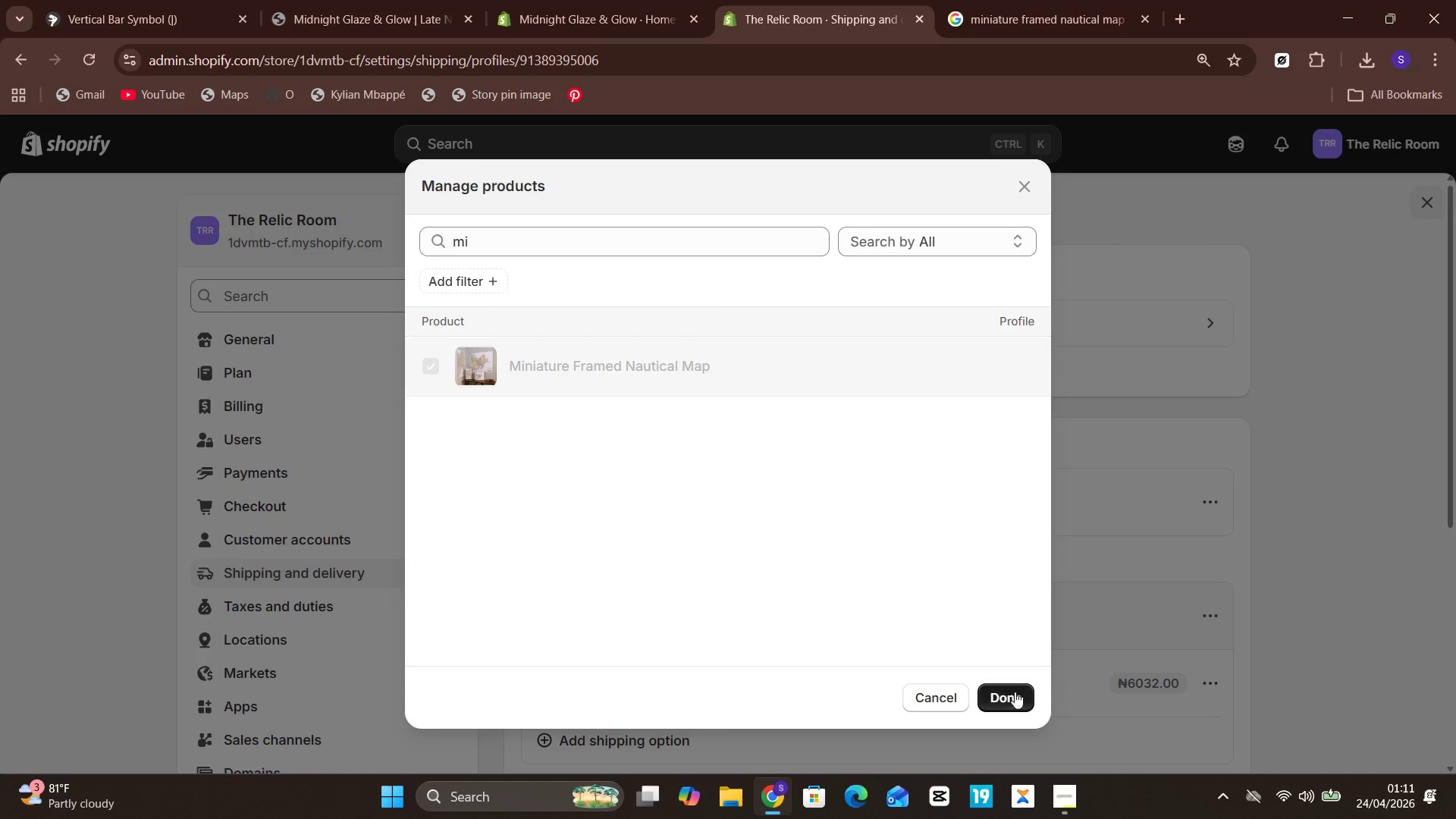 
left_click([1005, 695])
 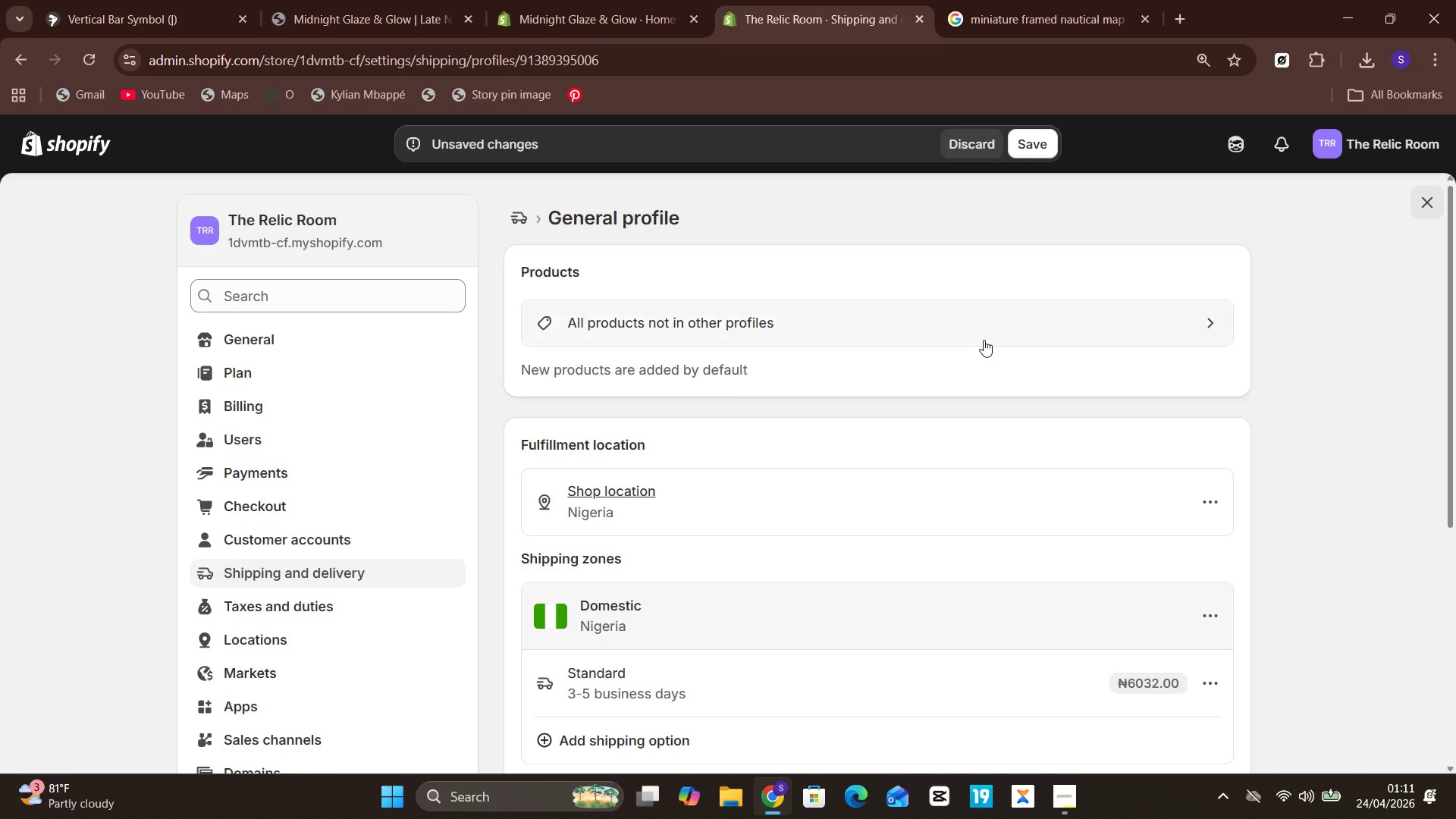 
left_click([946, 273])
 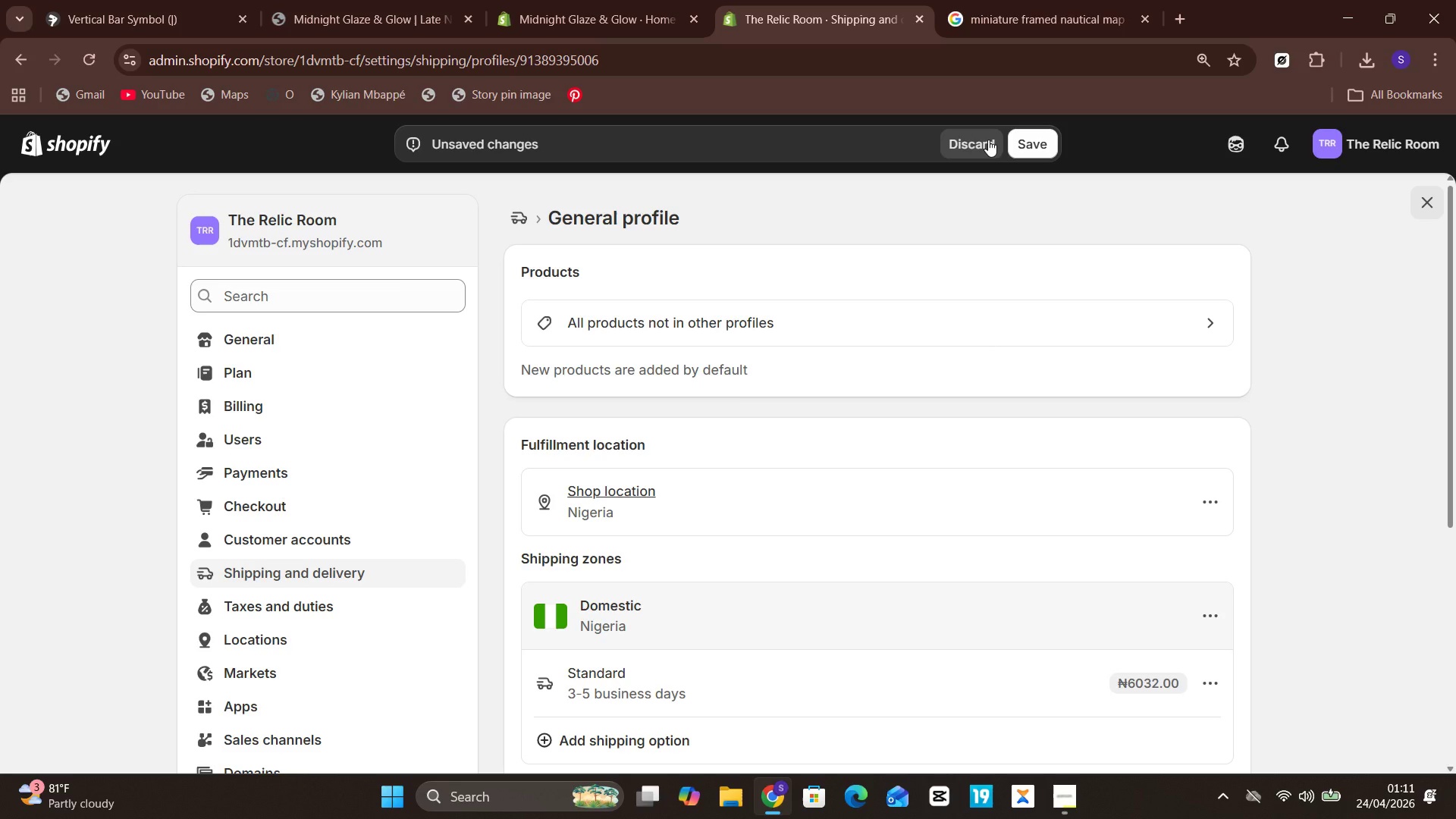 
left_click([988, 140])
 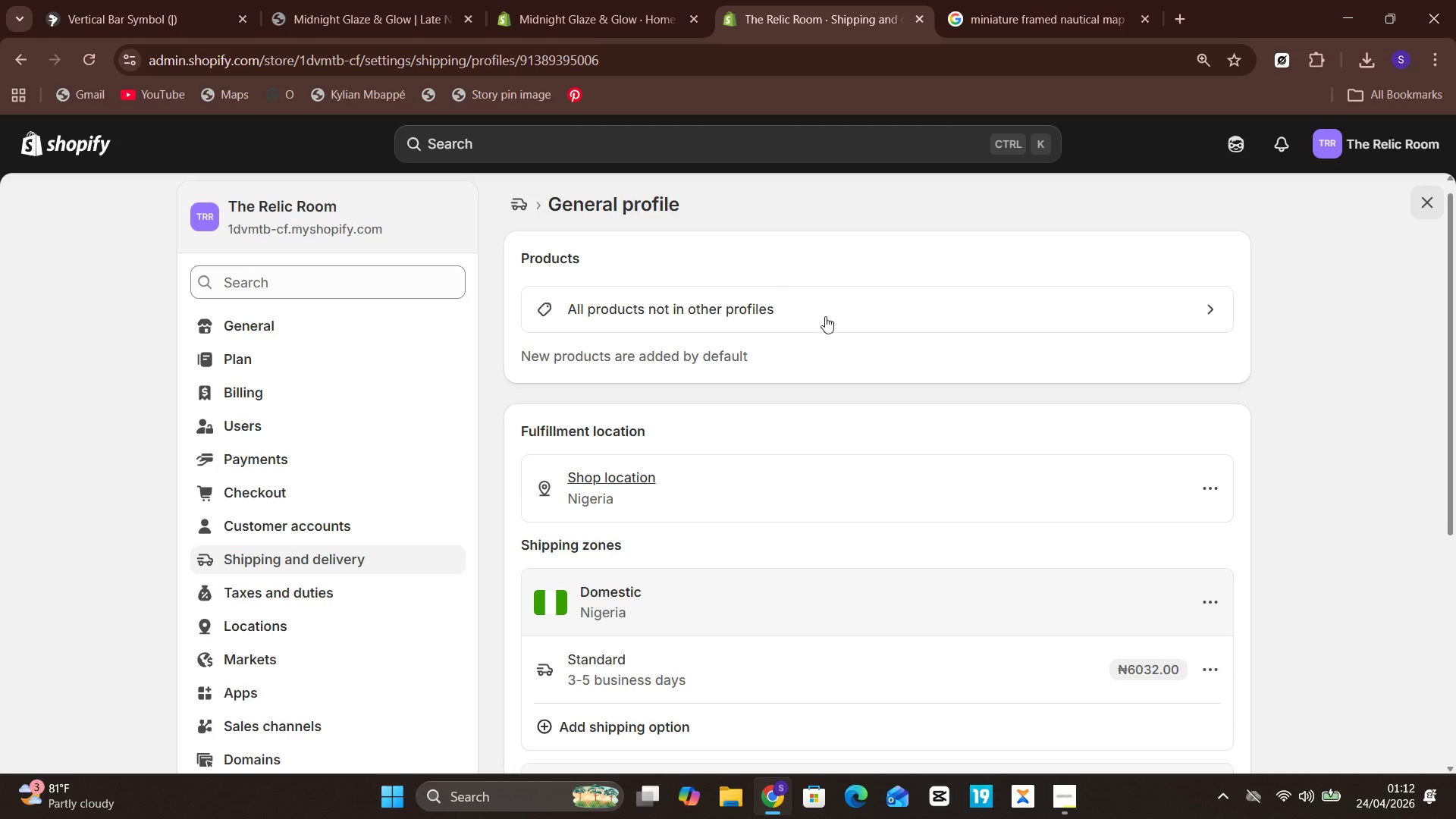 
mouse_move([689, 419])
 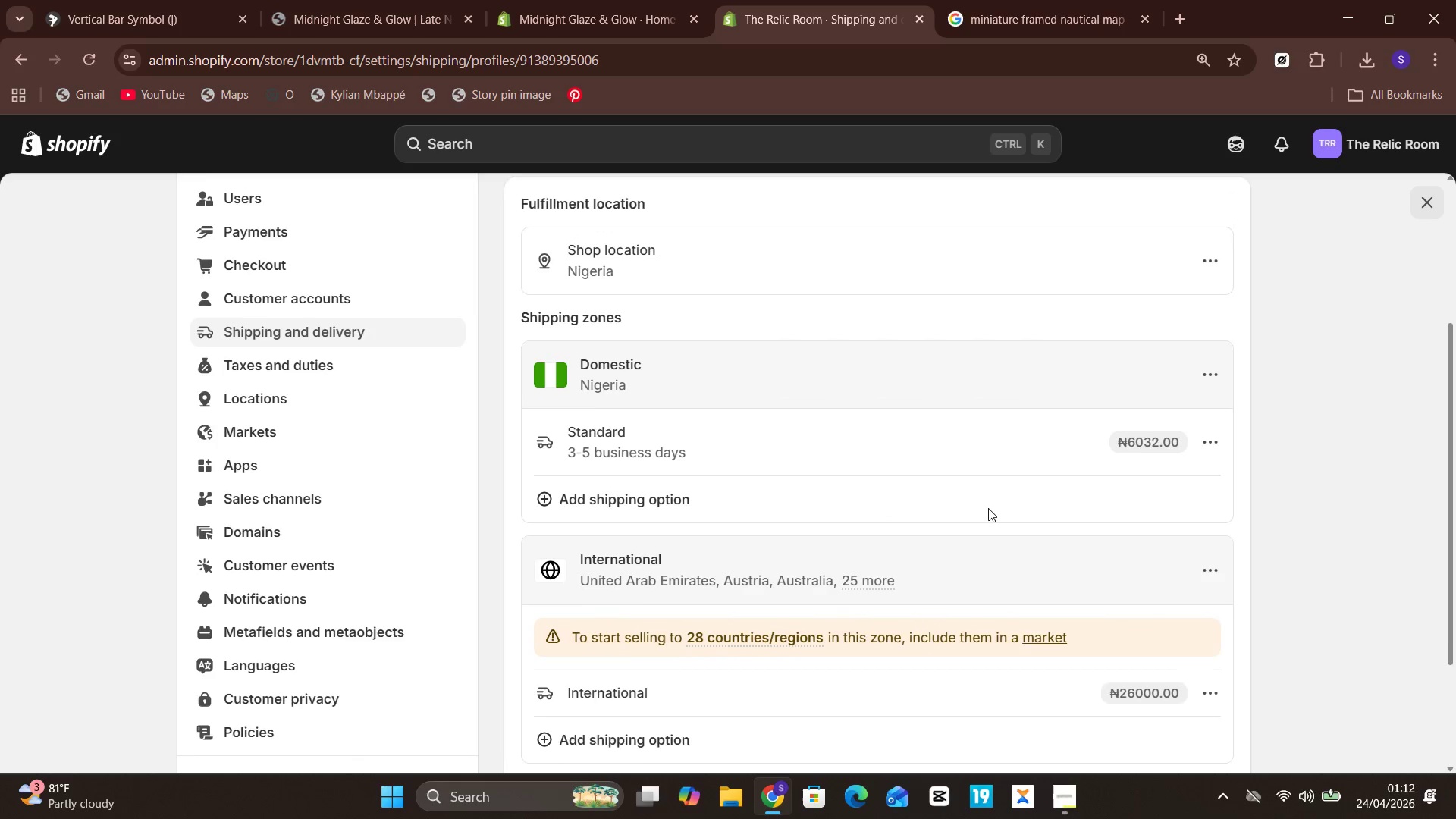 
wait(9.47)
 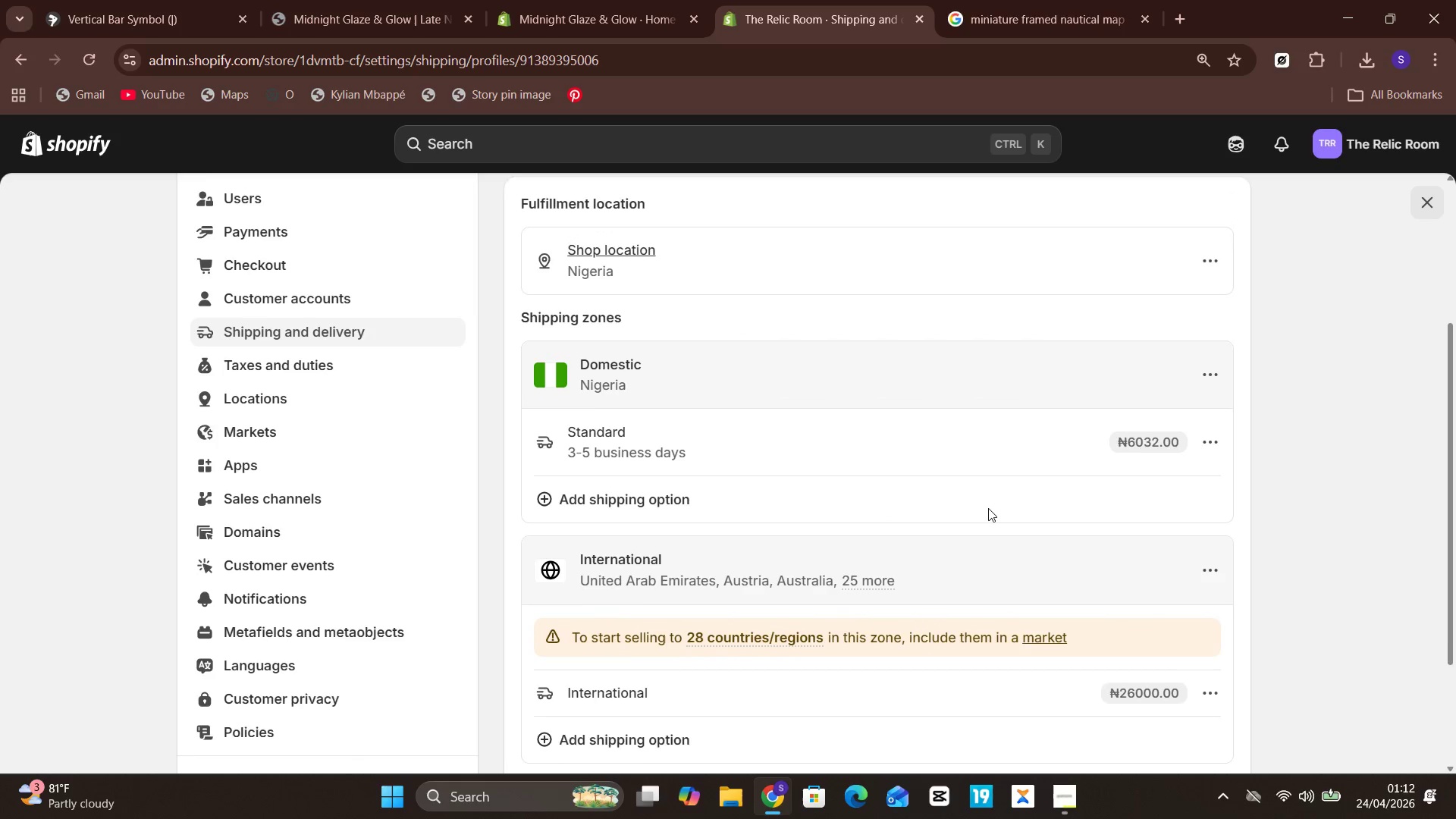 
left_click([679, 337])
 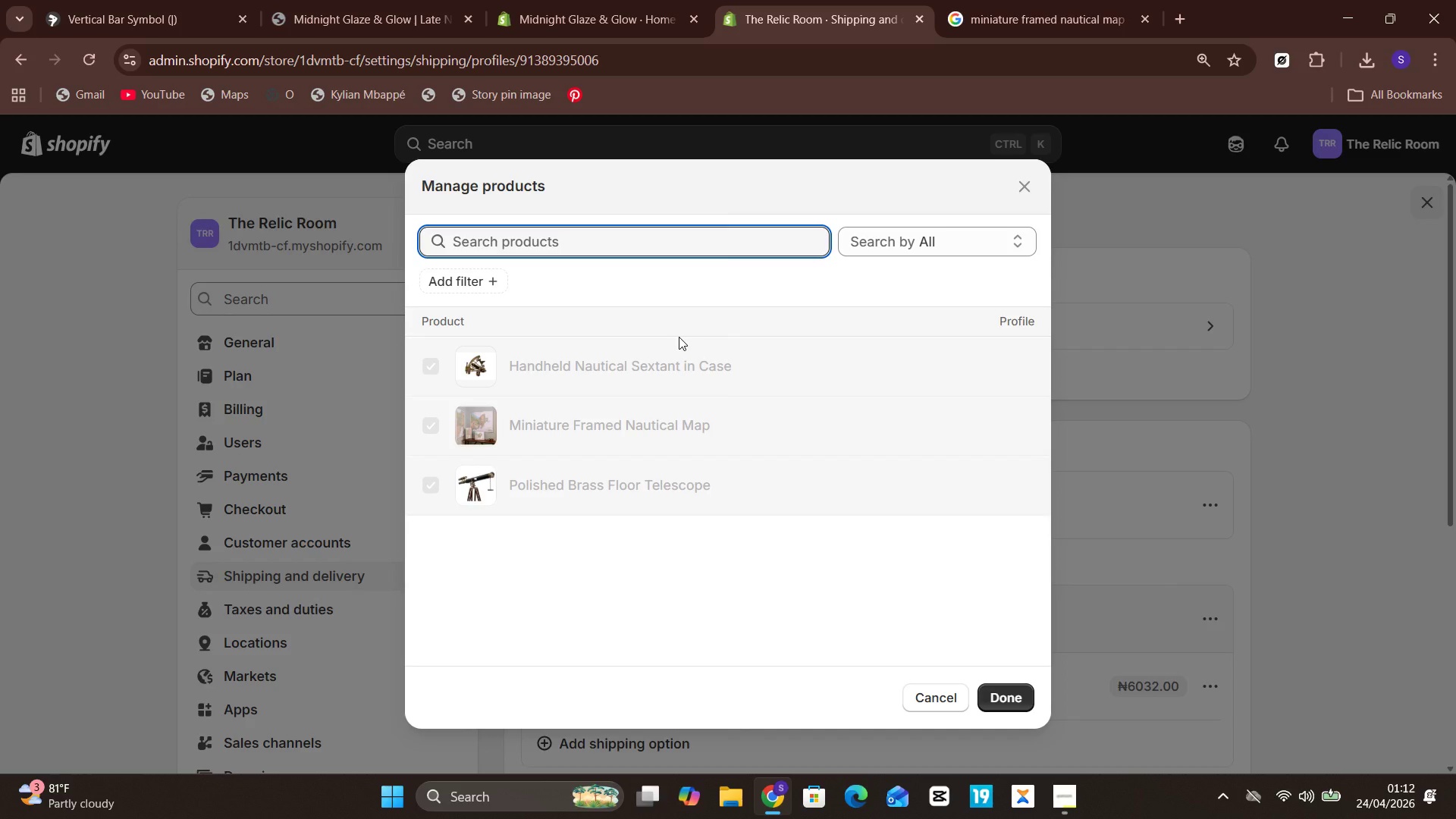 
wait(11.33)
 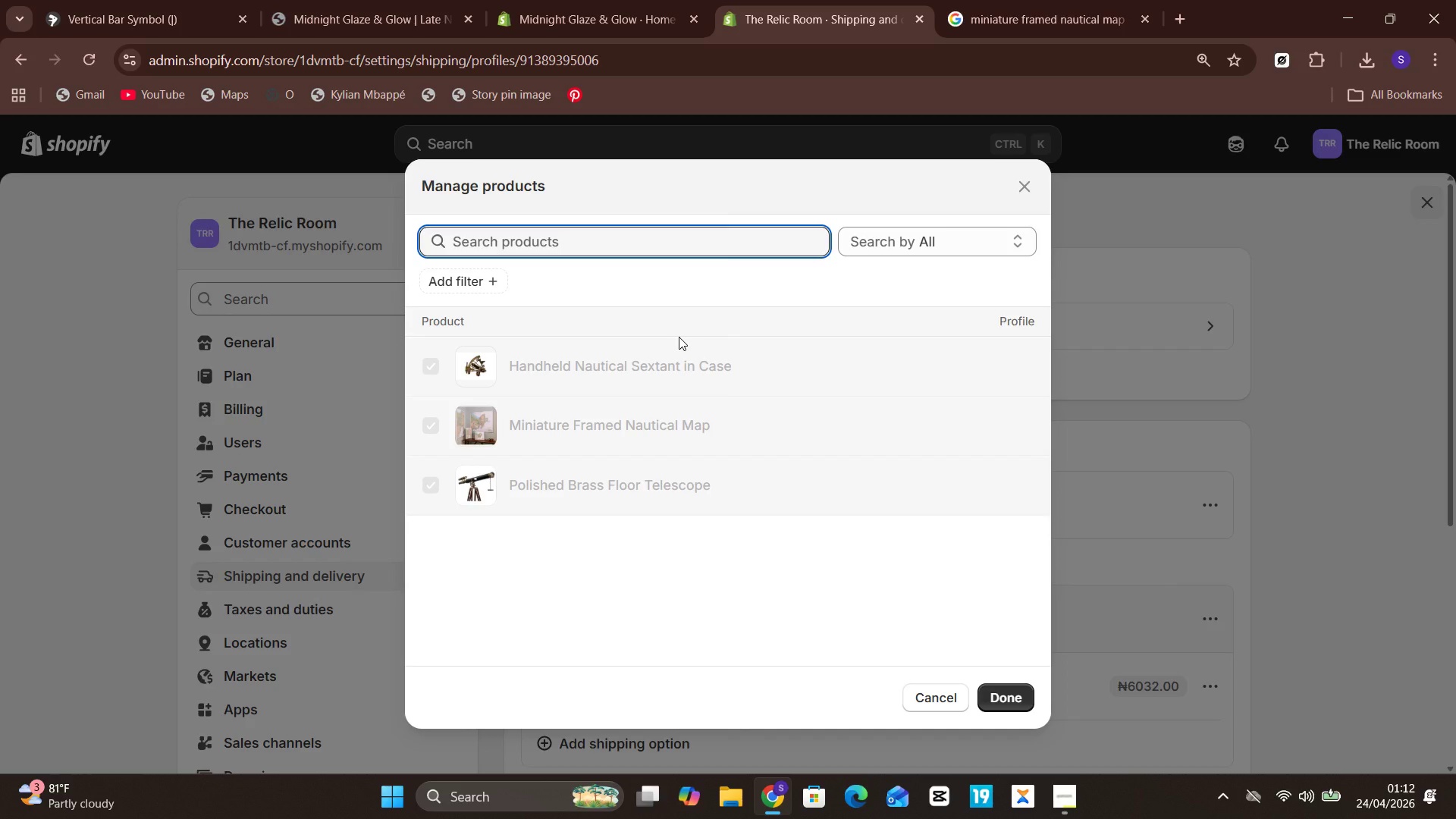 
double_click([777, 405])
 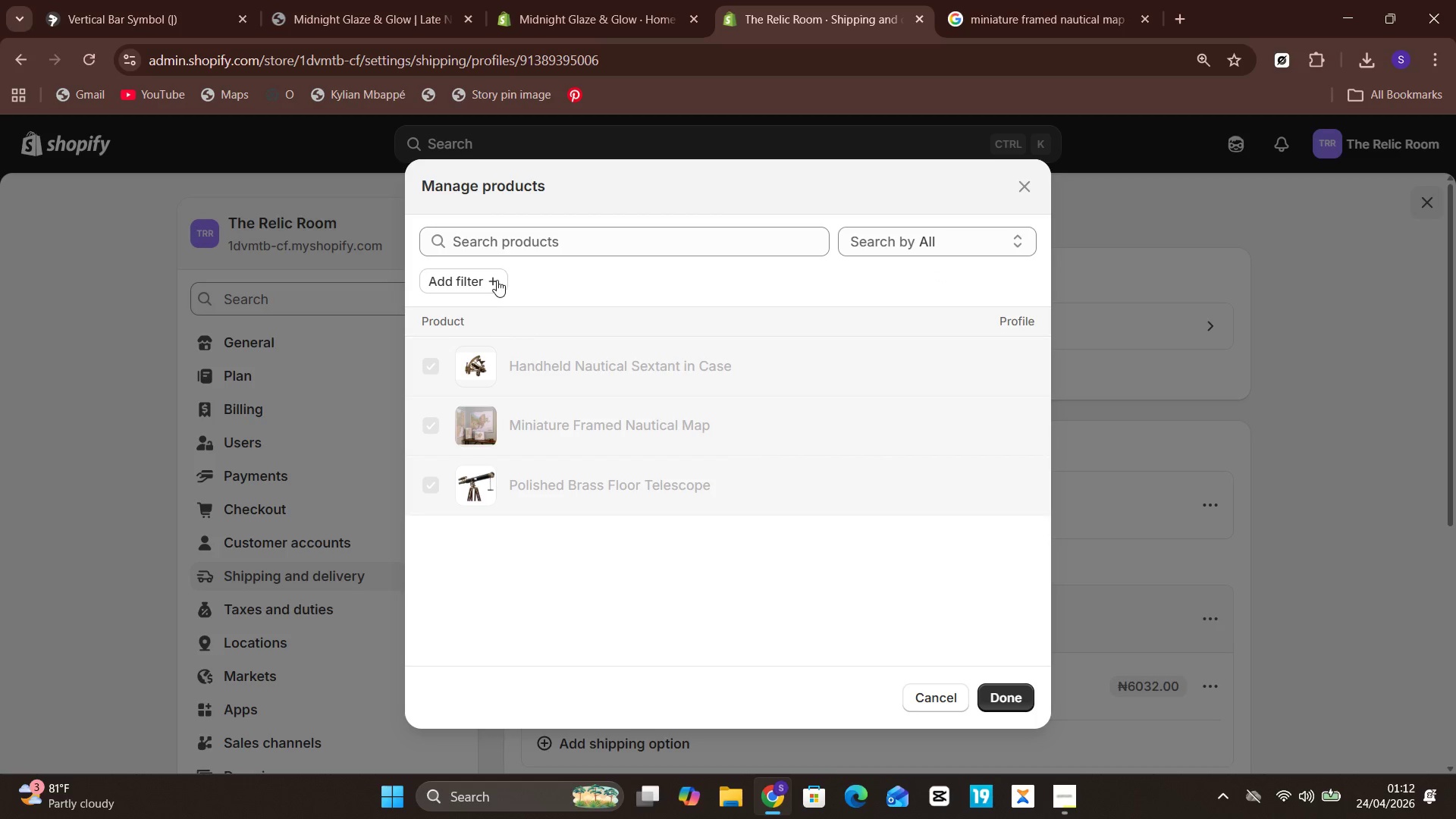 
left_click([497, 280])
 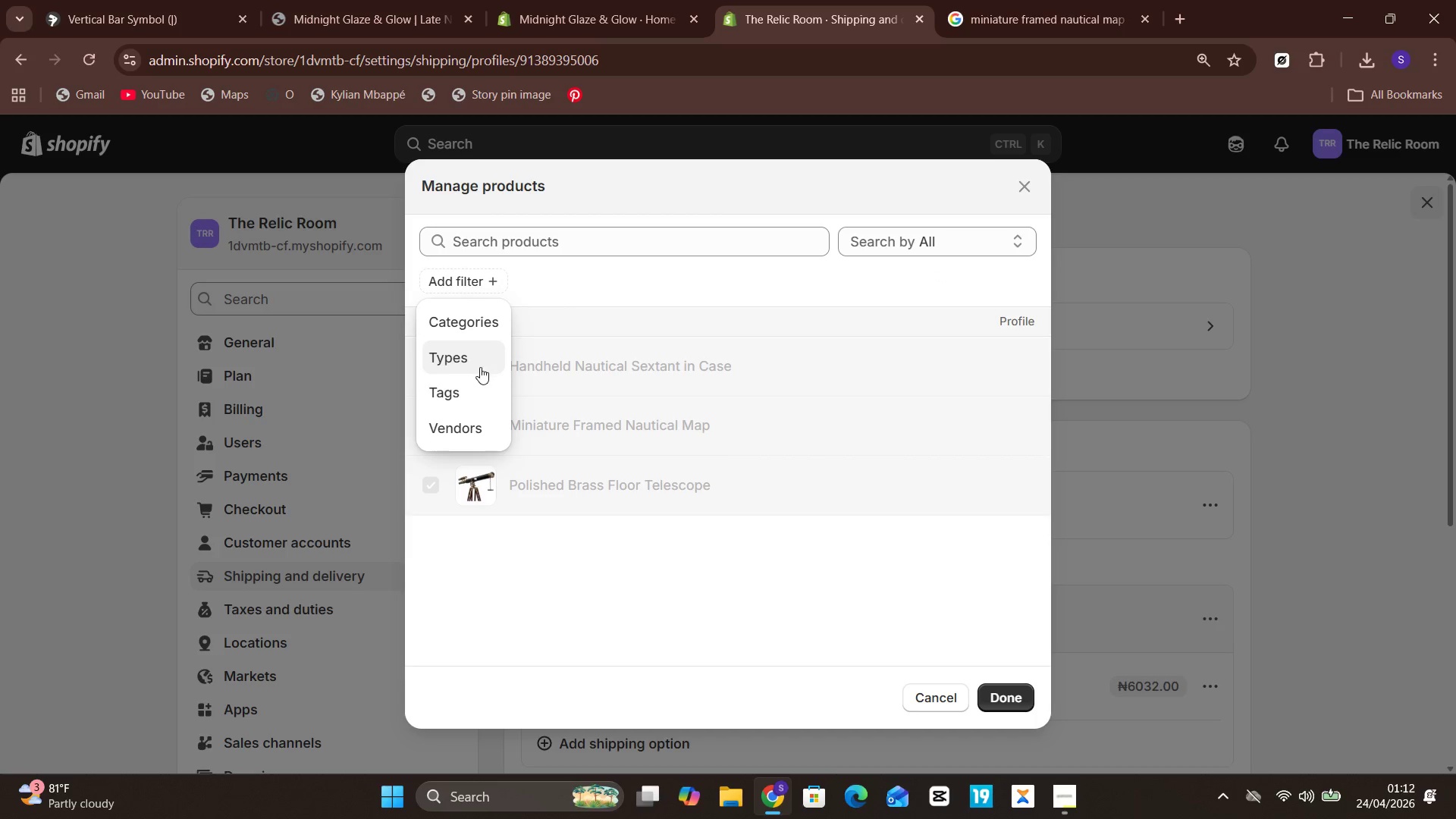 
wait(5.33)
 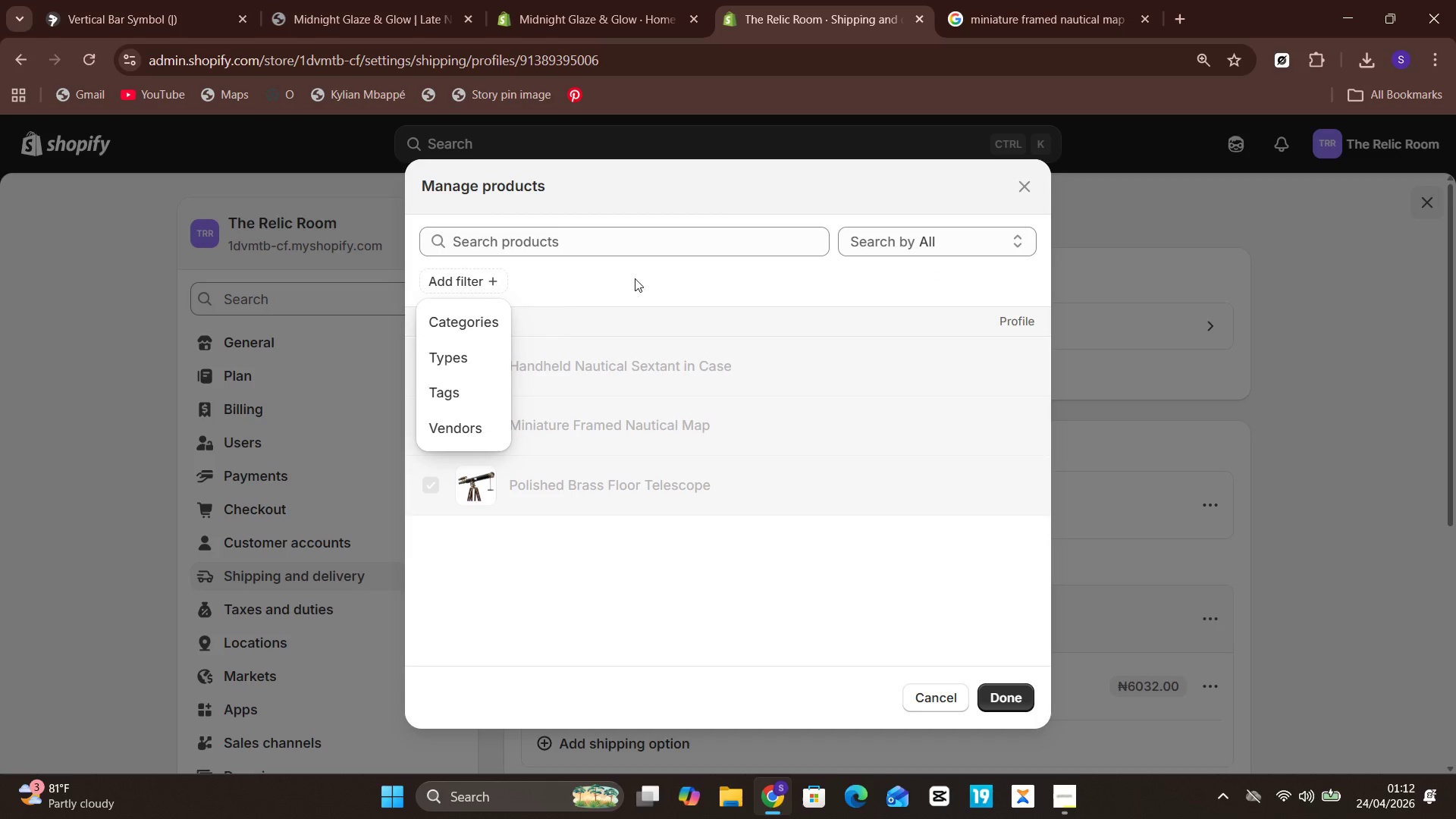 
left_click([482, 320])
 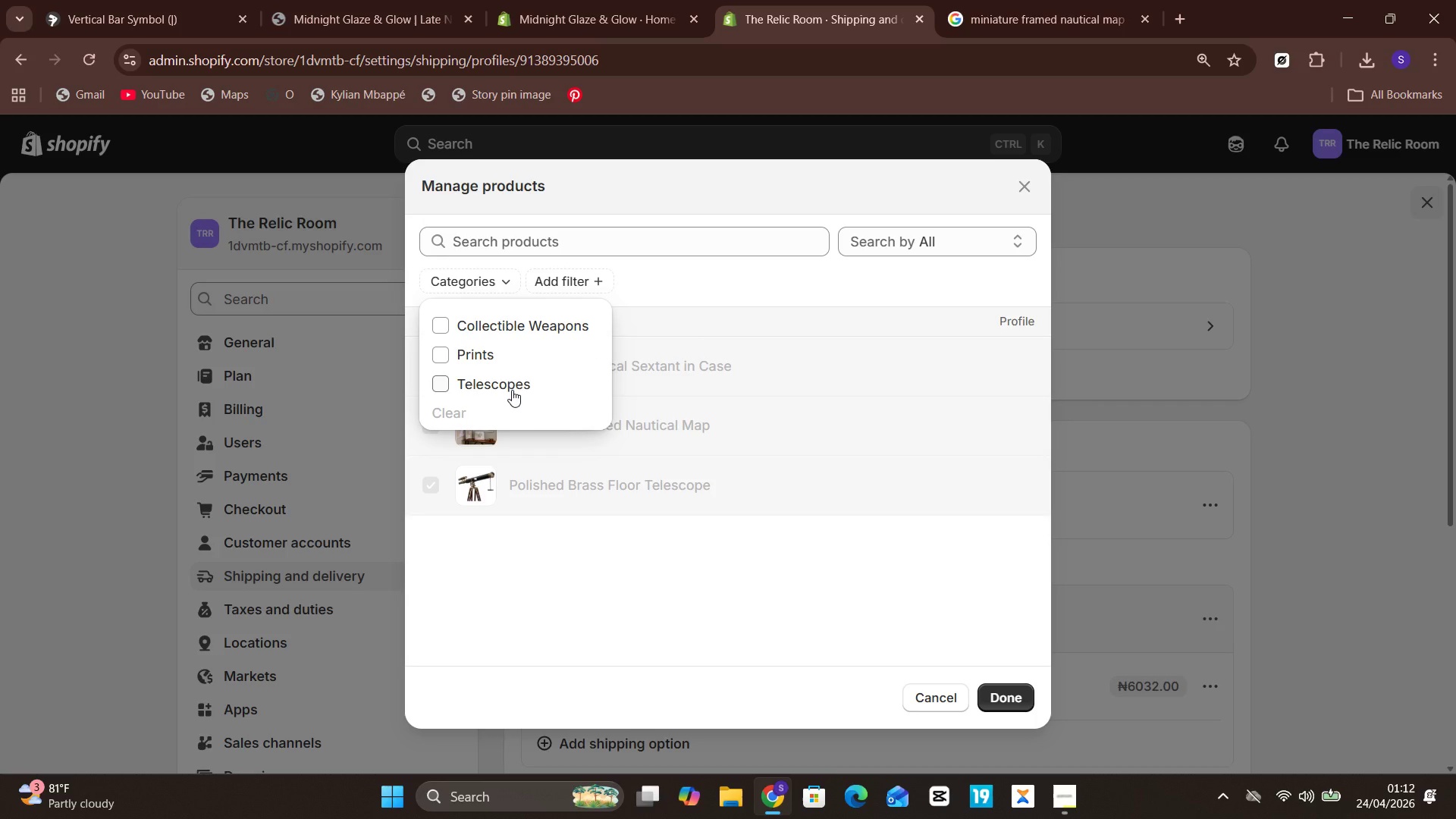 
wait(6.16)
 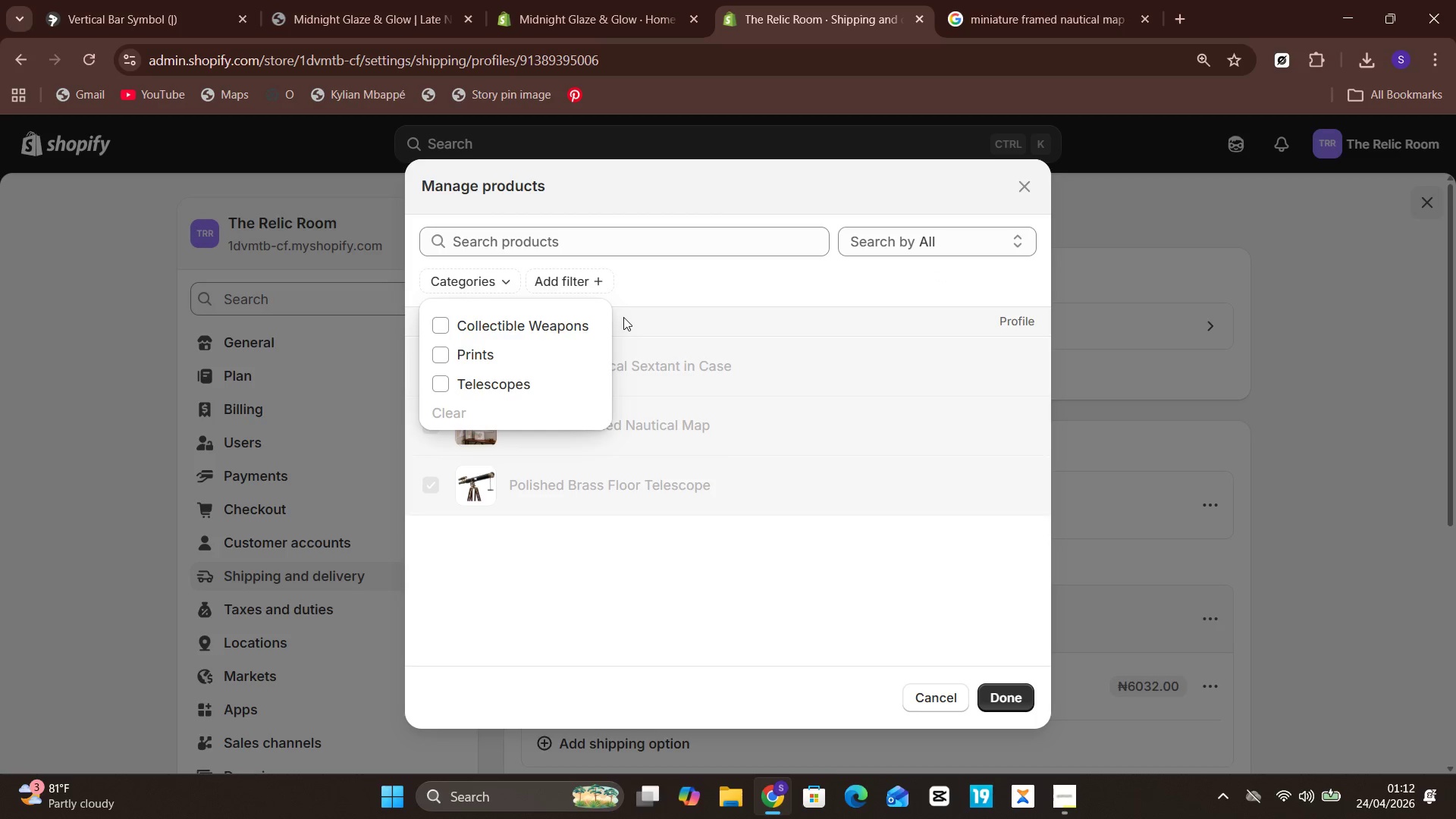 
left_click([512, 390])
 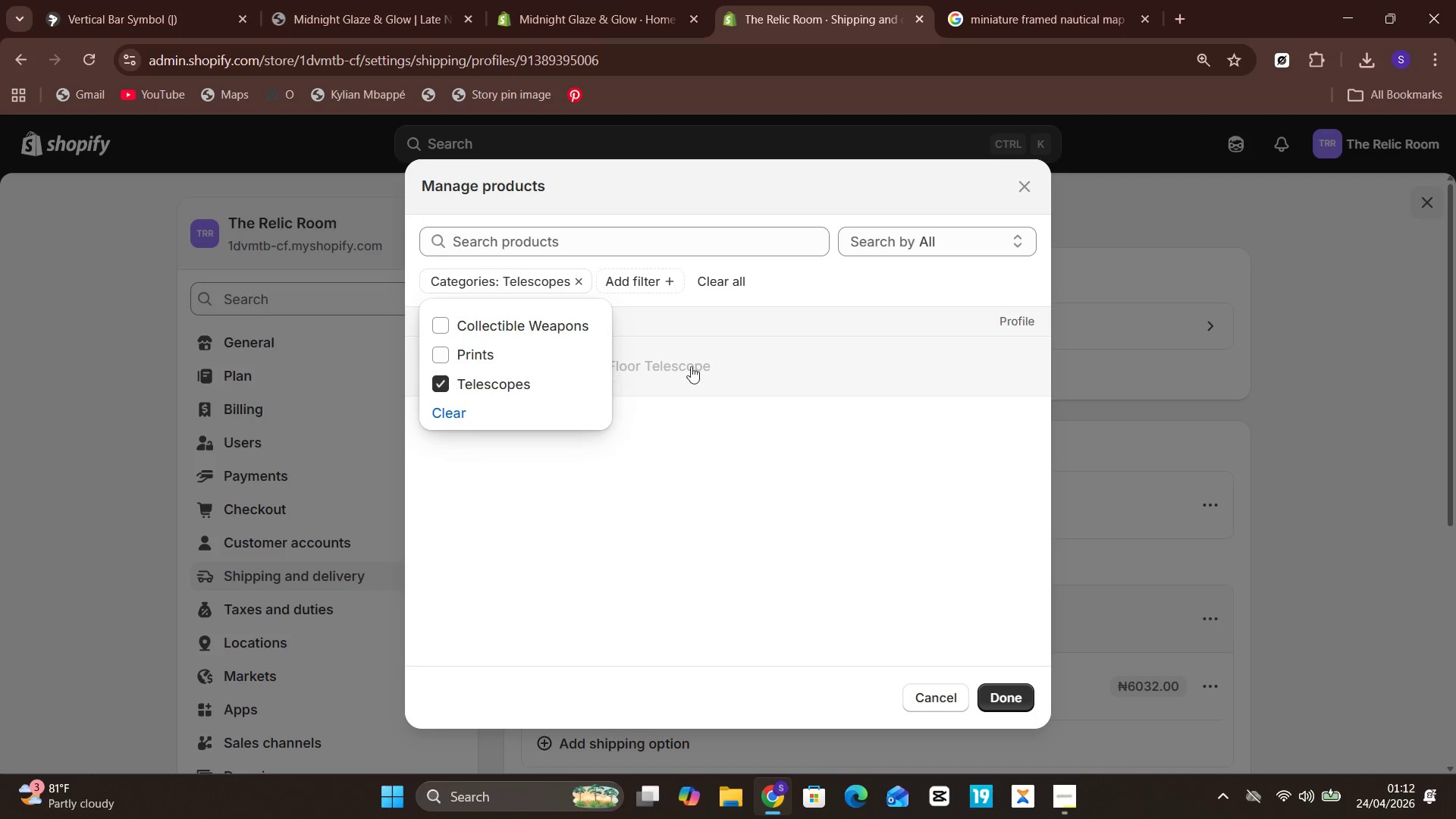 
left_click([781, 376])
 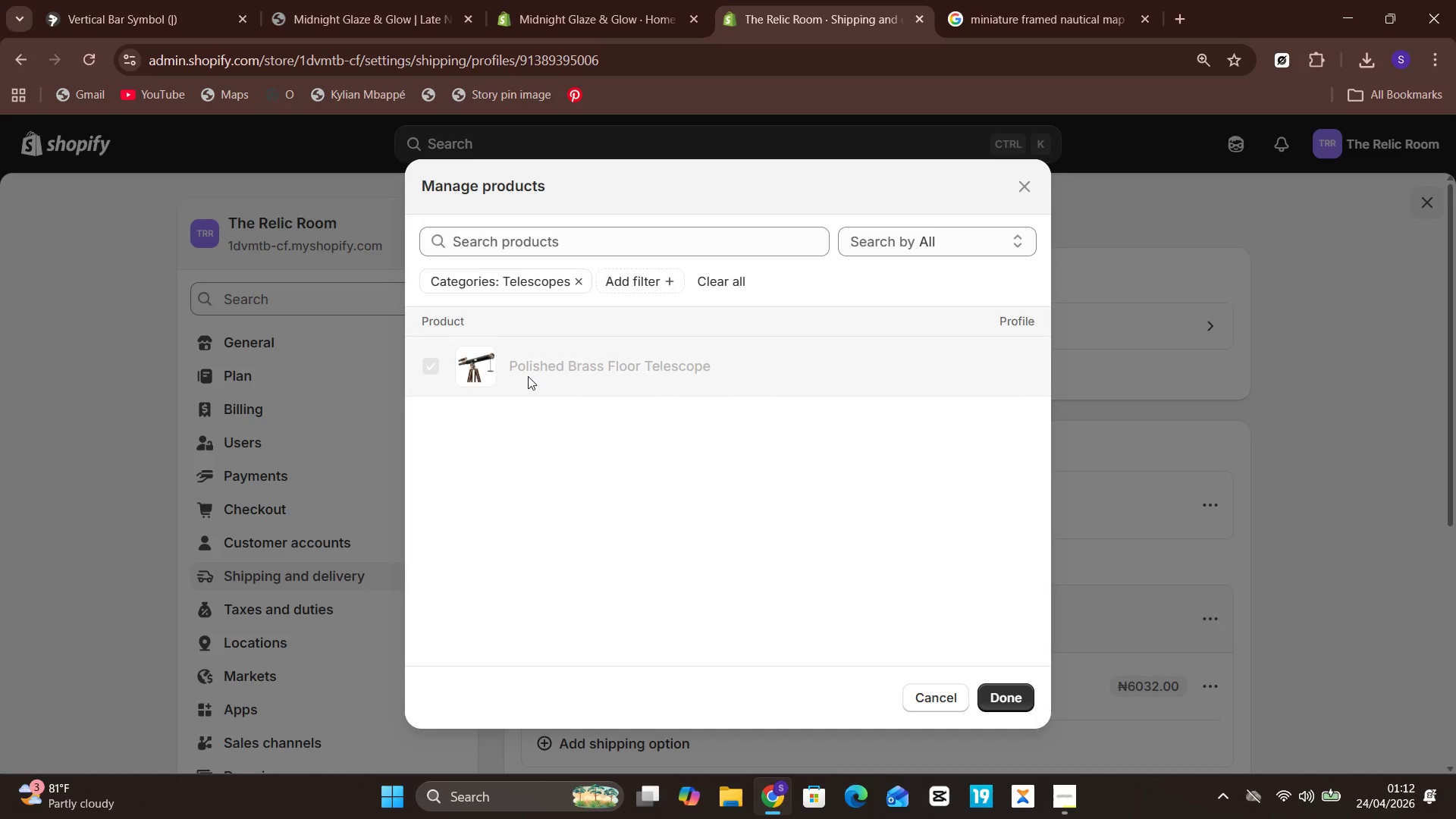 
double_click([528, 376])
 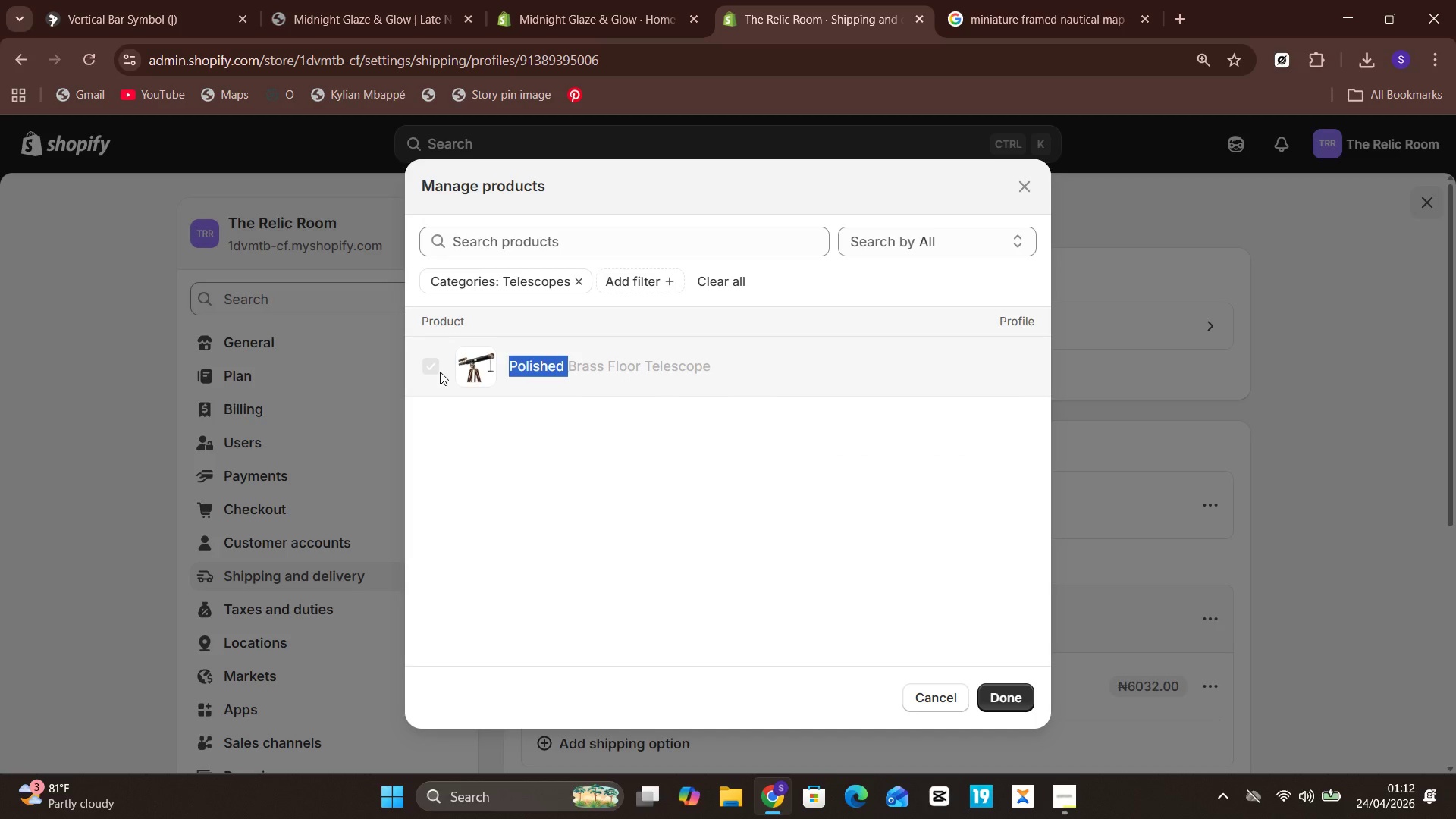 
left_click([440, 372])
 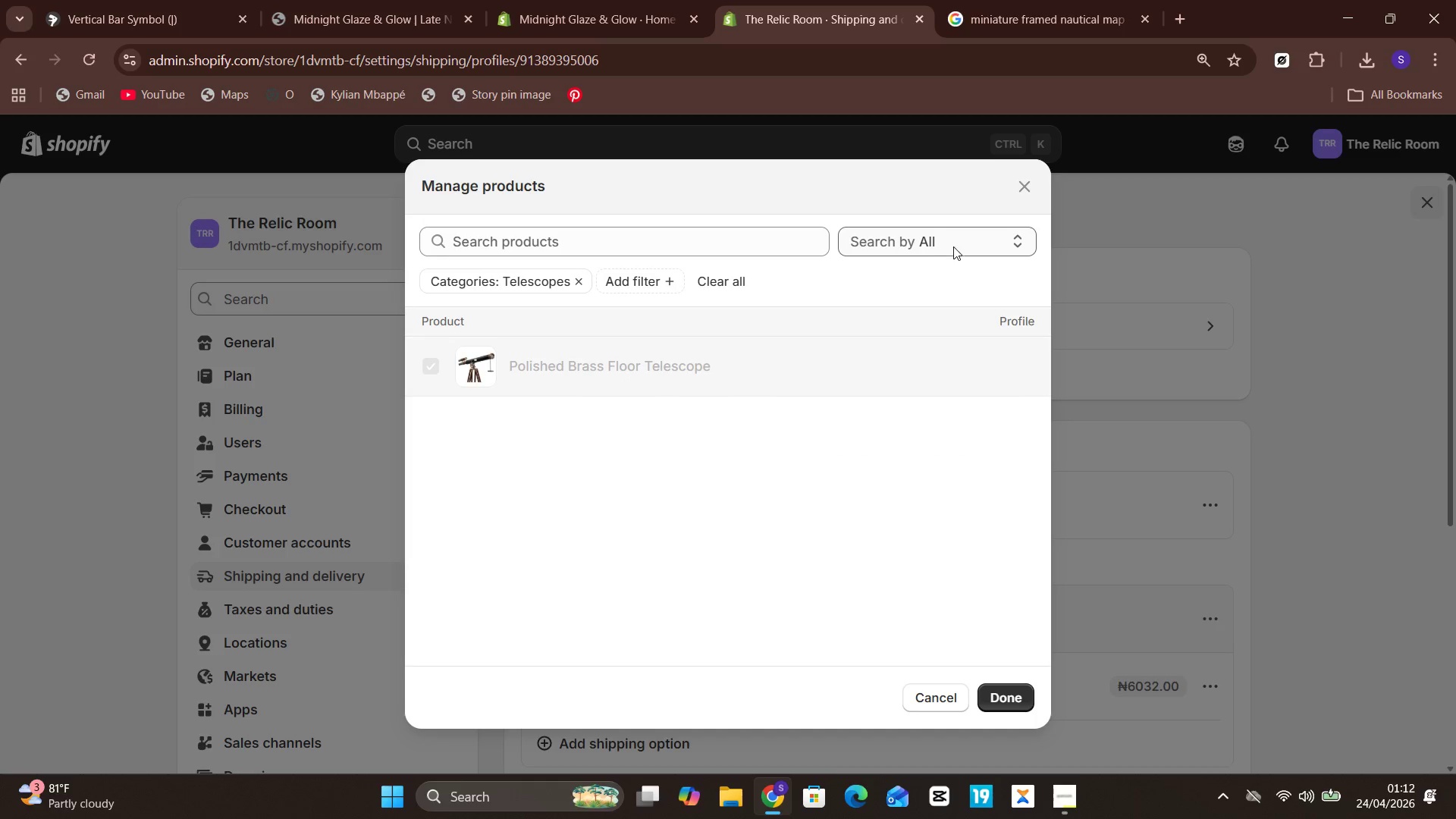 
left_click([951, 239])
 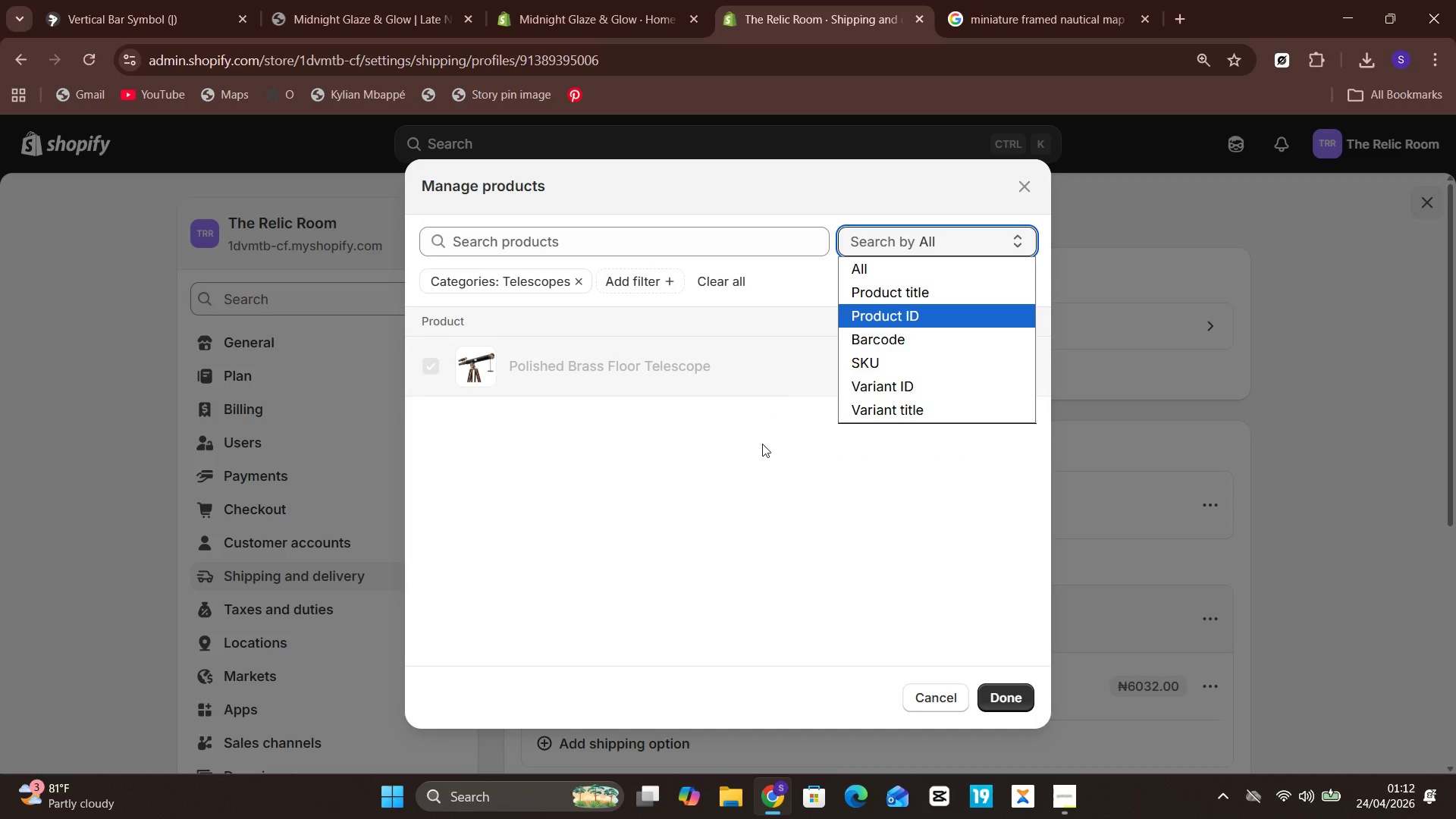 
left_click([762, 444])
 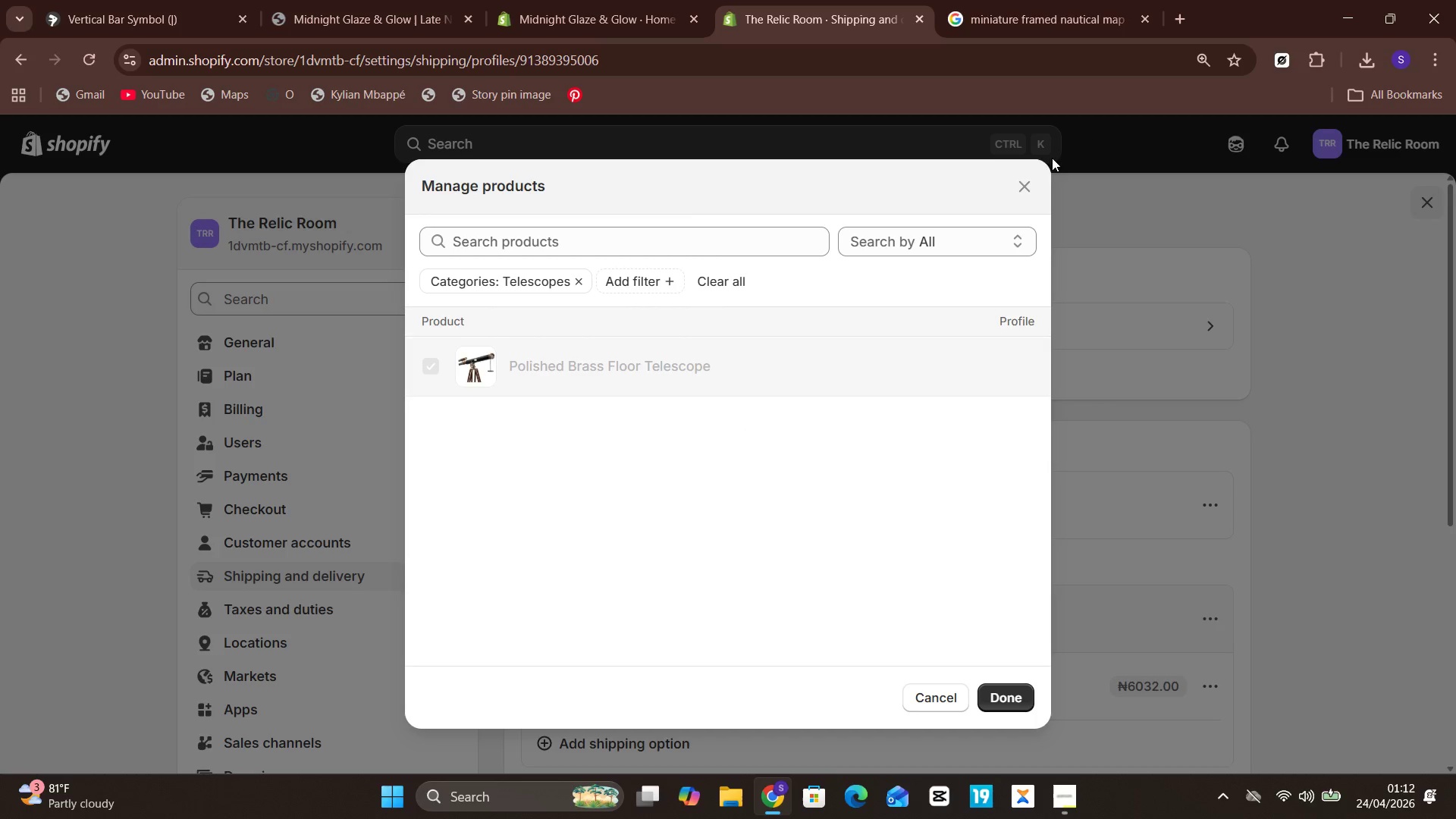 
left_click([1038, 159])
 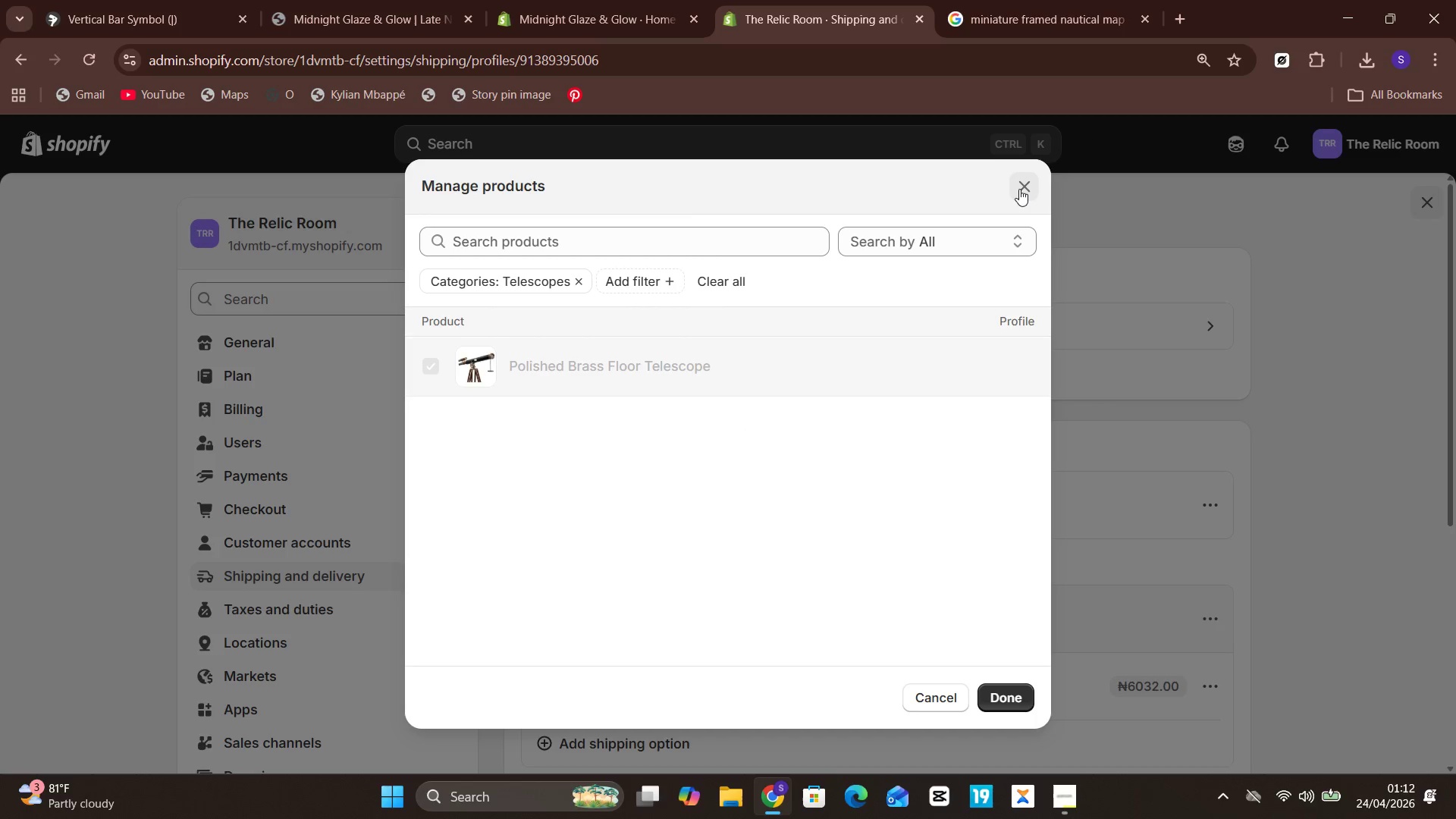 
left_click([1019, 189])
 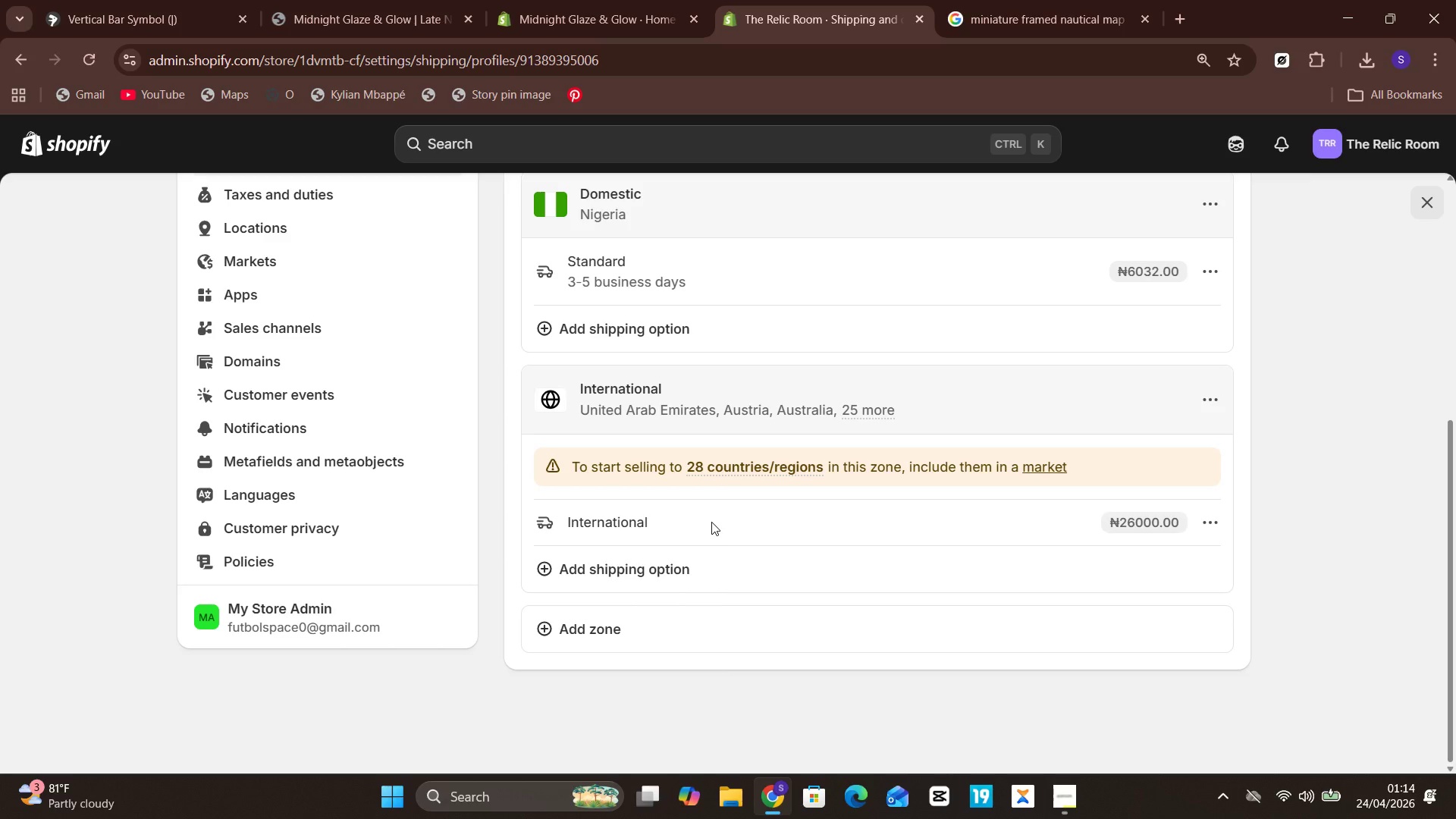 
wait(96.64)
 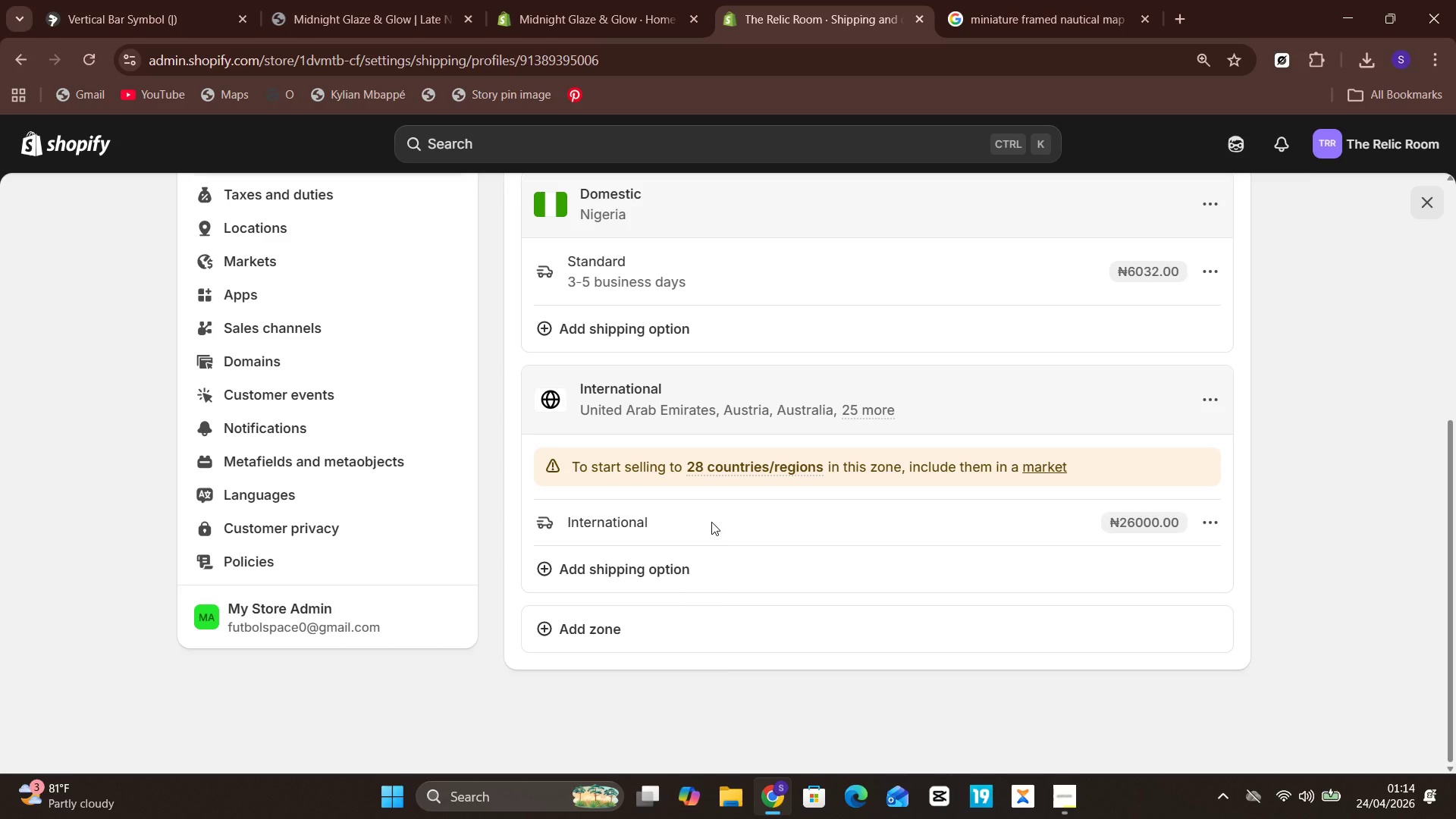 
left_click([739, 471])
 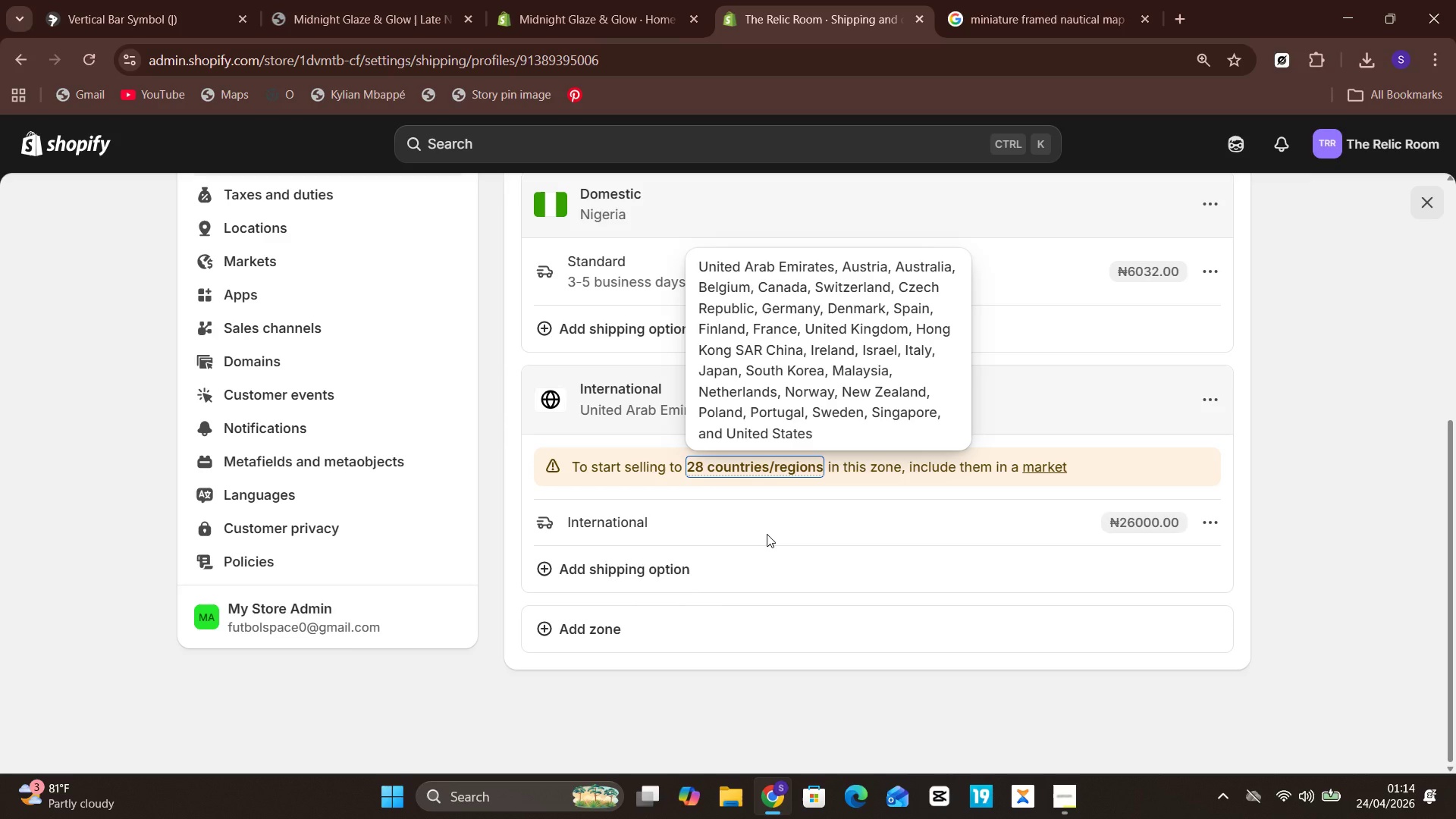 
left_click([767, 534])
 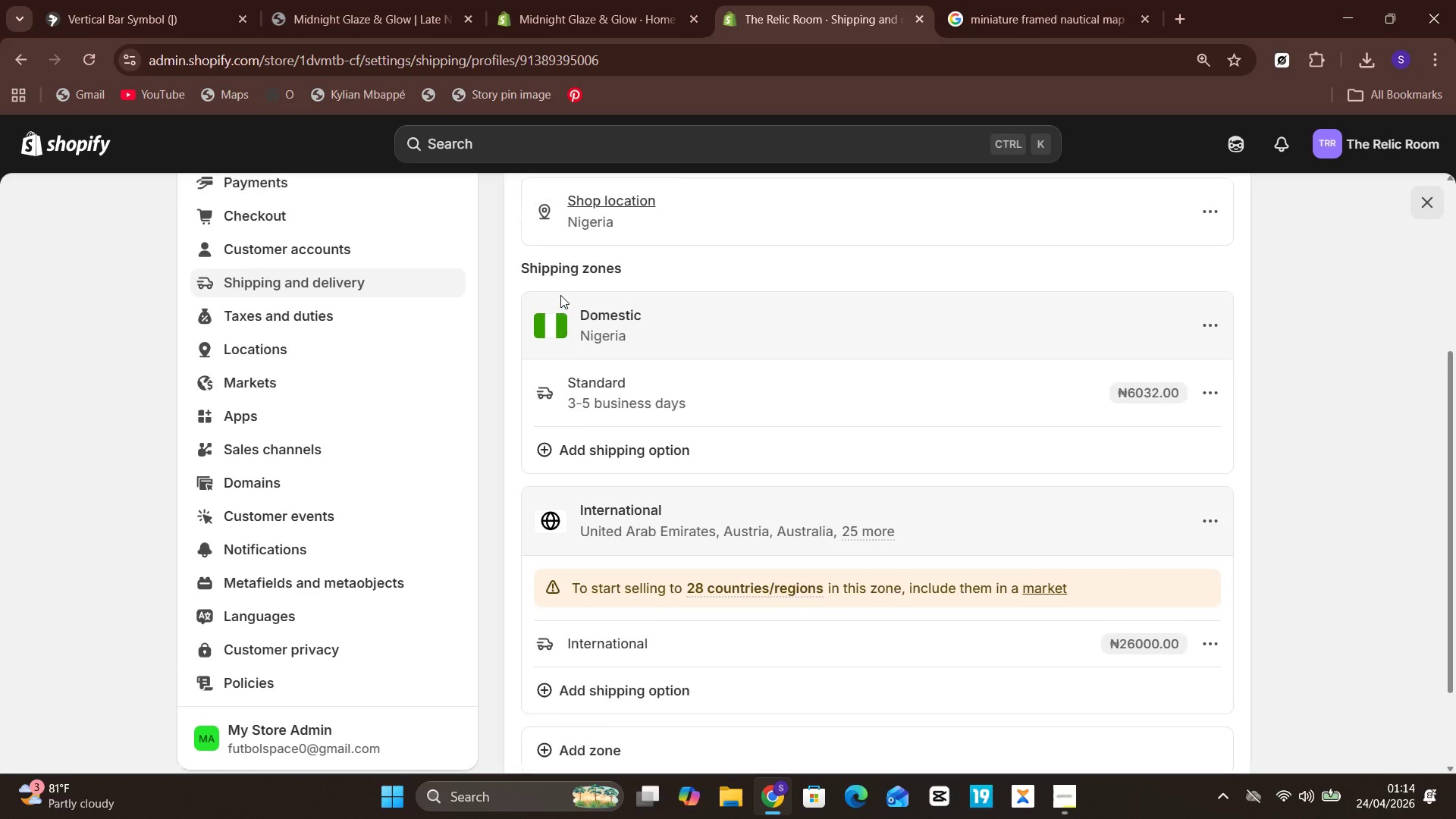 
wait(19.92)
 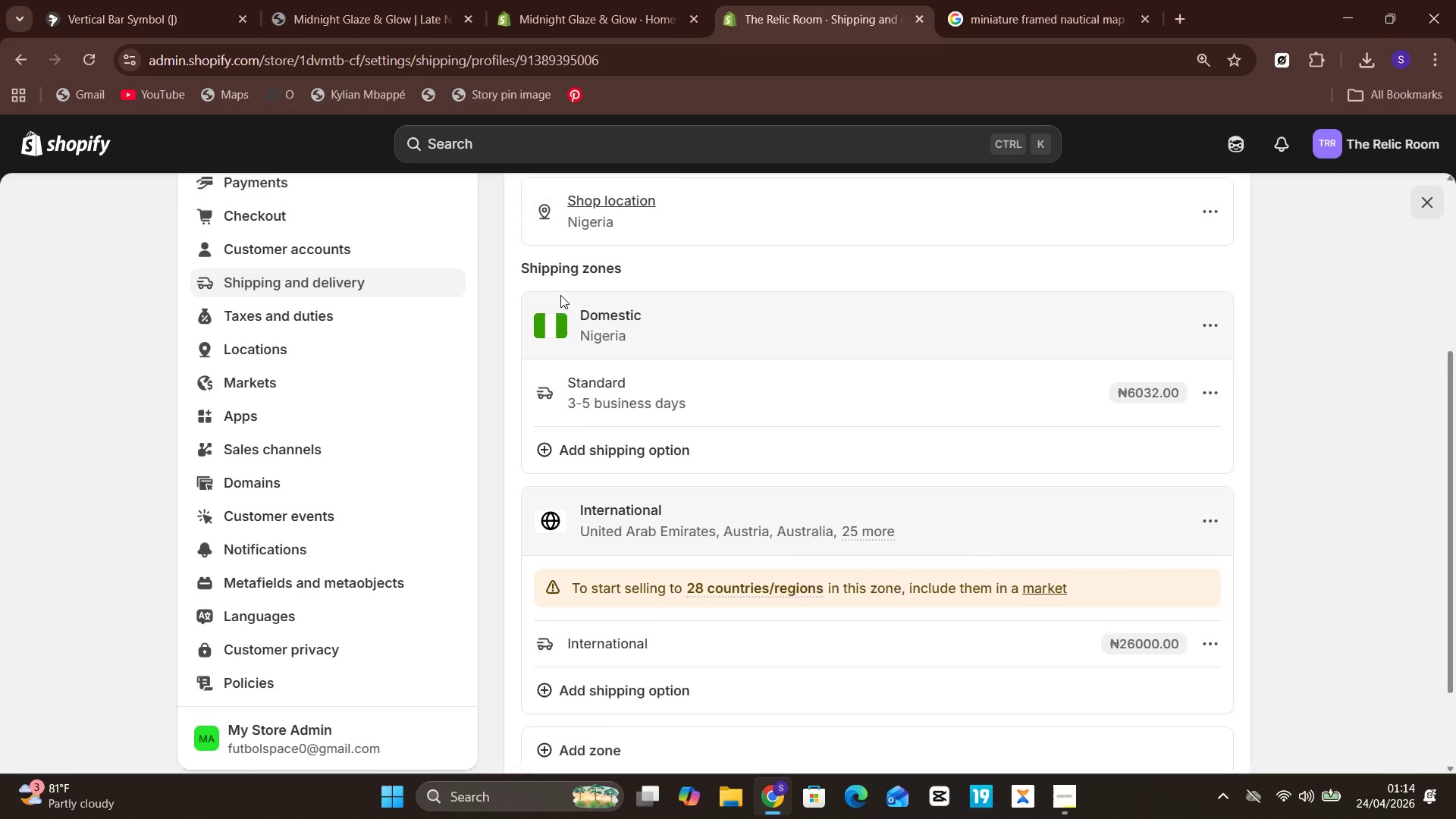 
left_click([686, 305])
 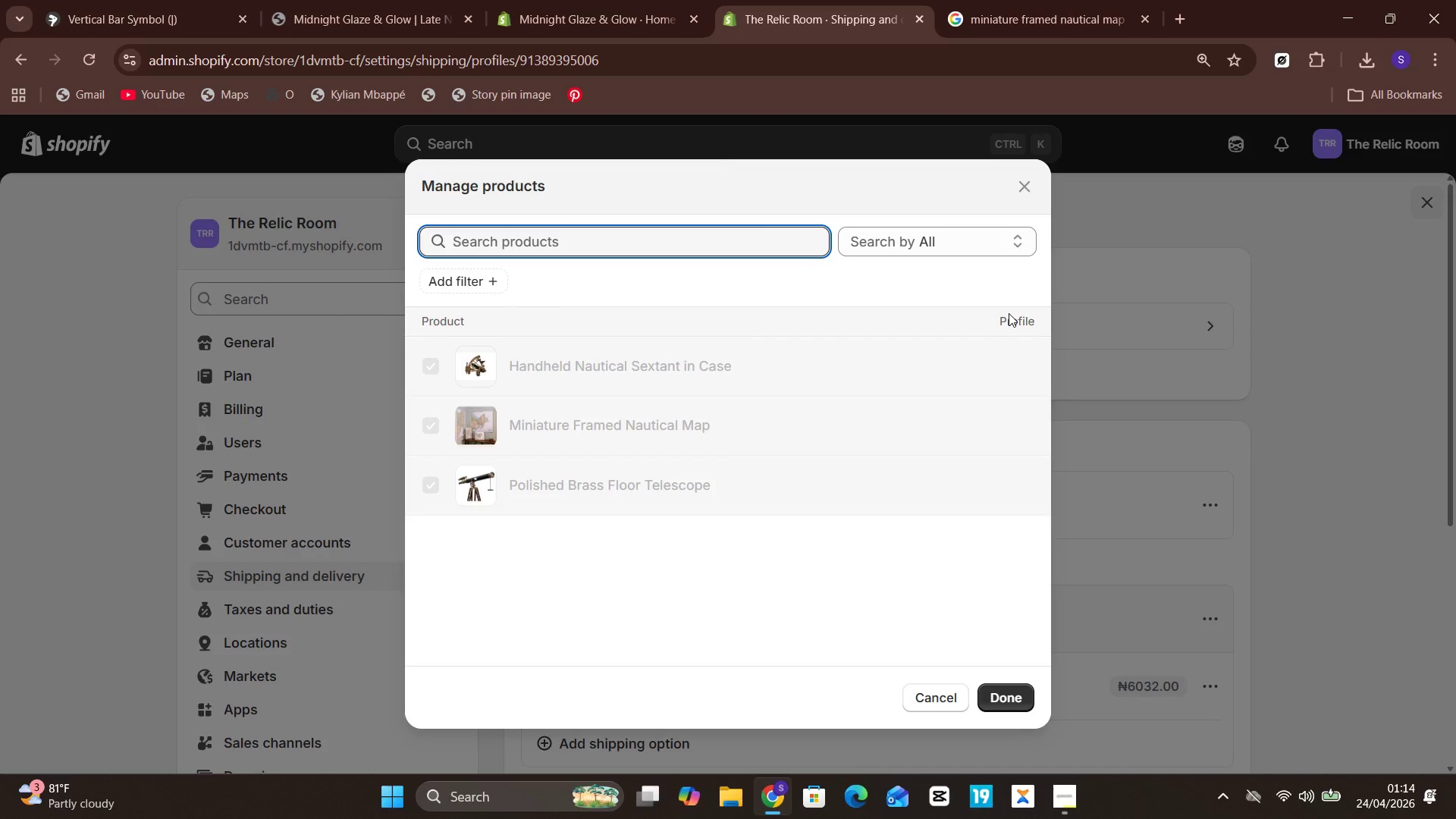 
left_click([1012, 328])
 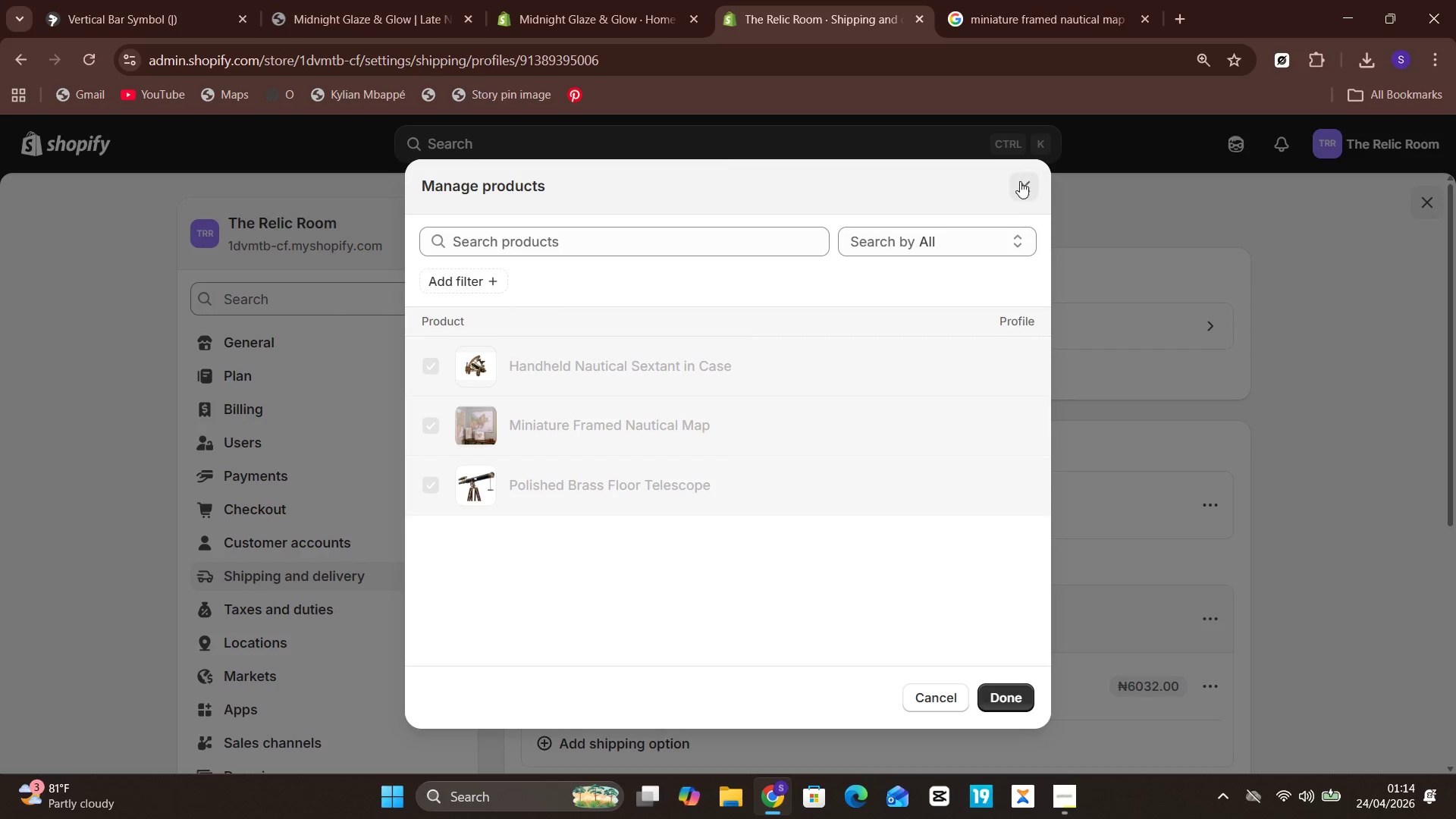 
left_click([1018, 197])
 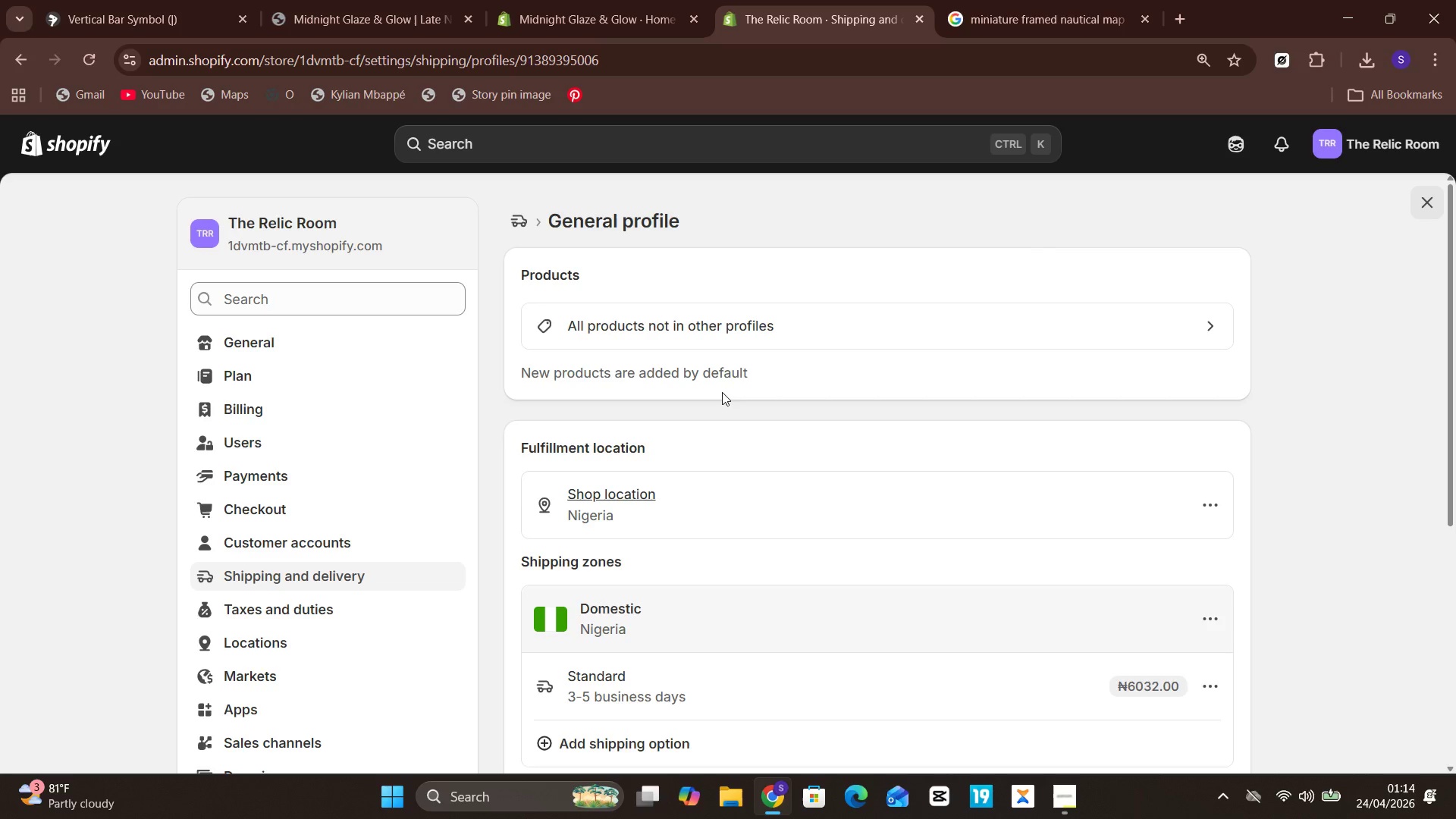 
left_click([720, 356])
 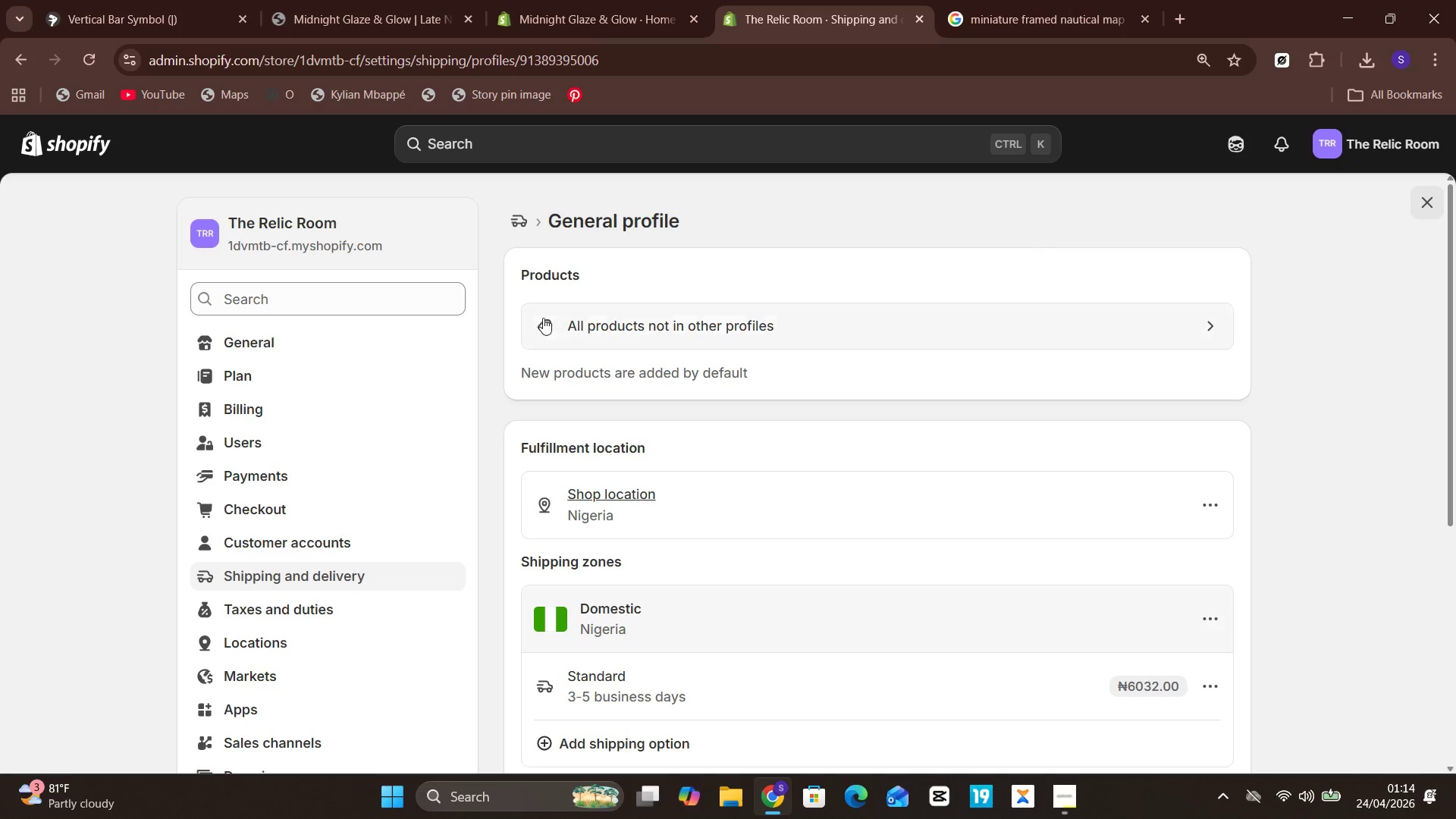 
left_click([550, 318])
 